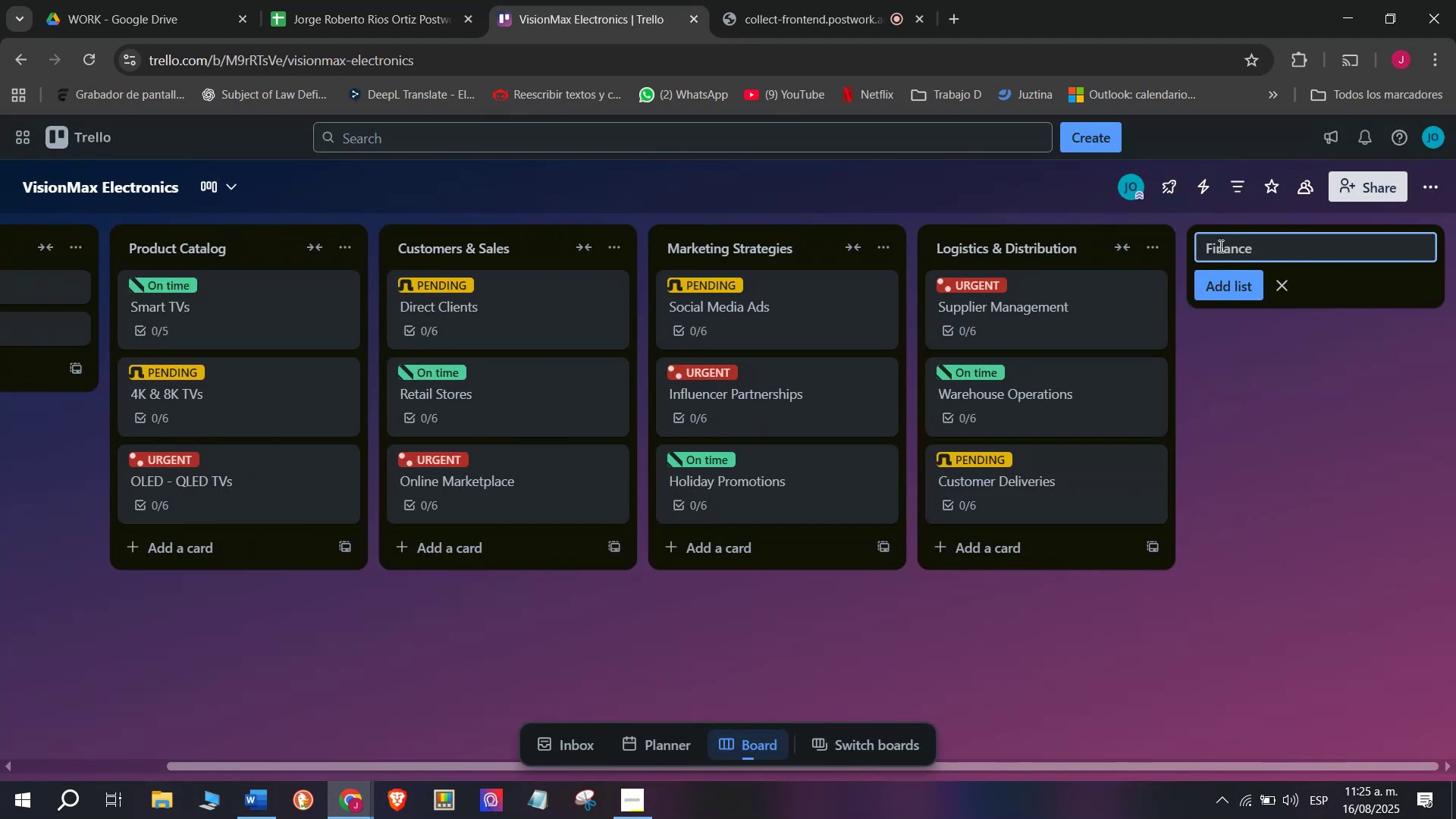 
key(Enter)
 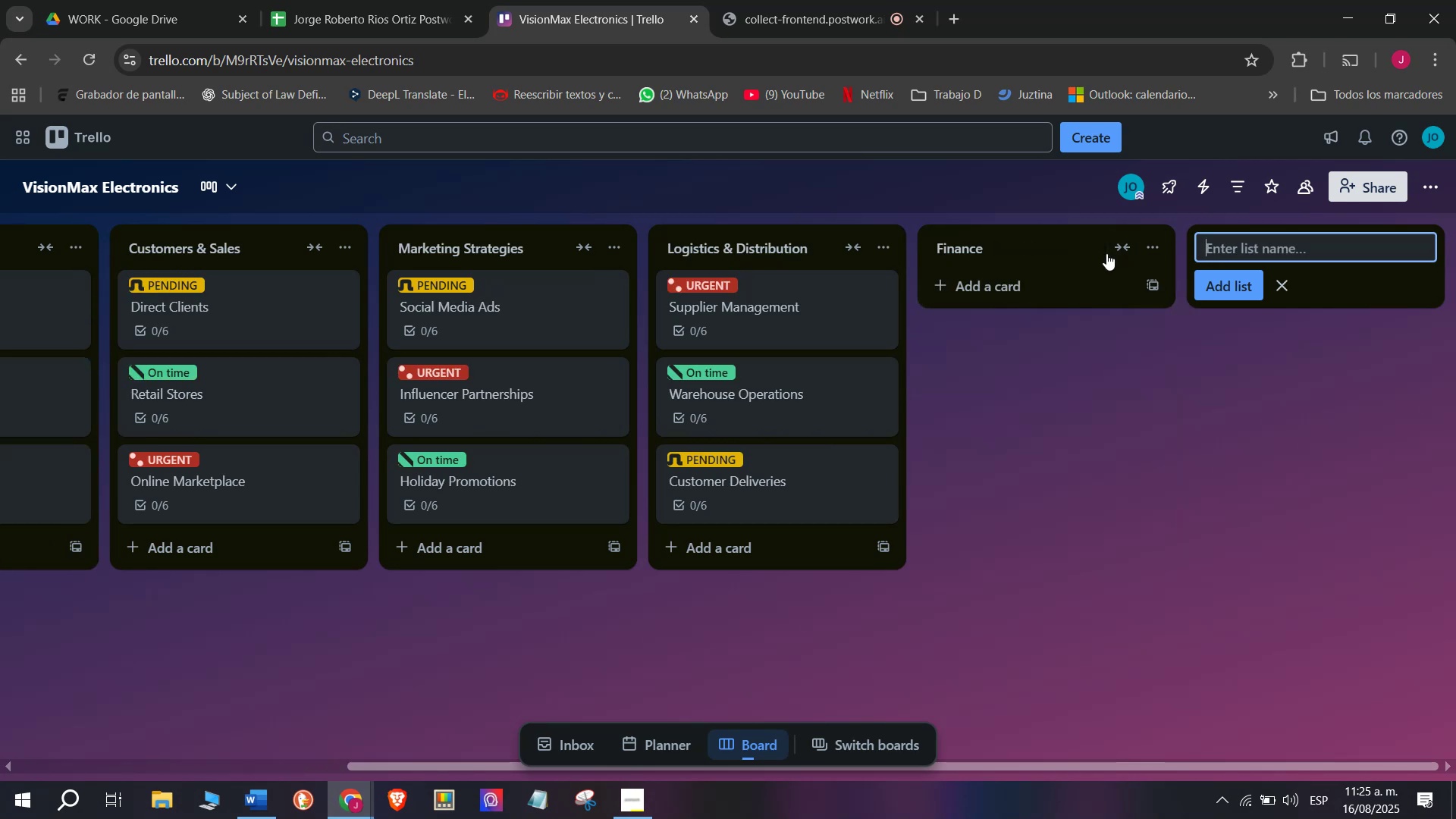 
left_click([997, 287])
 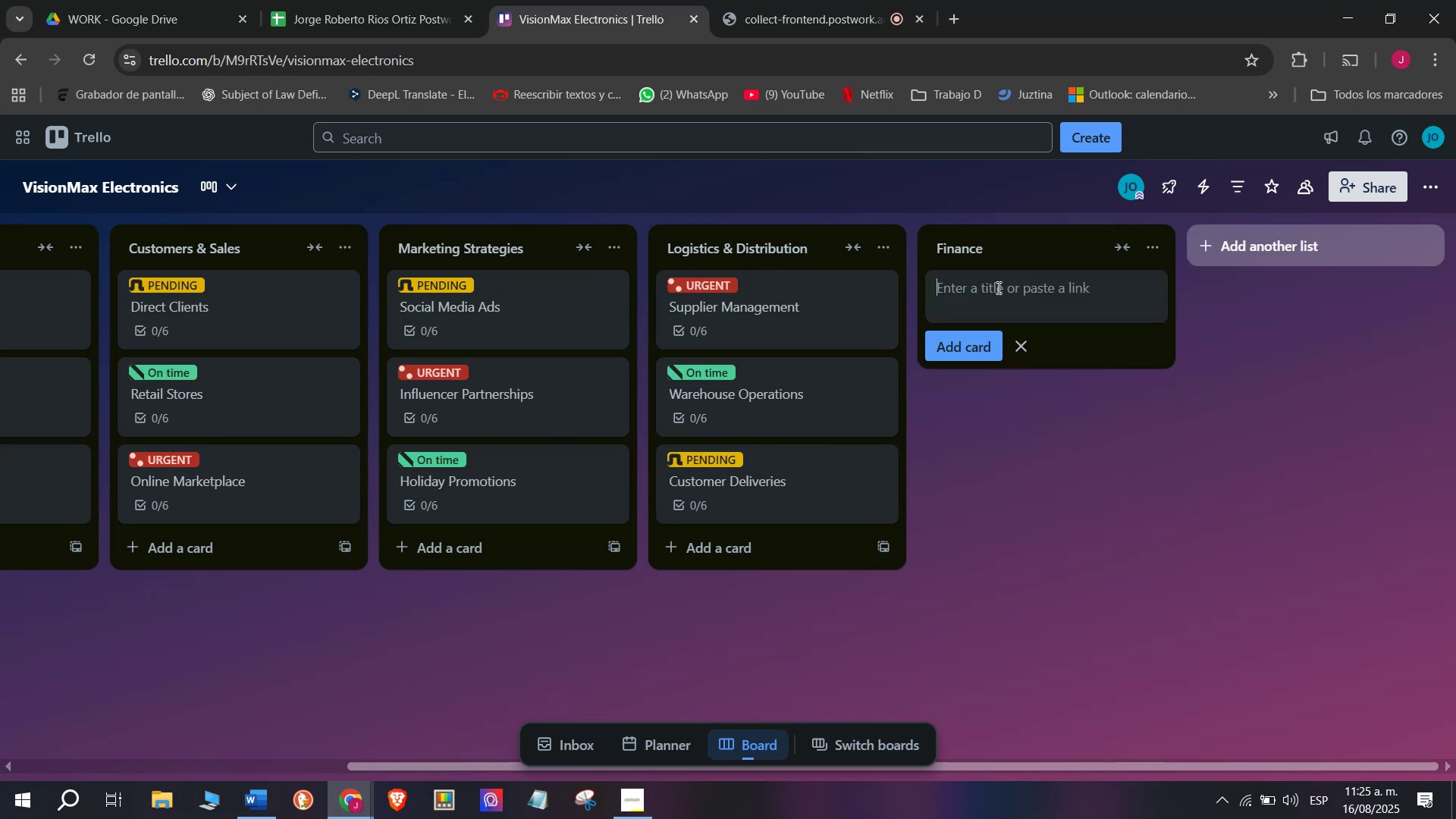 
type(Sales Reportd)
key(Backspace)
type(s)
 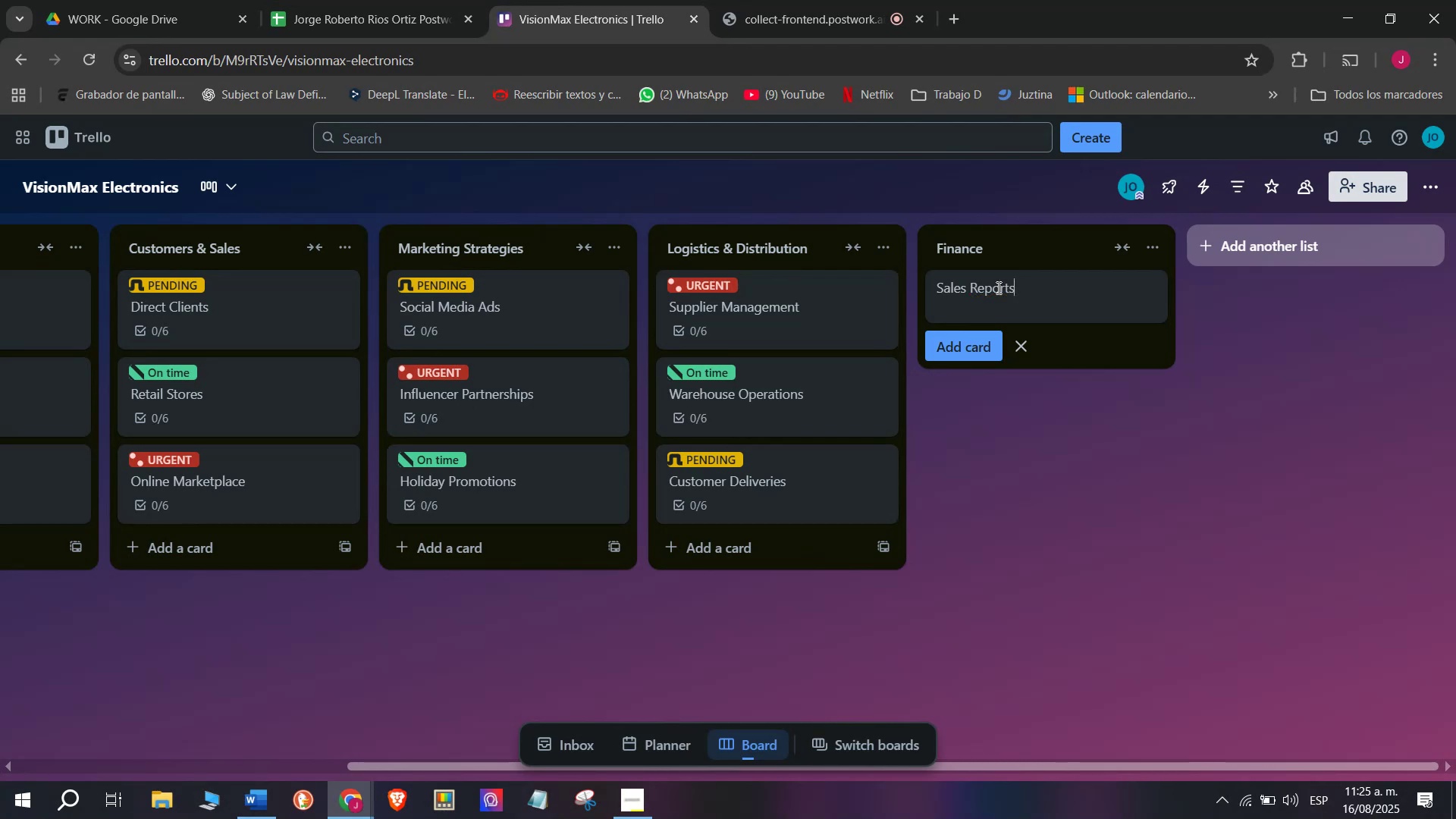 
key(Enter)
 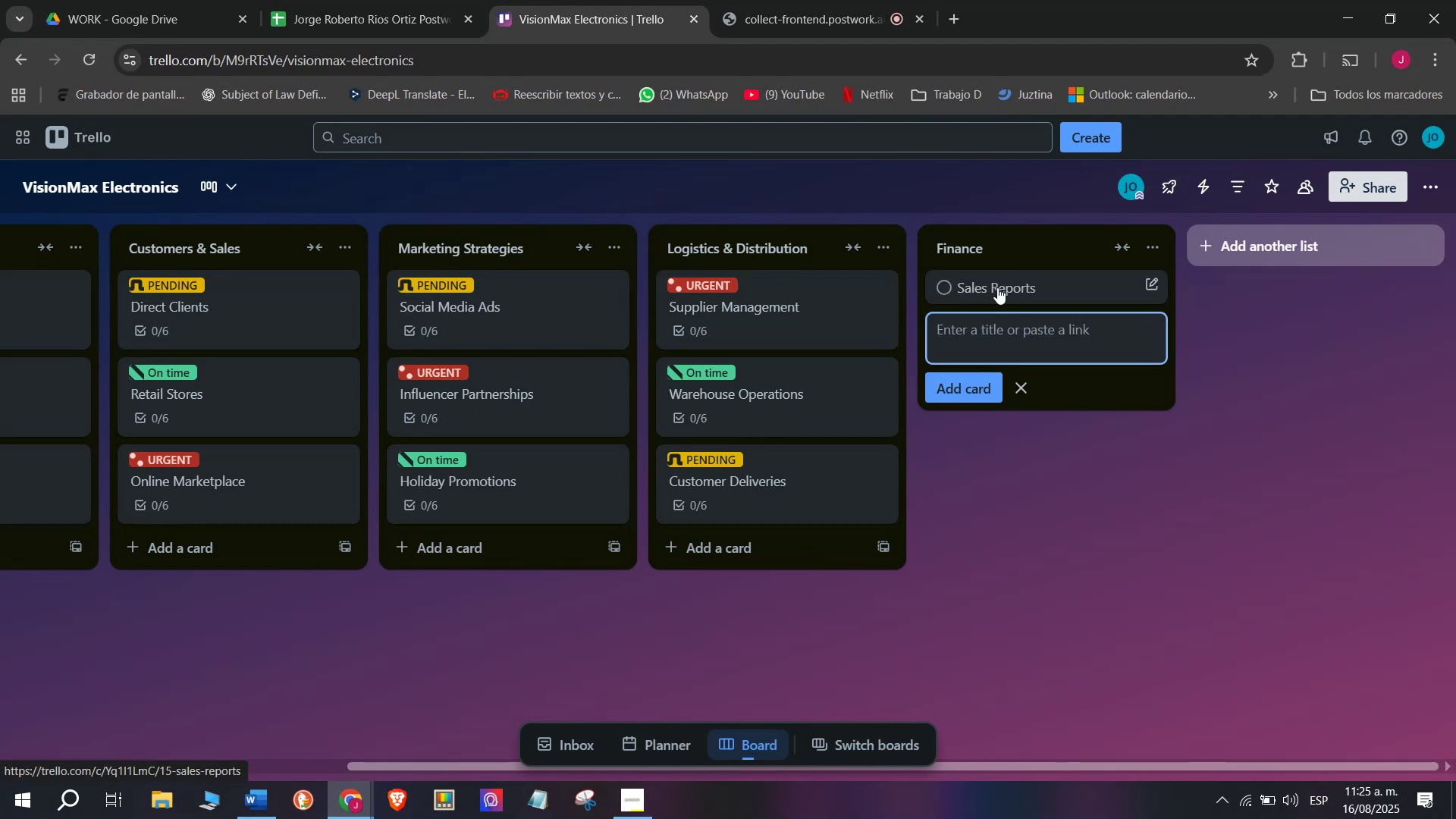 
type(Collect Weekly sales data)
 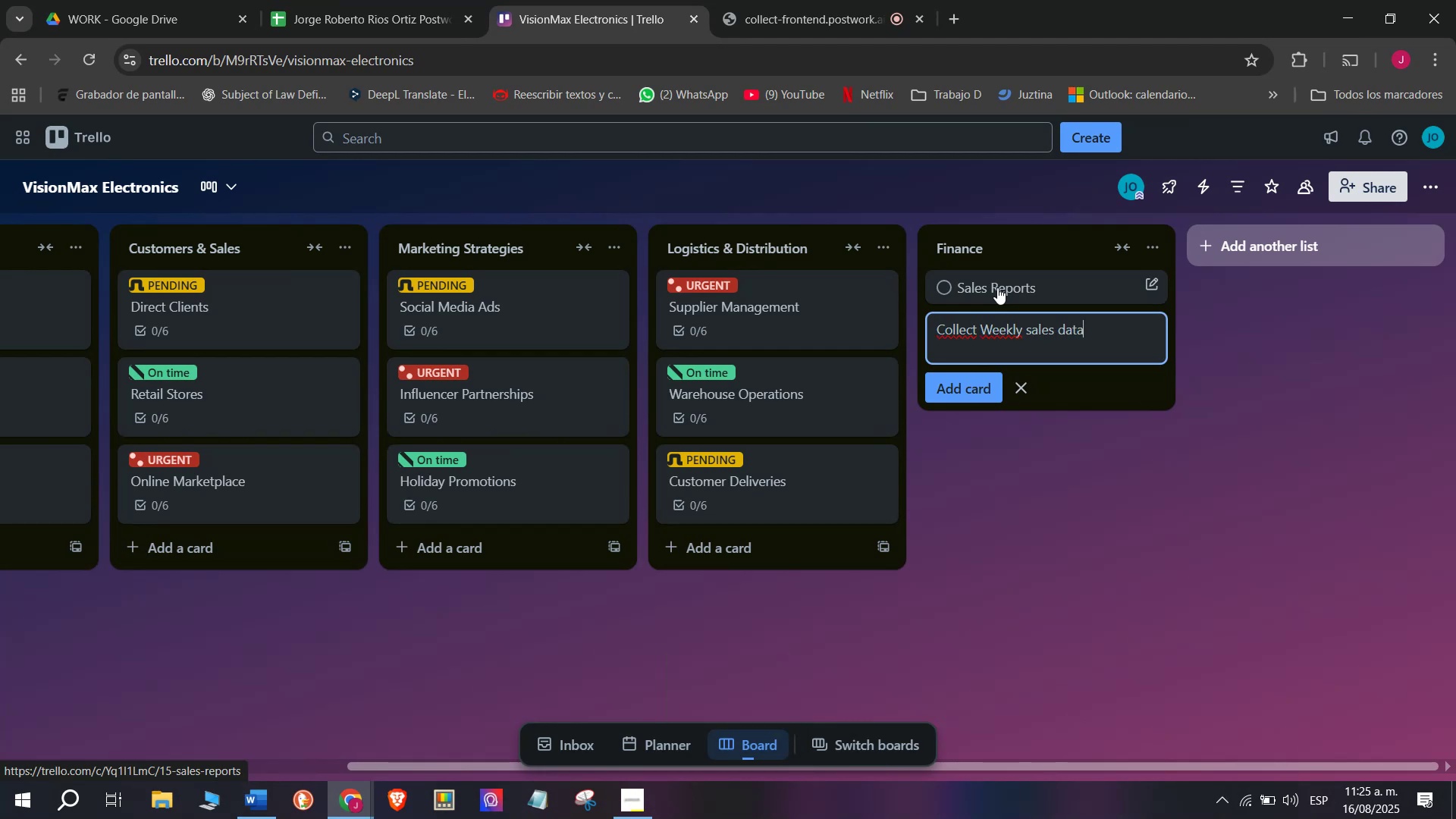 
key(Enter)
 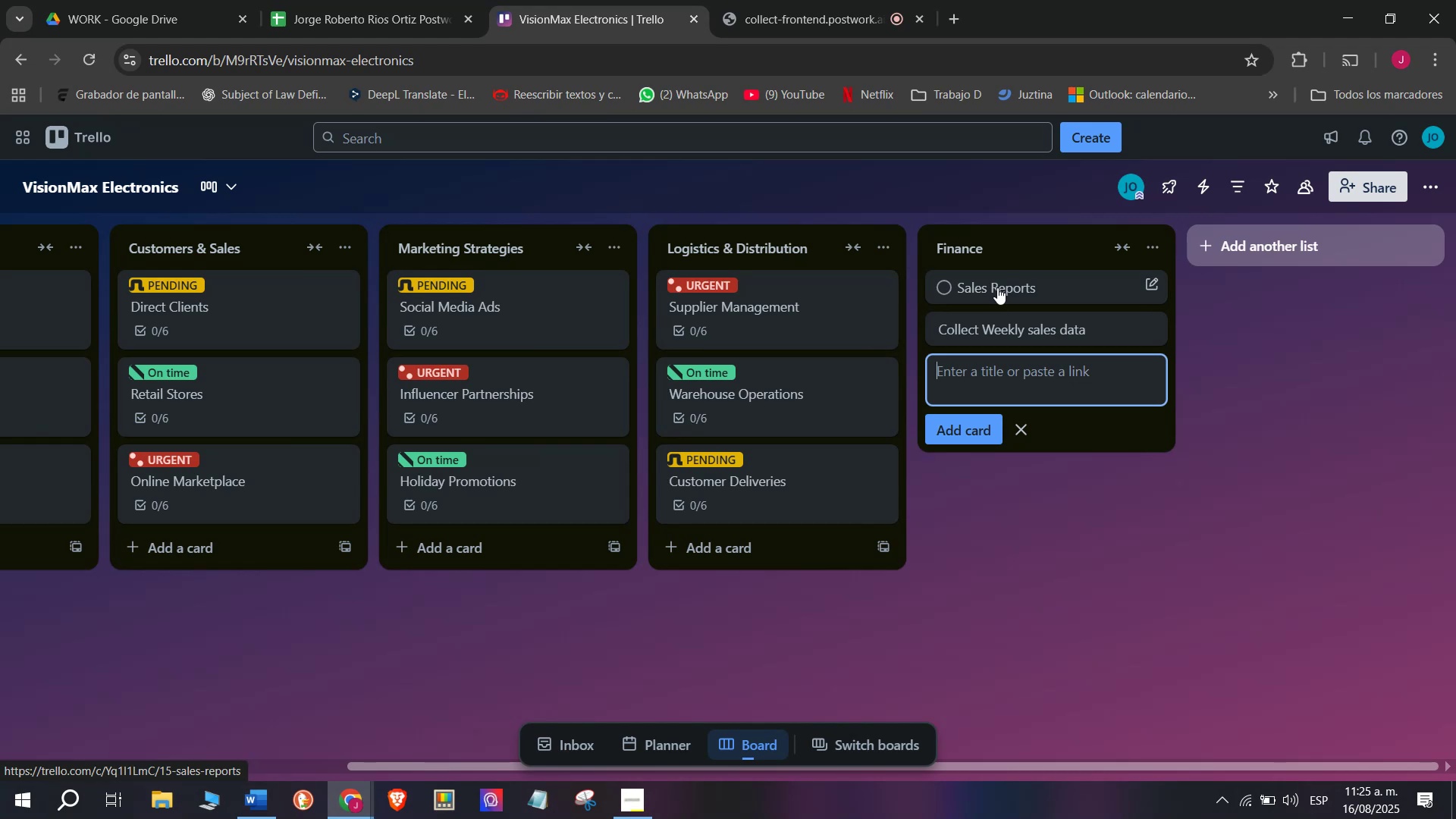 
type(Compare month-tp)
key(Backspace)
type(o-month resil)
key(Backspace)
key(Backspace)
type(ults)
 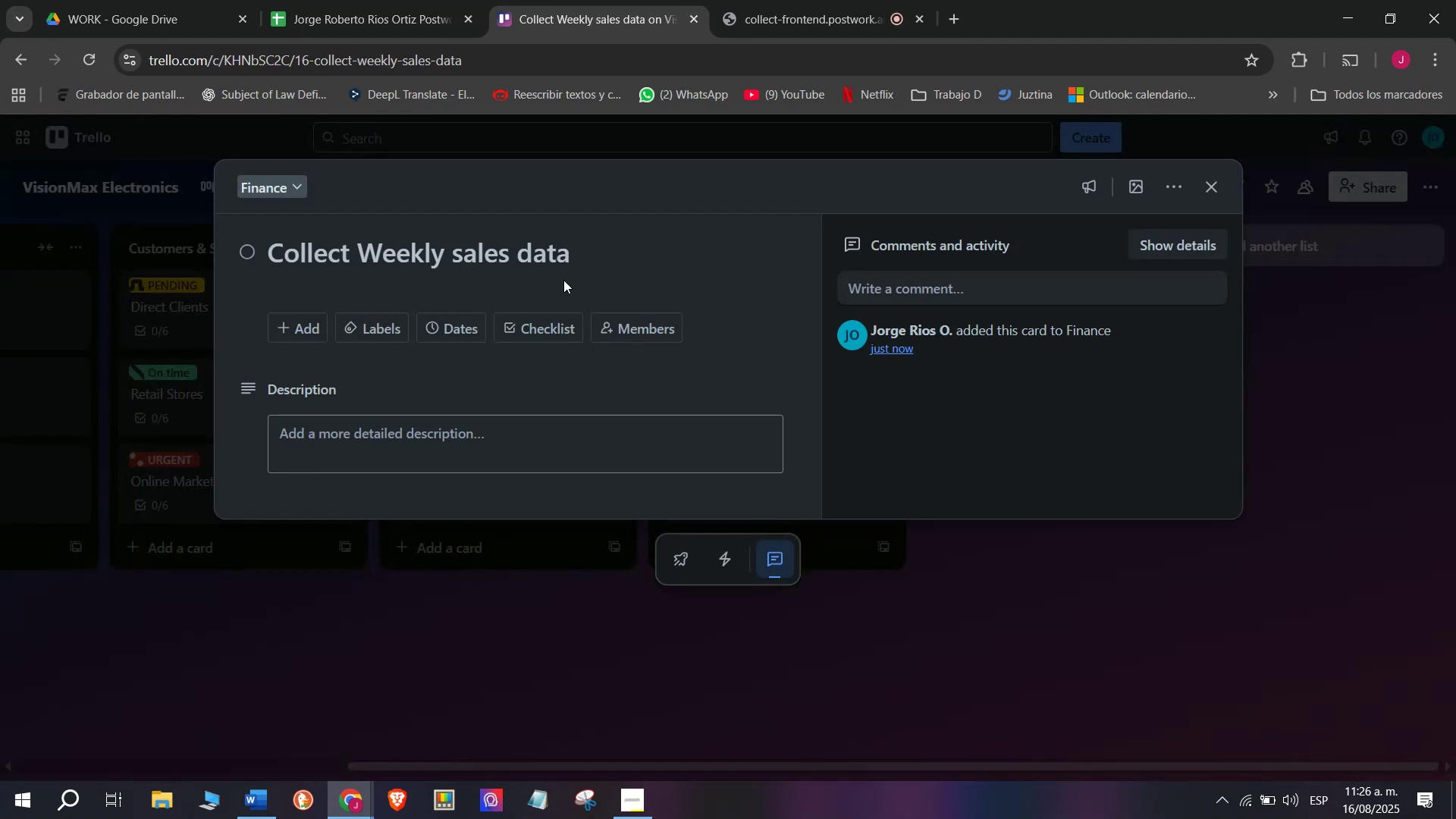 
left_click_drag(start_coordinate=[593, 253], to_coordinate=[115, 204])
 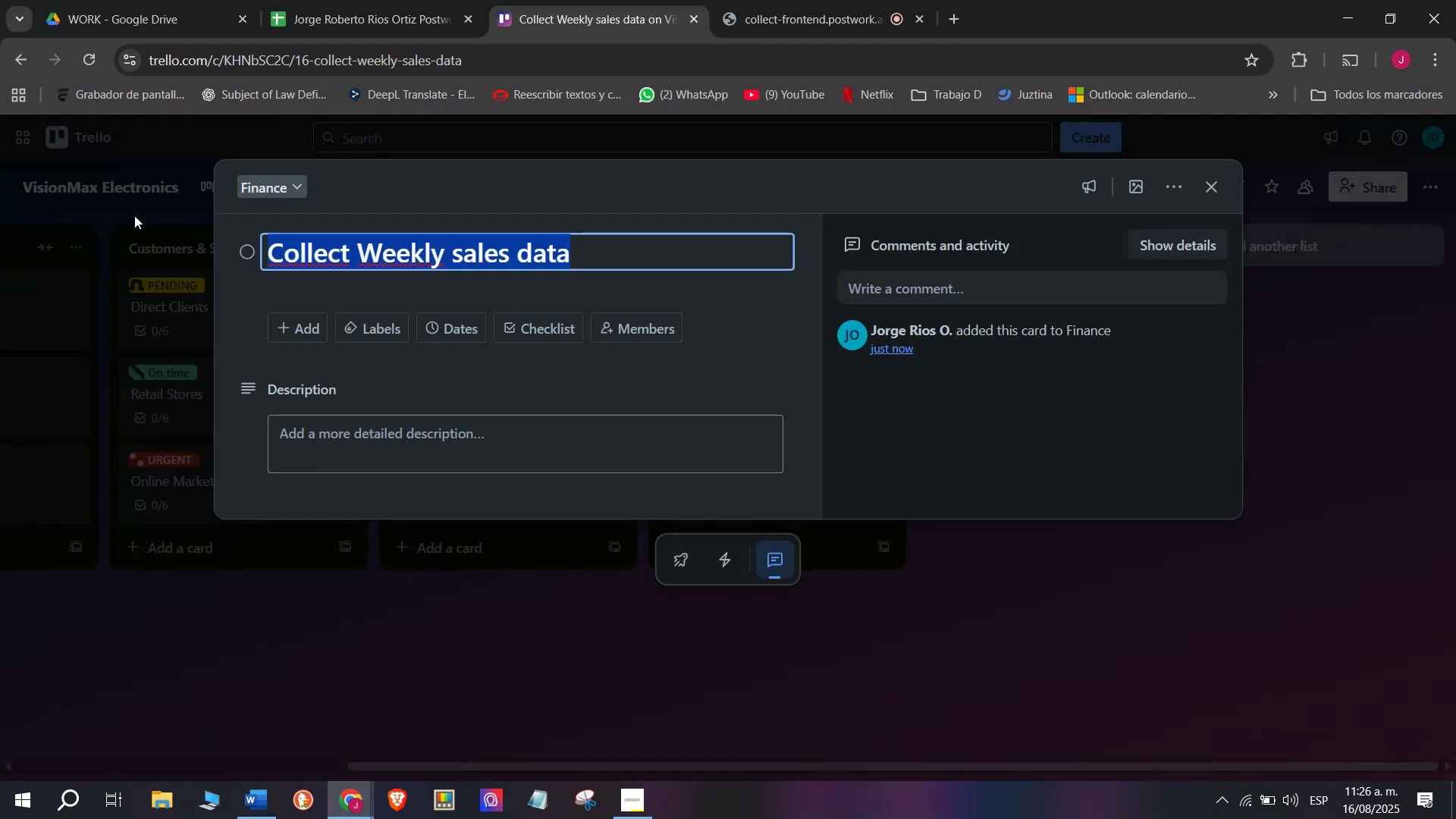 
key(Control+C)
 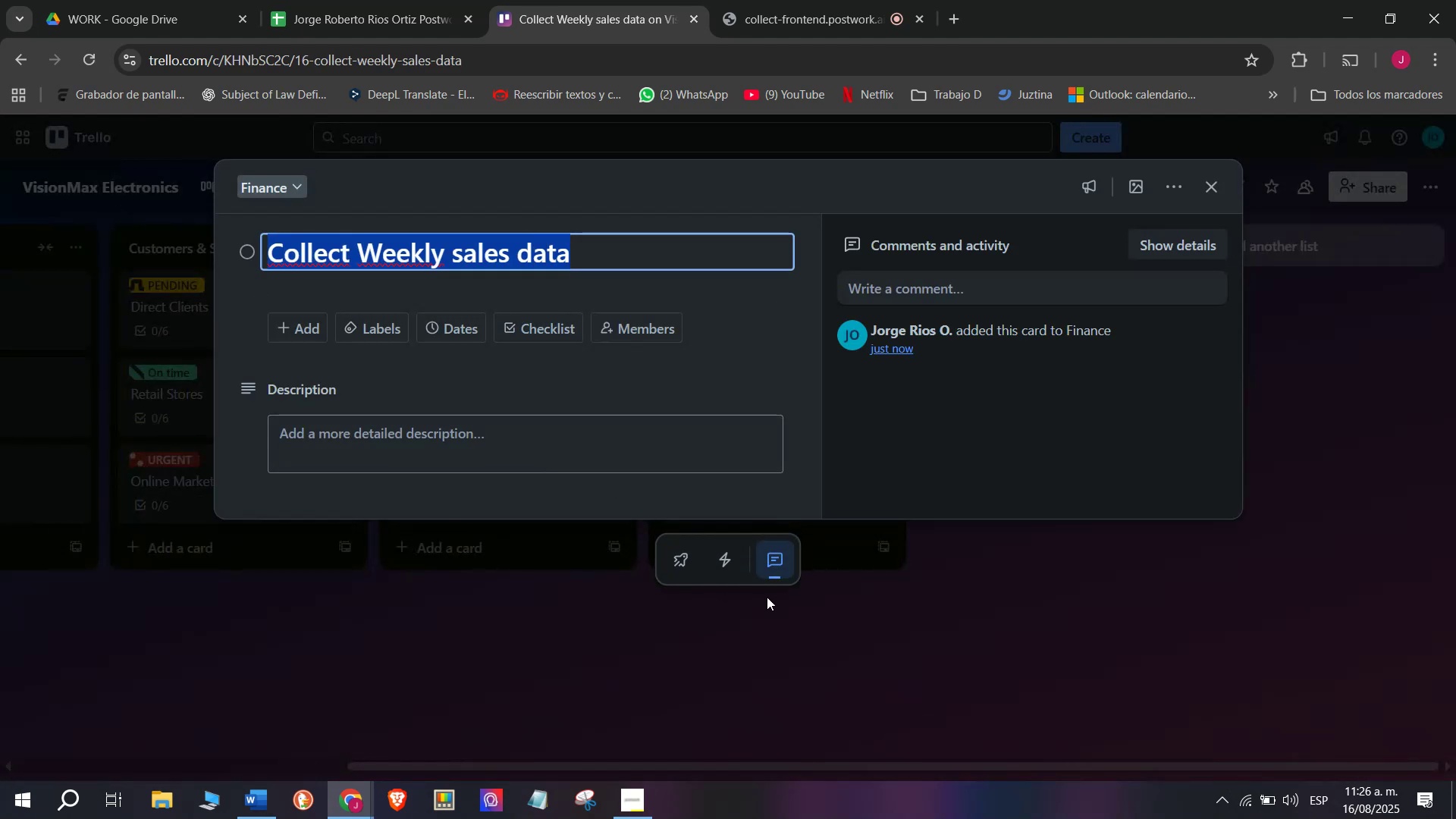 
left_click([953, 650])
 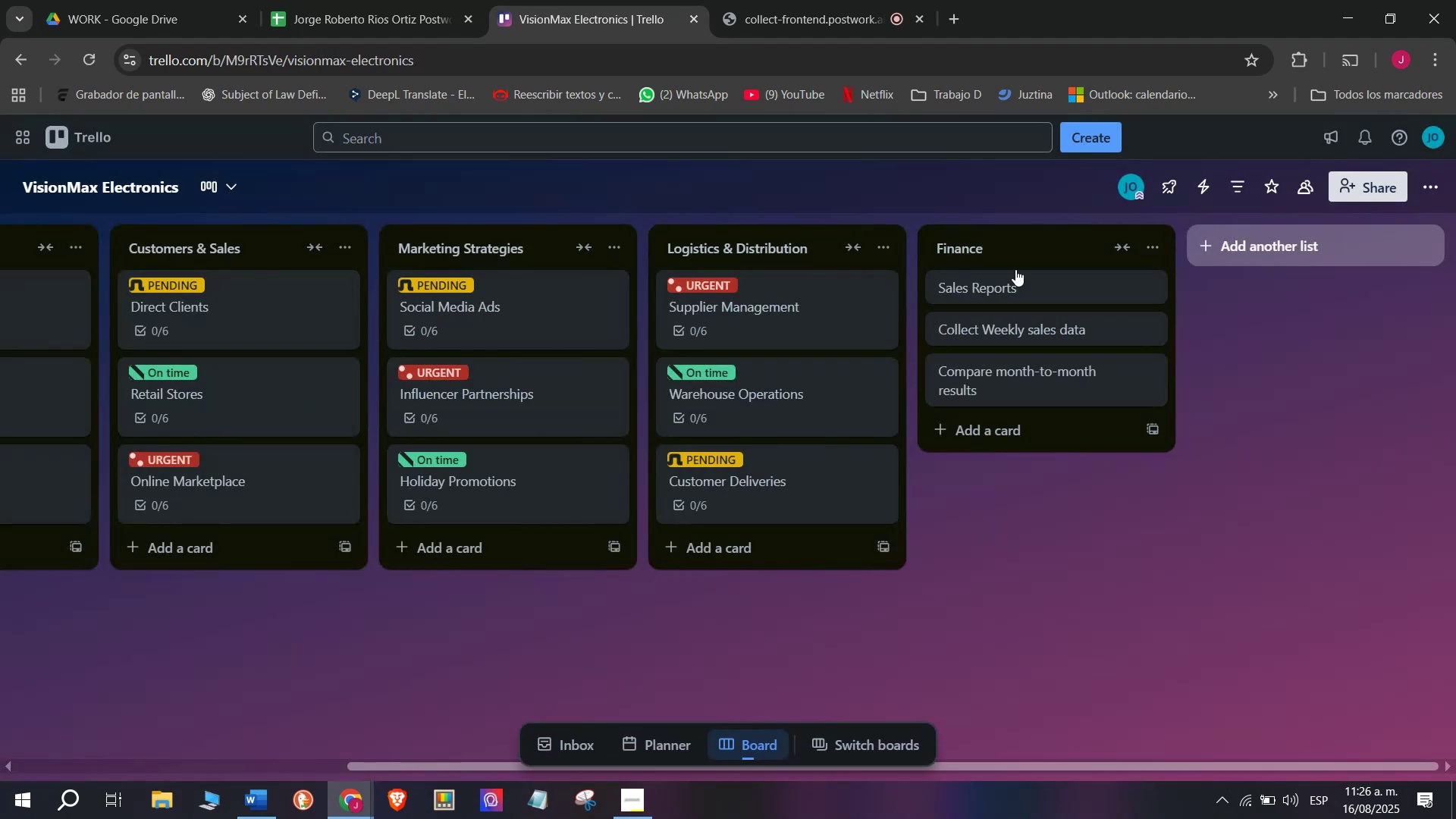 
left_click([1023, 295])
 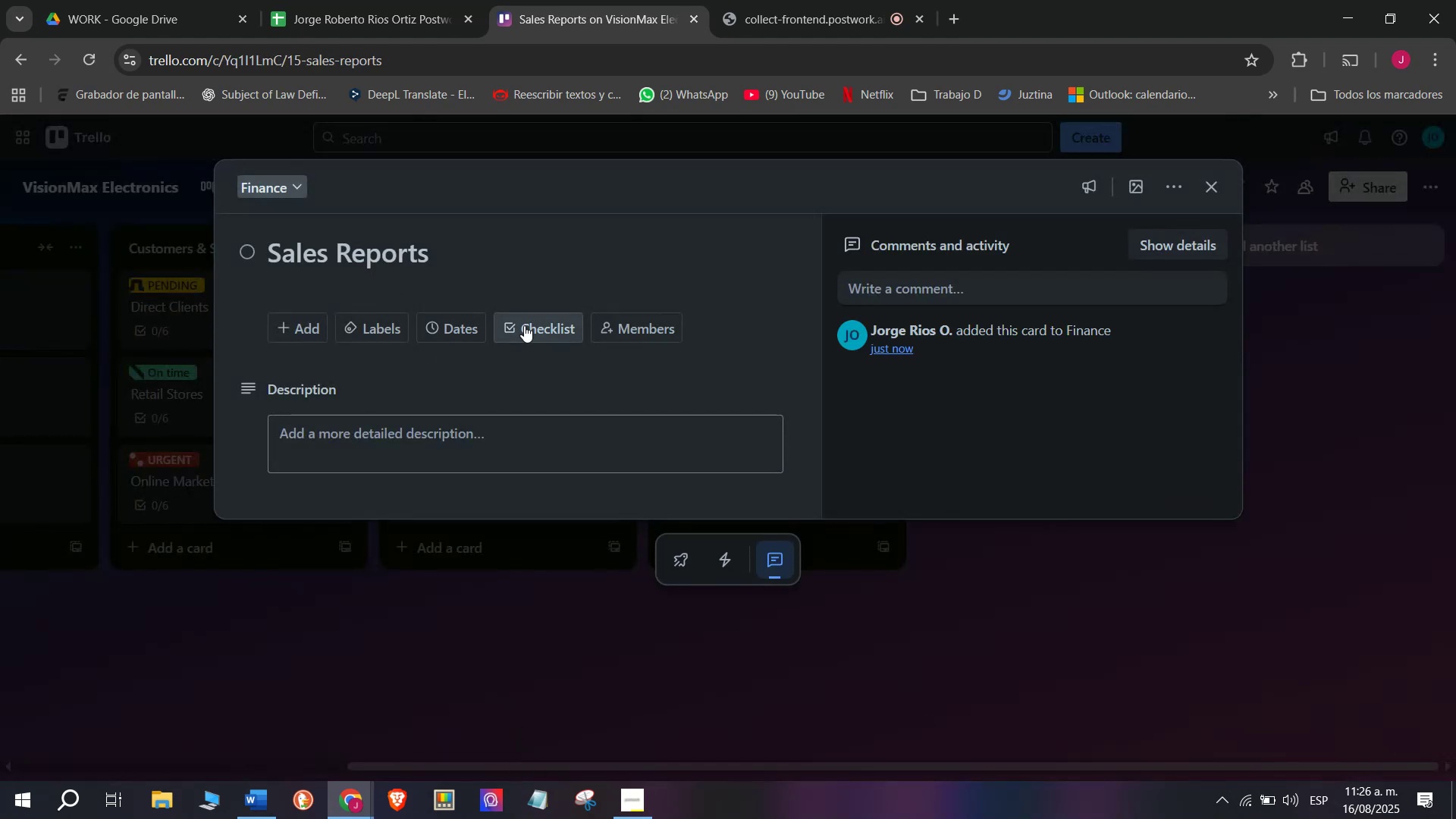 
left_click_drag(start_coordinate=[526, 538], to_coordinate=[532, 546])
 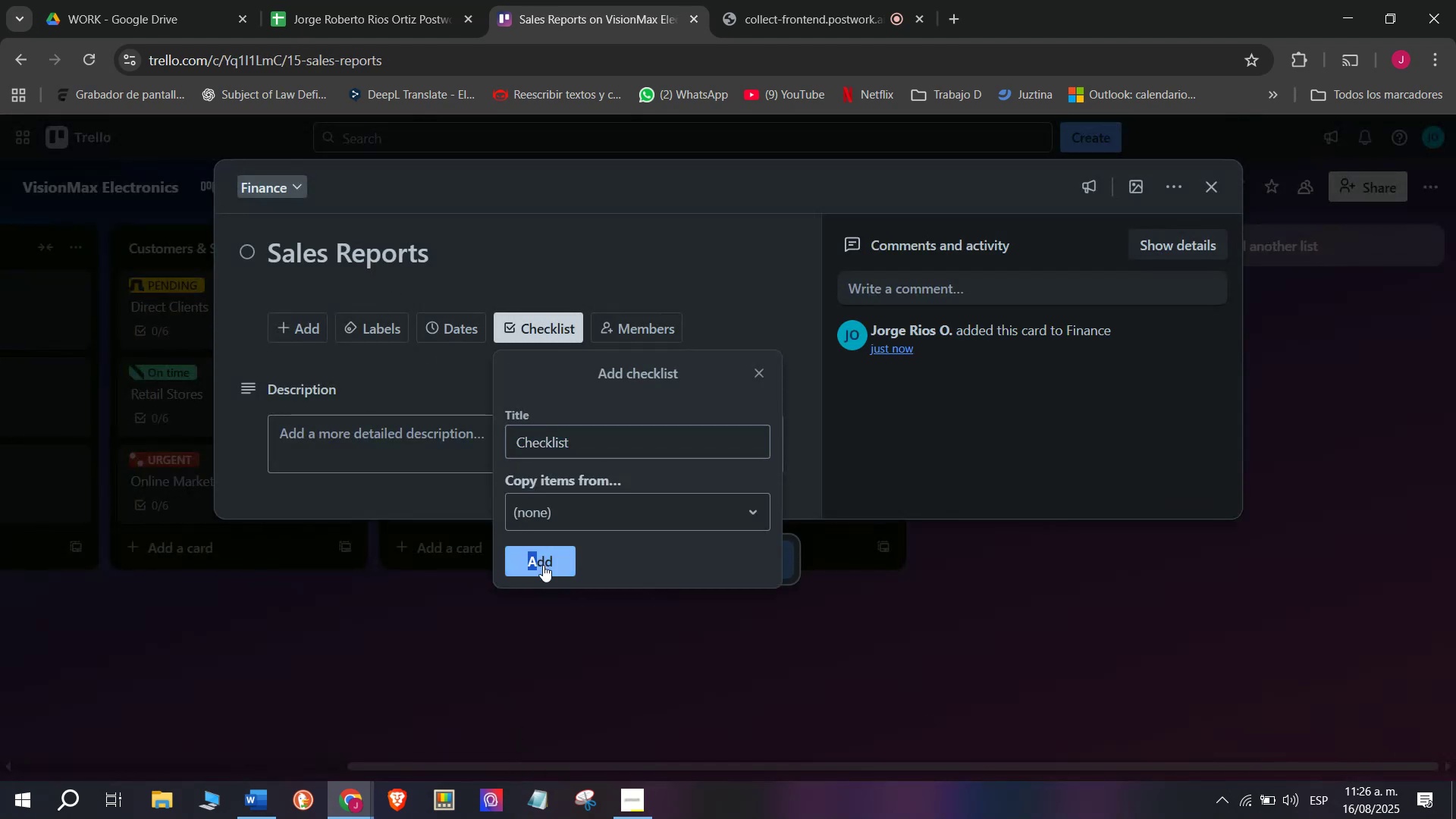 
double_click([543, 563])
 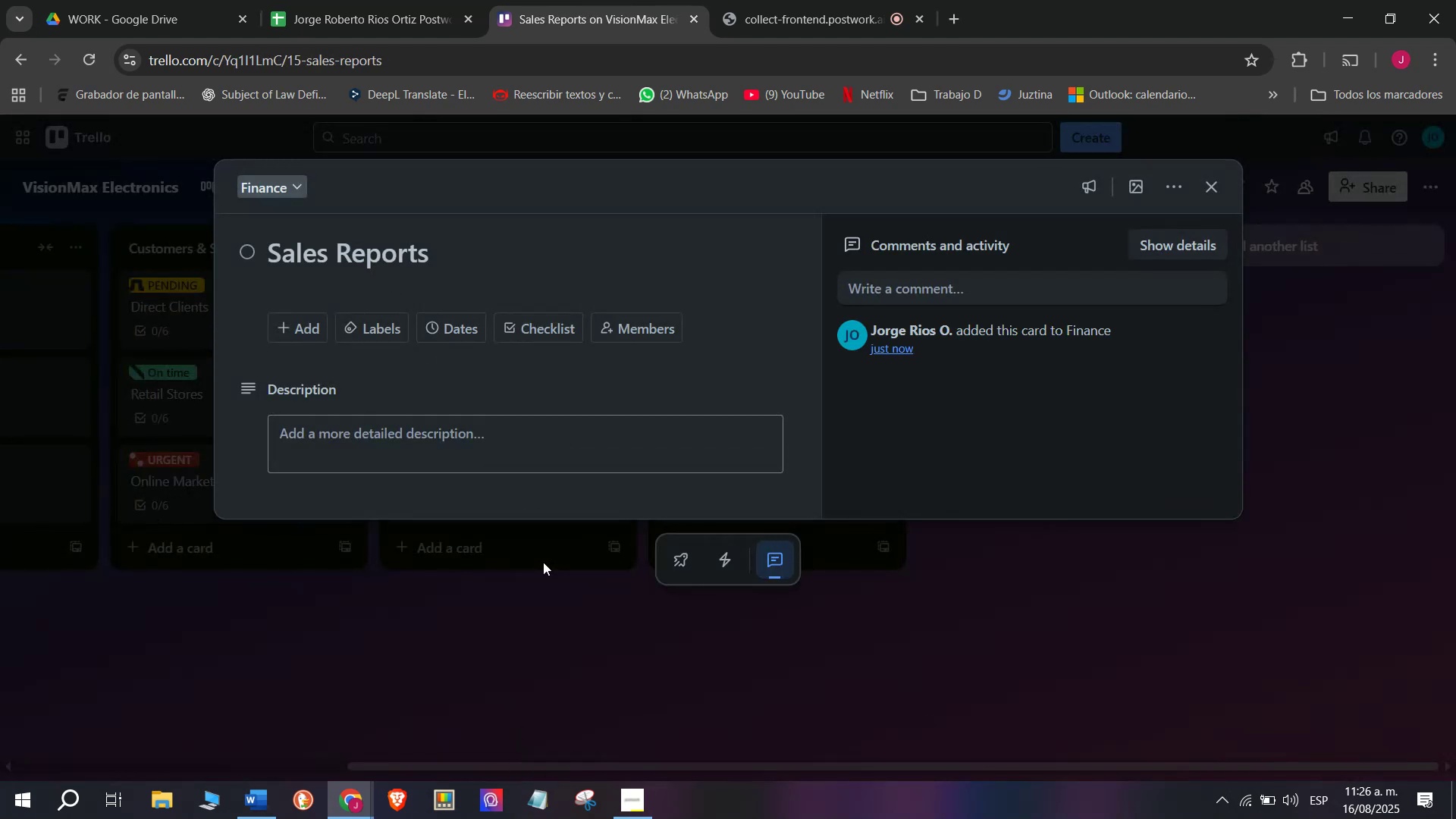 
key(Control+ControlLeft)
 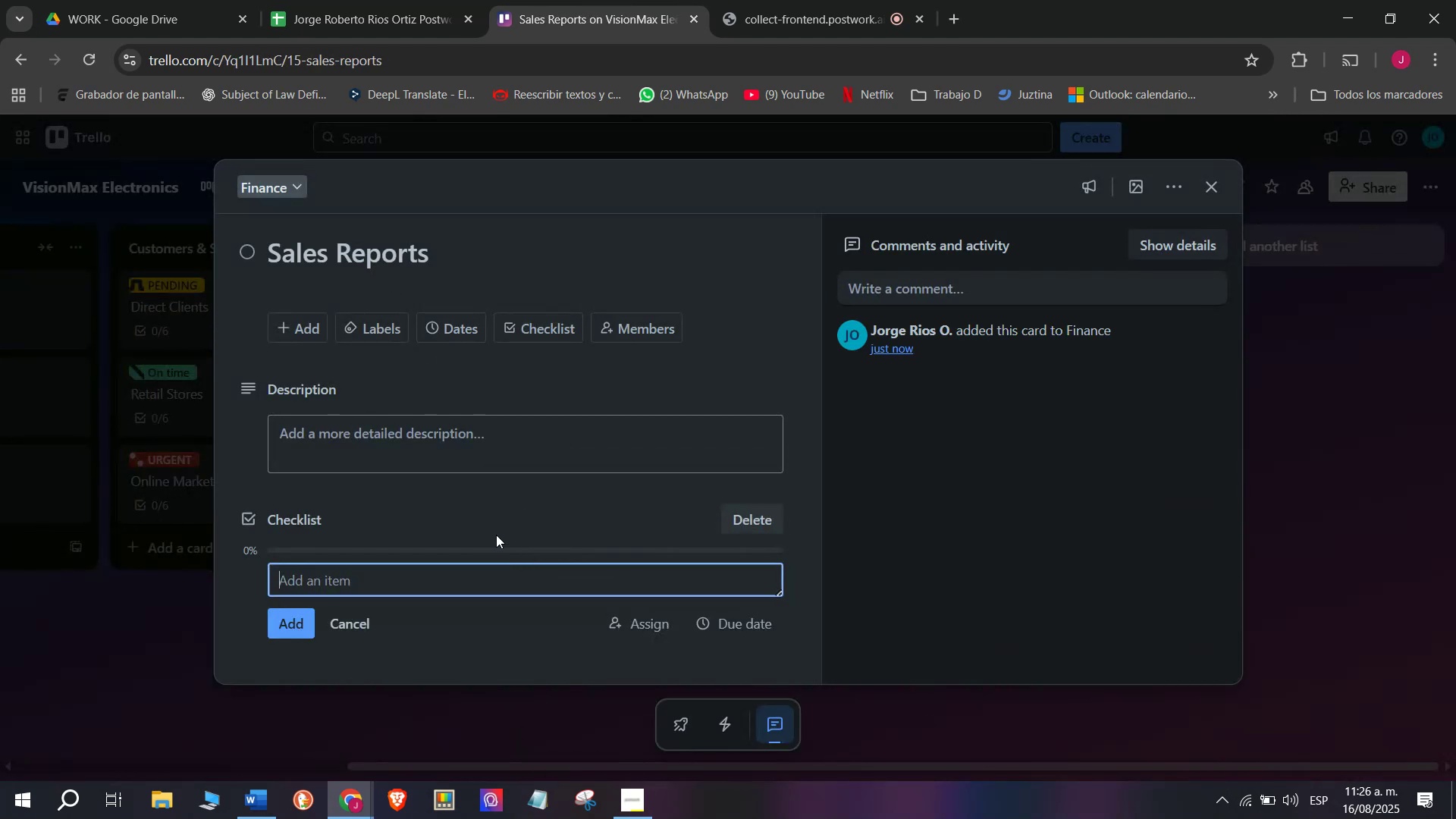 
key(Control+V)
 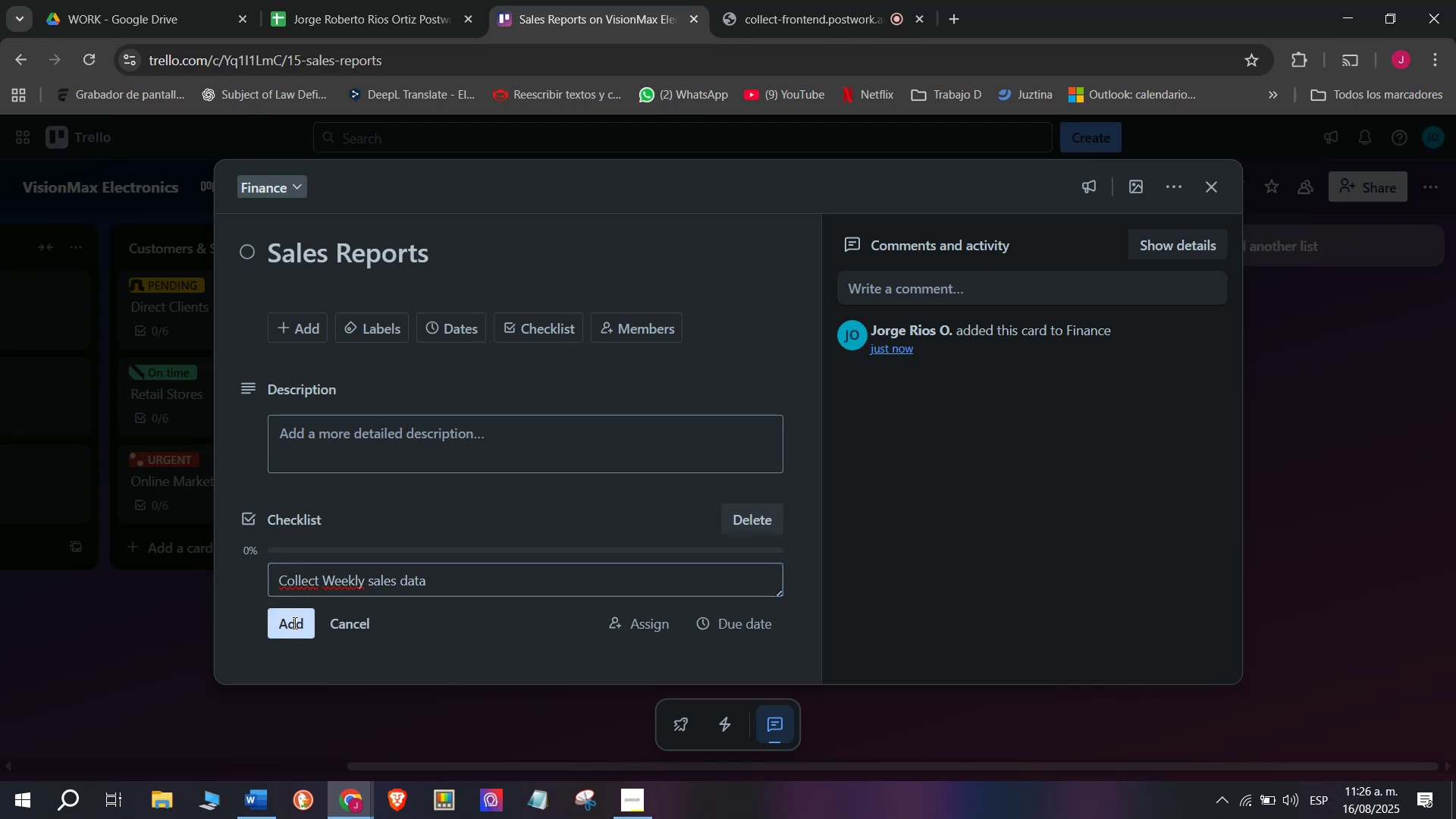 
double_click([122, 642])
 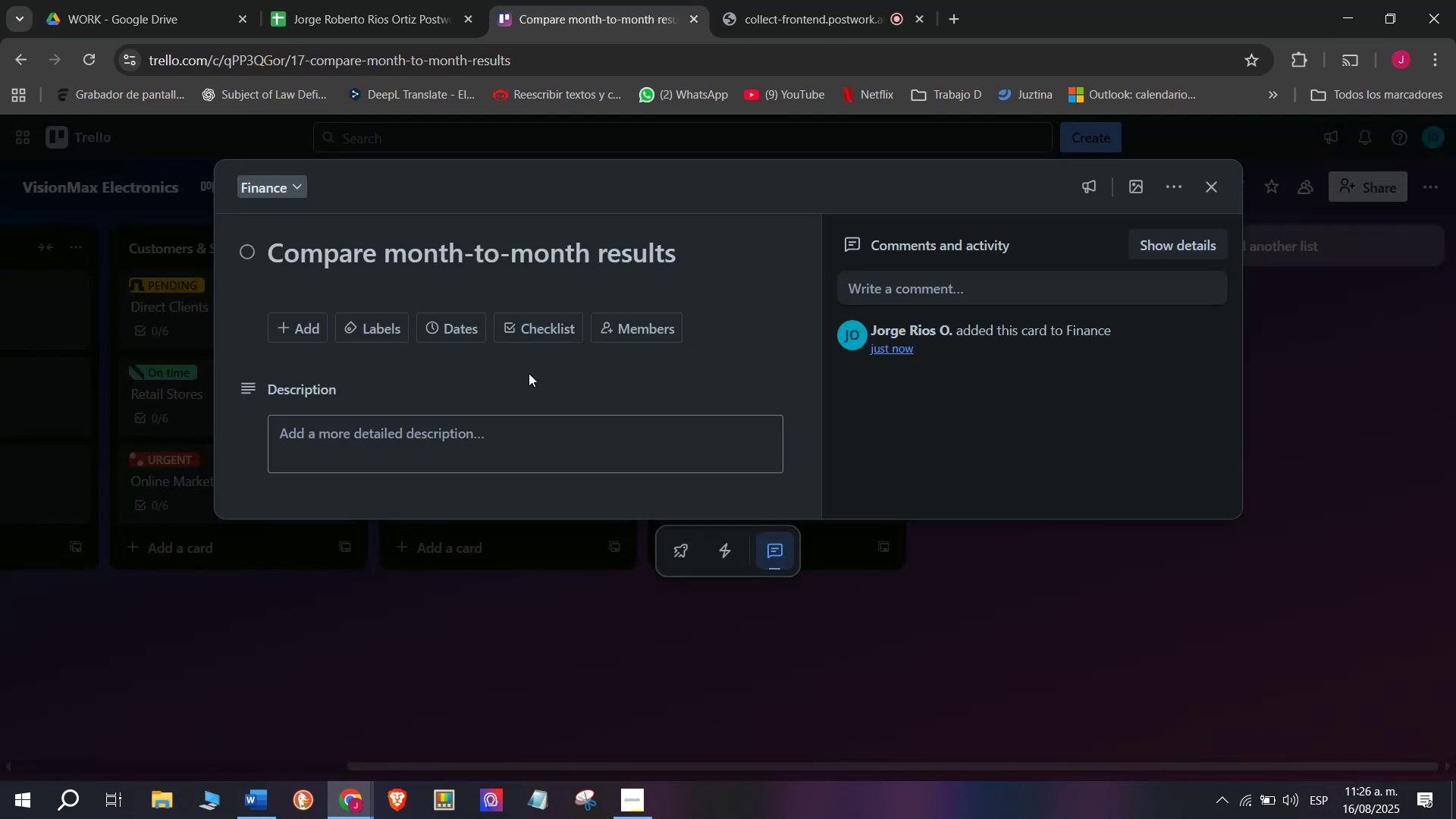 
left_click_drag(start_coordinate=[695, 275], to_coordinate=[228, 228])
 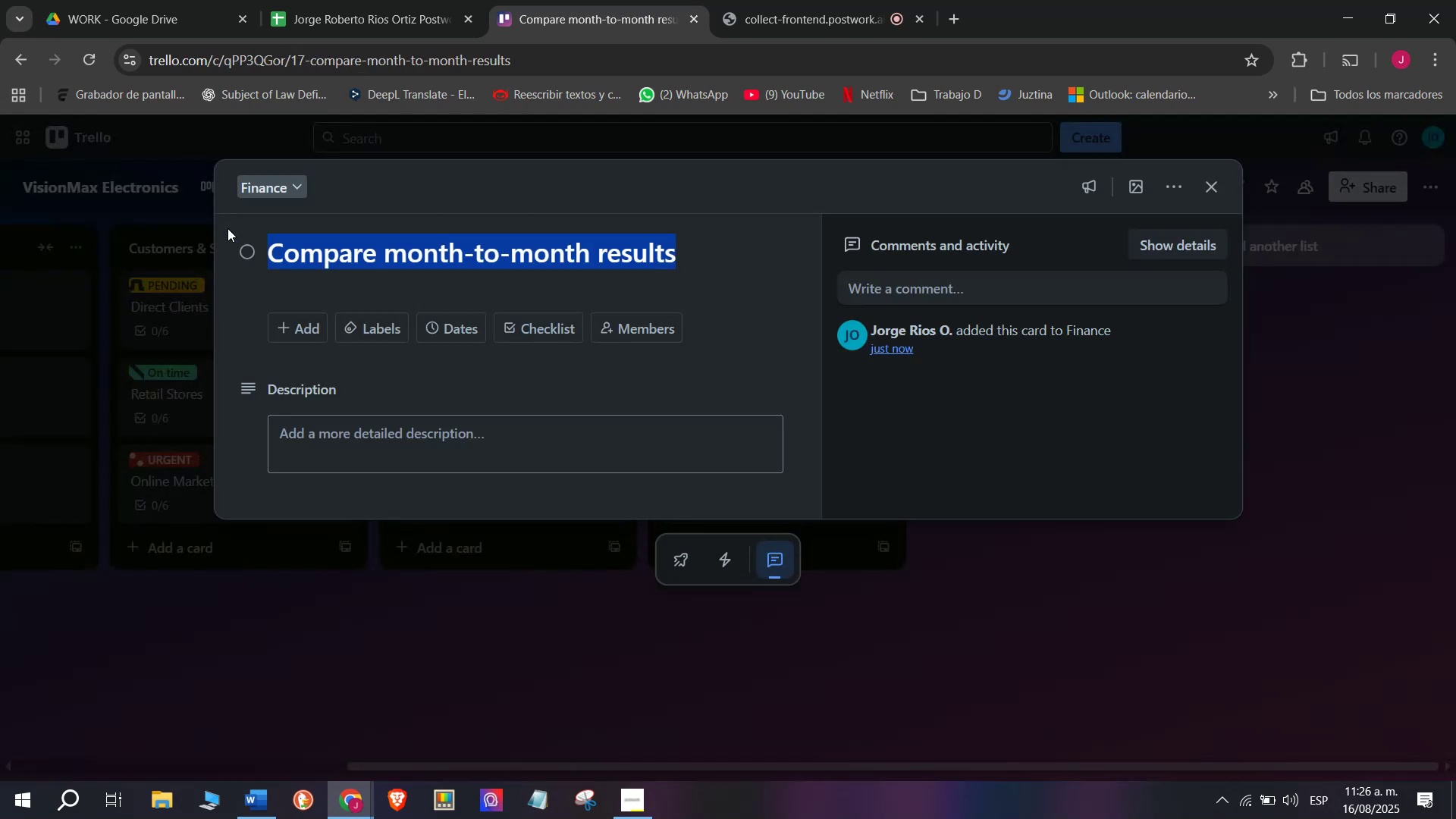 
key(Control+C)
 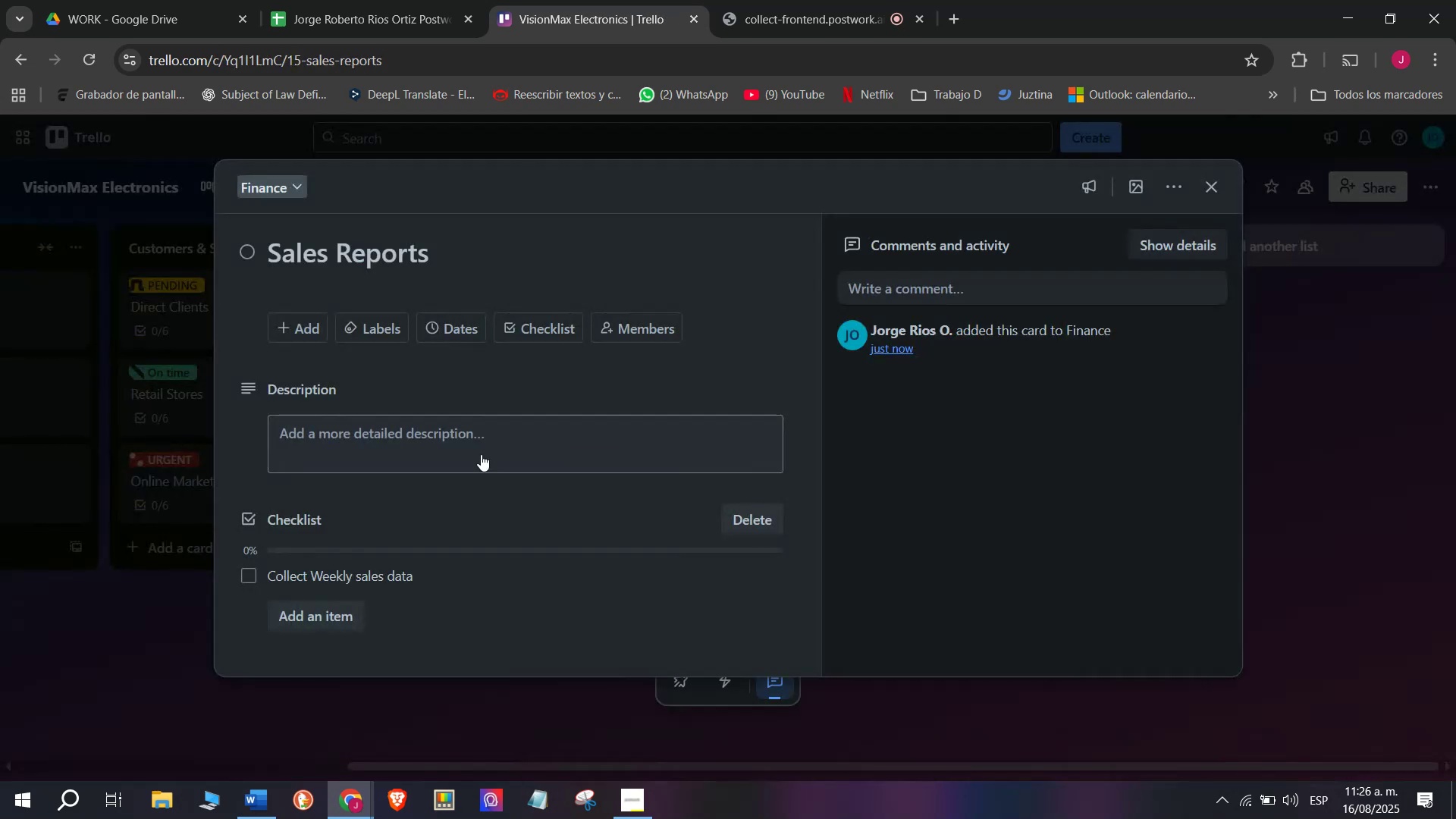 
left_click([341, 613])
 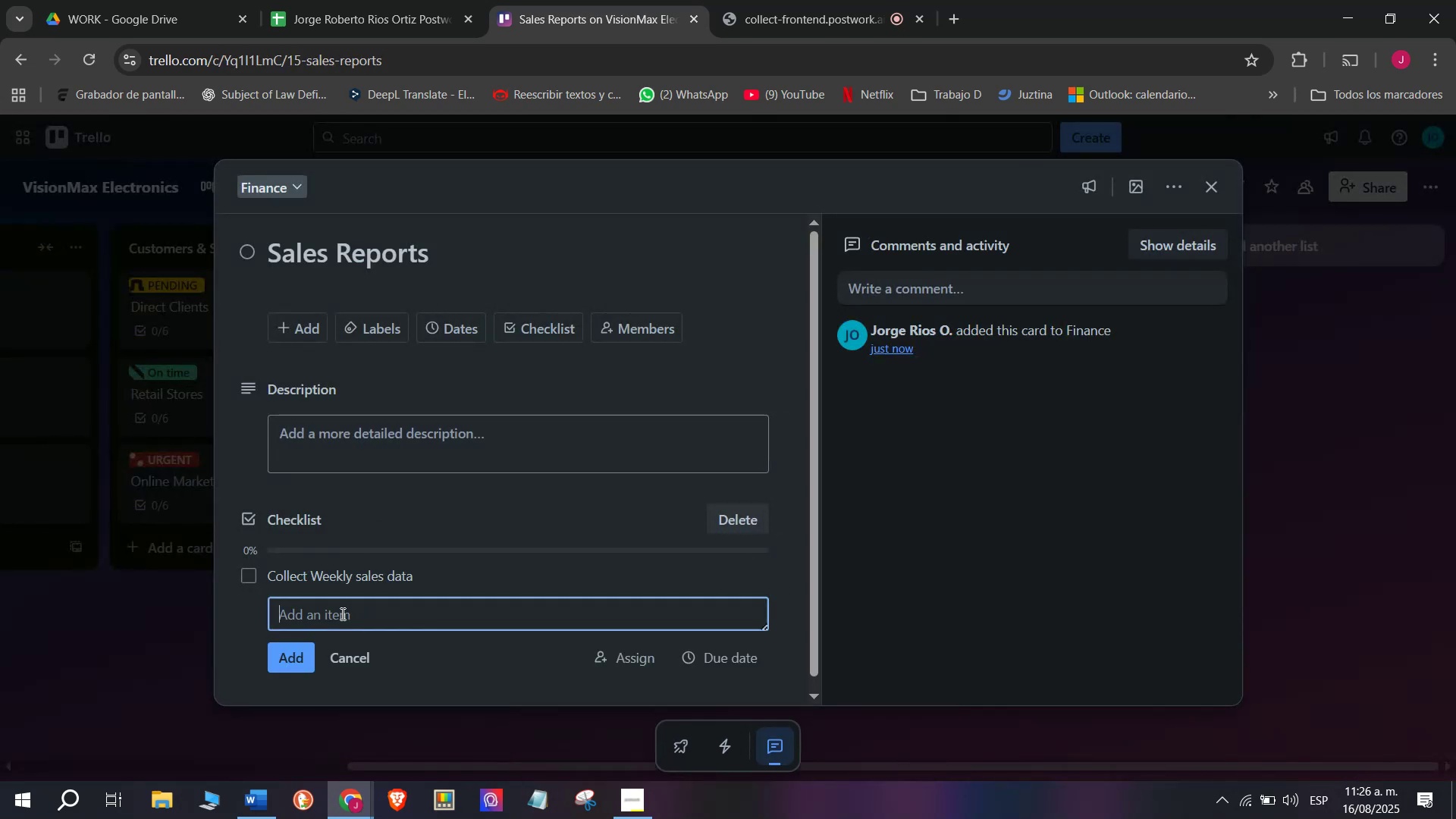 
key(Control+ControlLeft)
 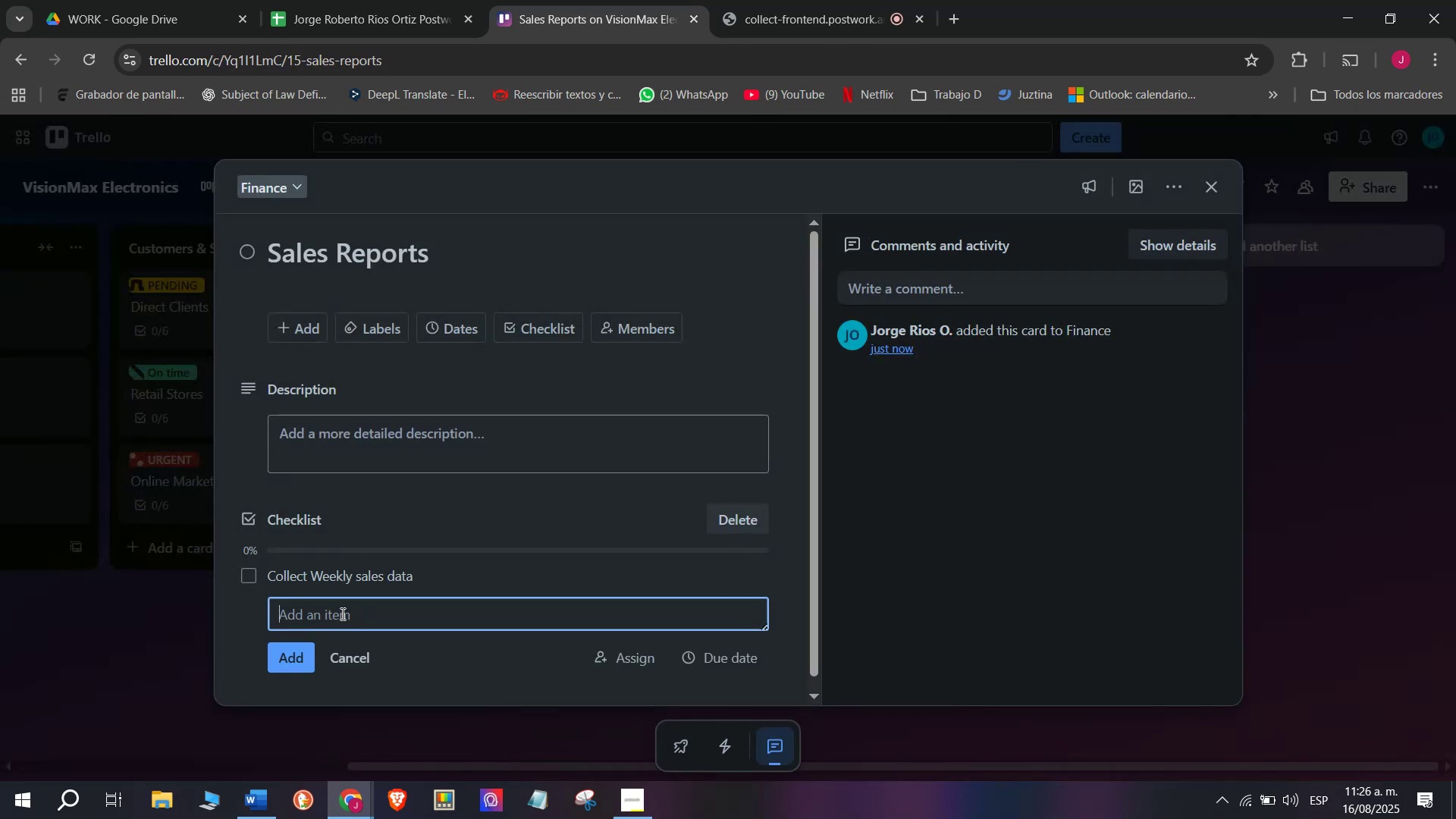 
key(Control+V)
 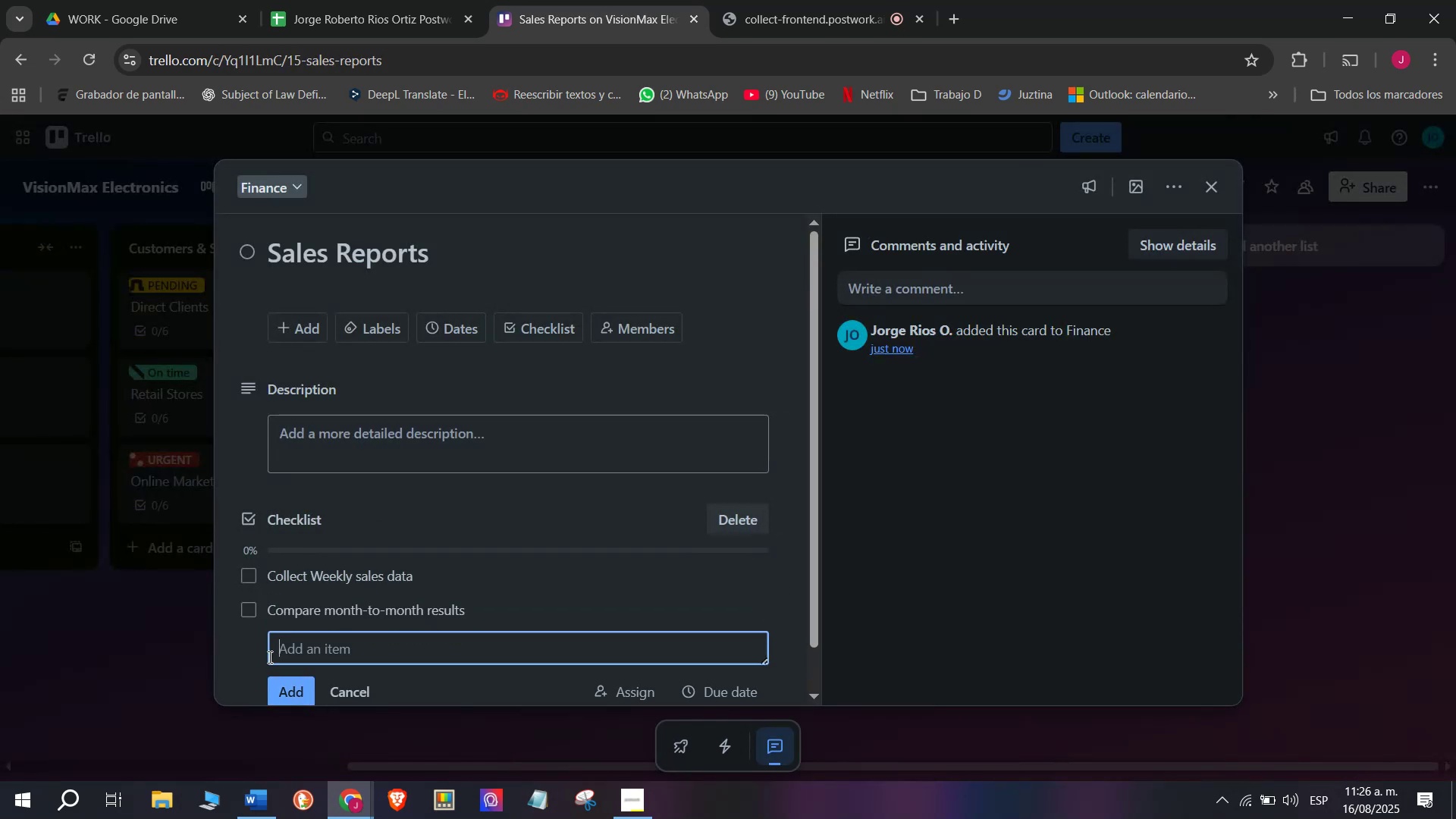 
left_click([228, 664])
 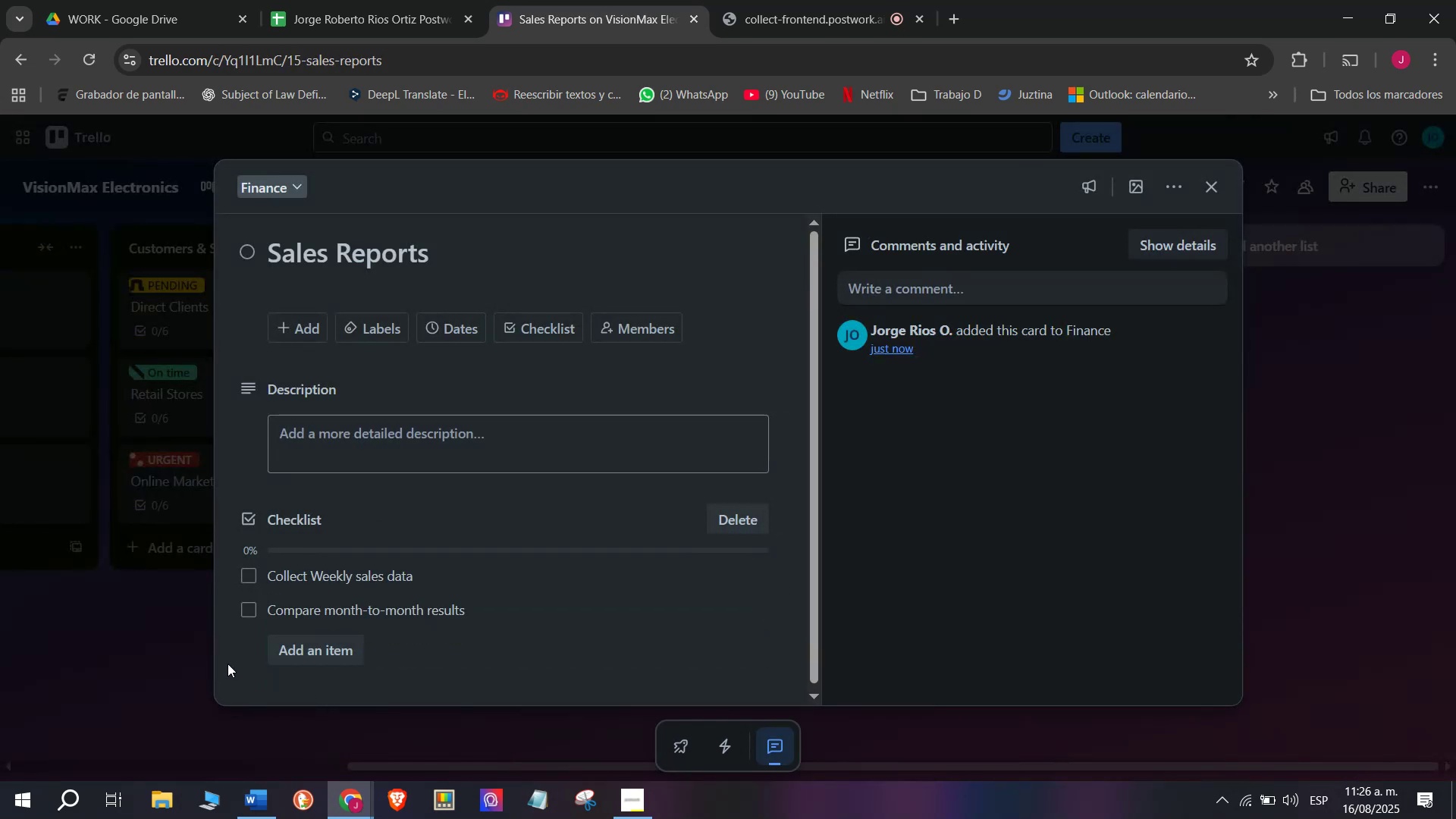 
scroll: coordinate [228, 664], scroll_direction: down, amount: 3.0
 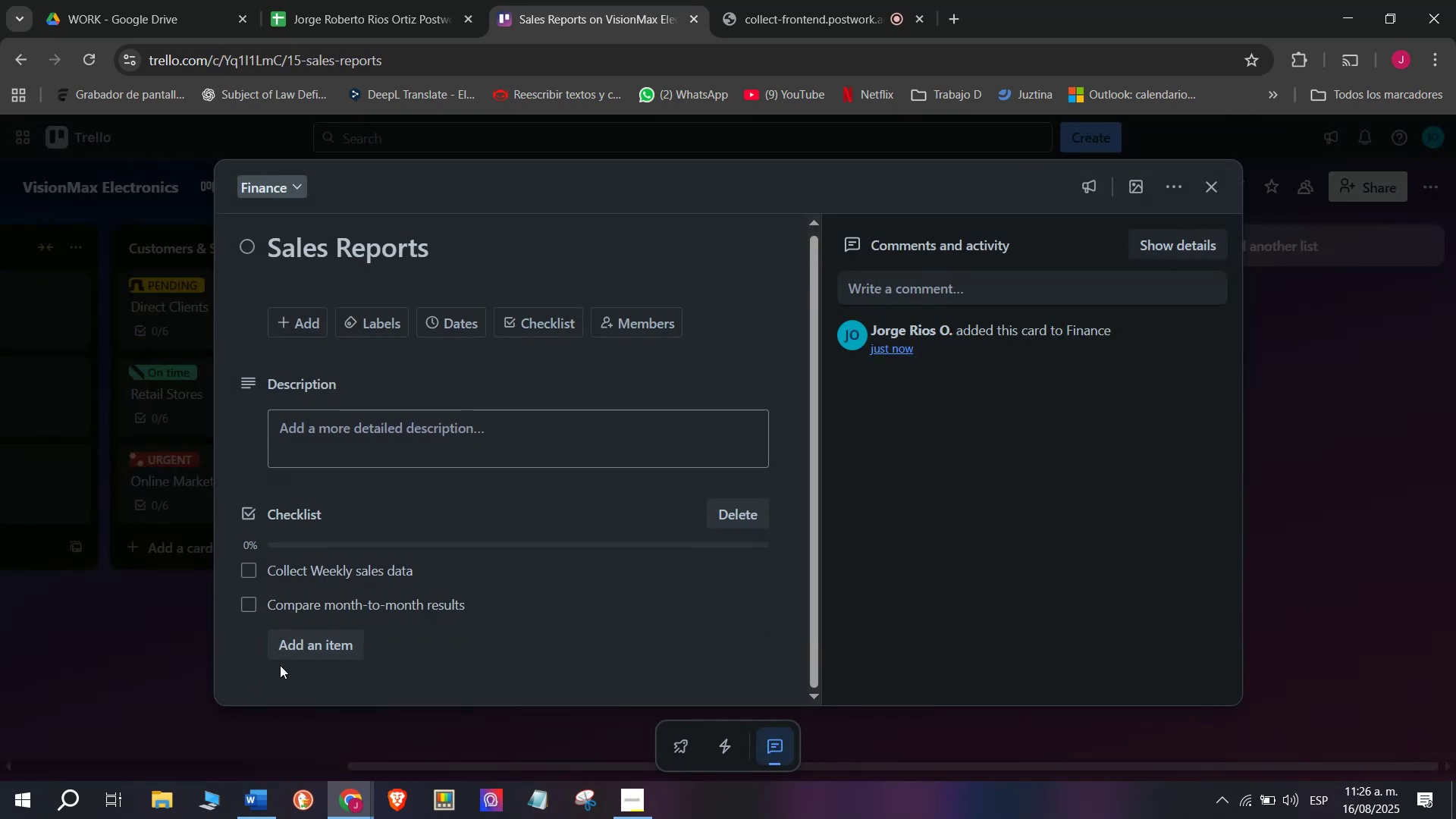 
left_click([294, 648])
 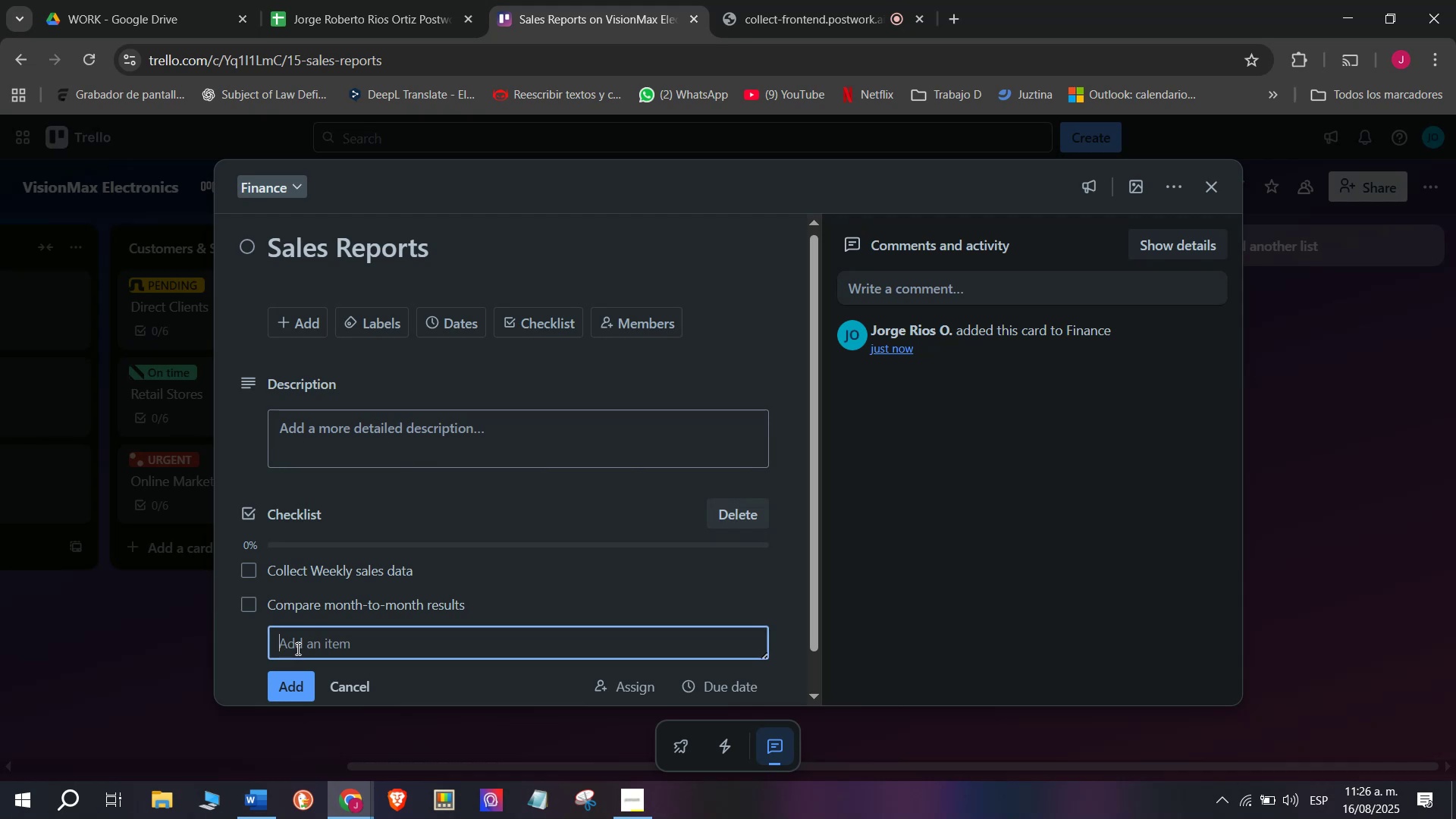 
type(Track top-sd)
key(Backspace)
type(elling mof)
key(Backspace)
type(dels)
 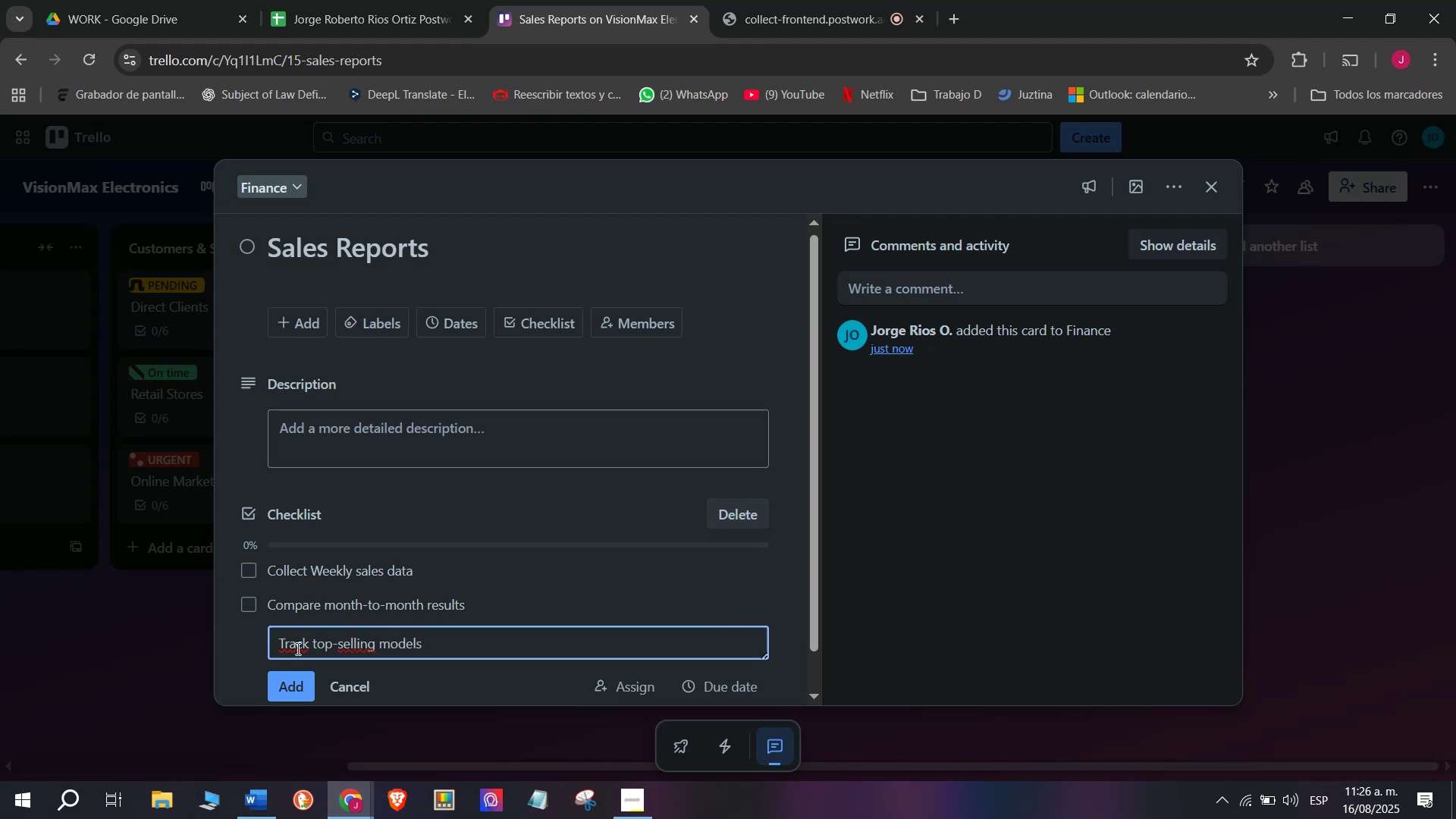 
key(Enter)
 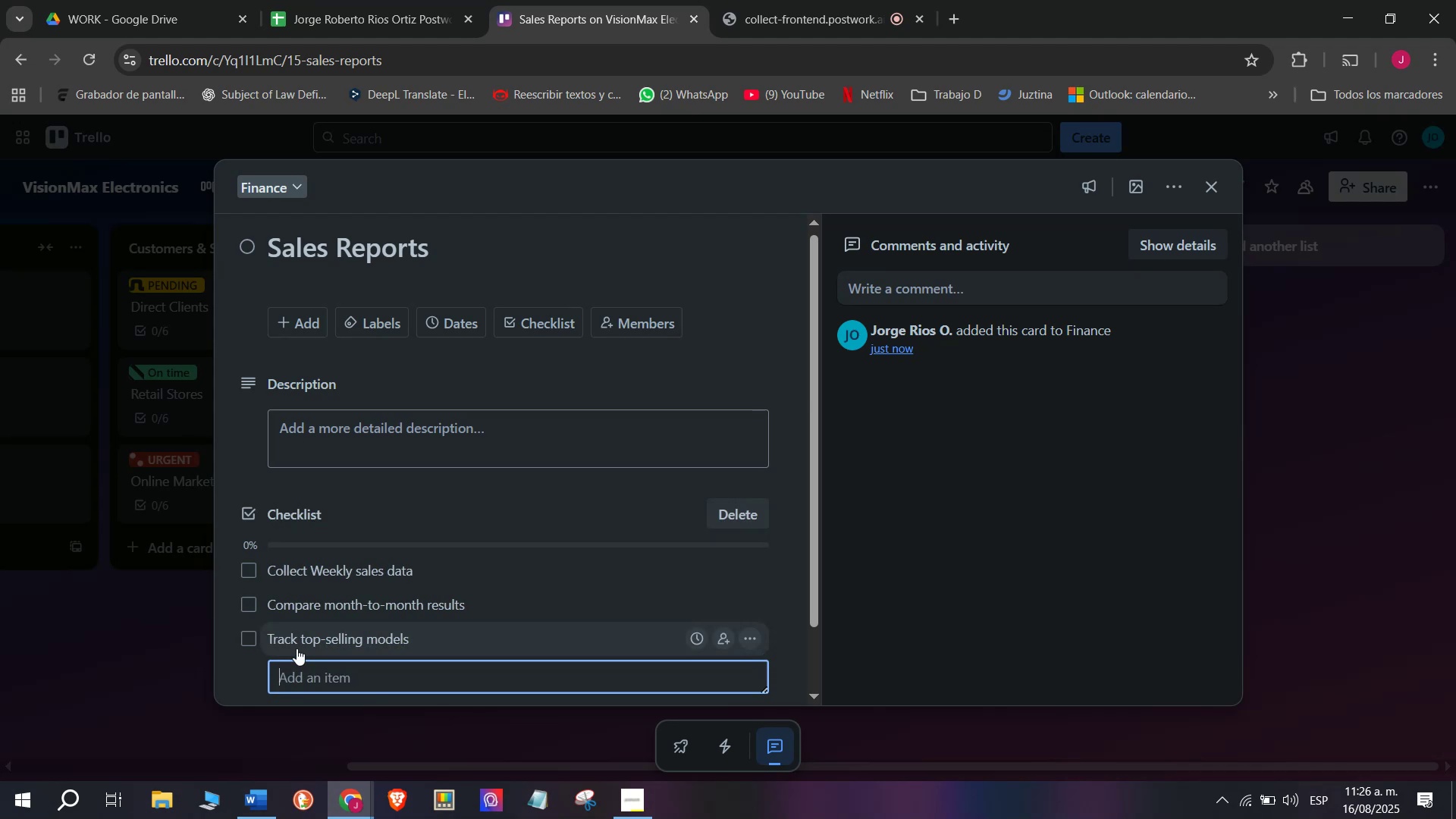 
type(Prepare vid)
key(Backspace)
type(sual reports)
 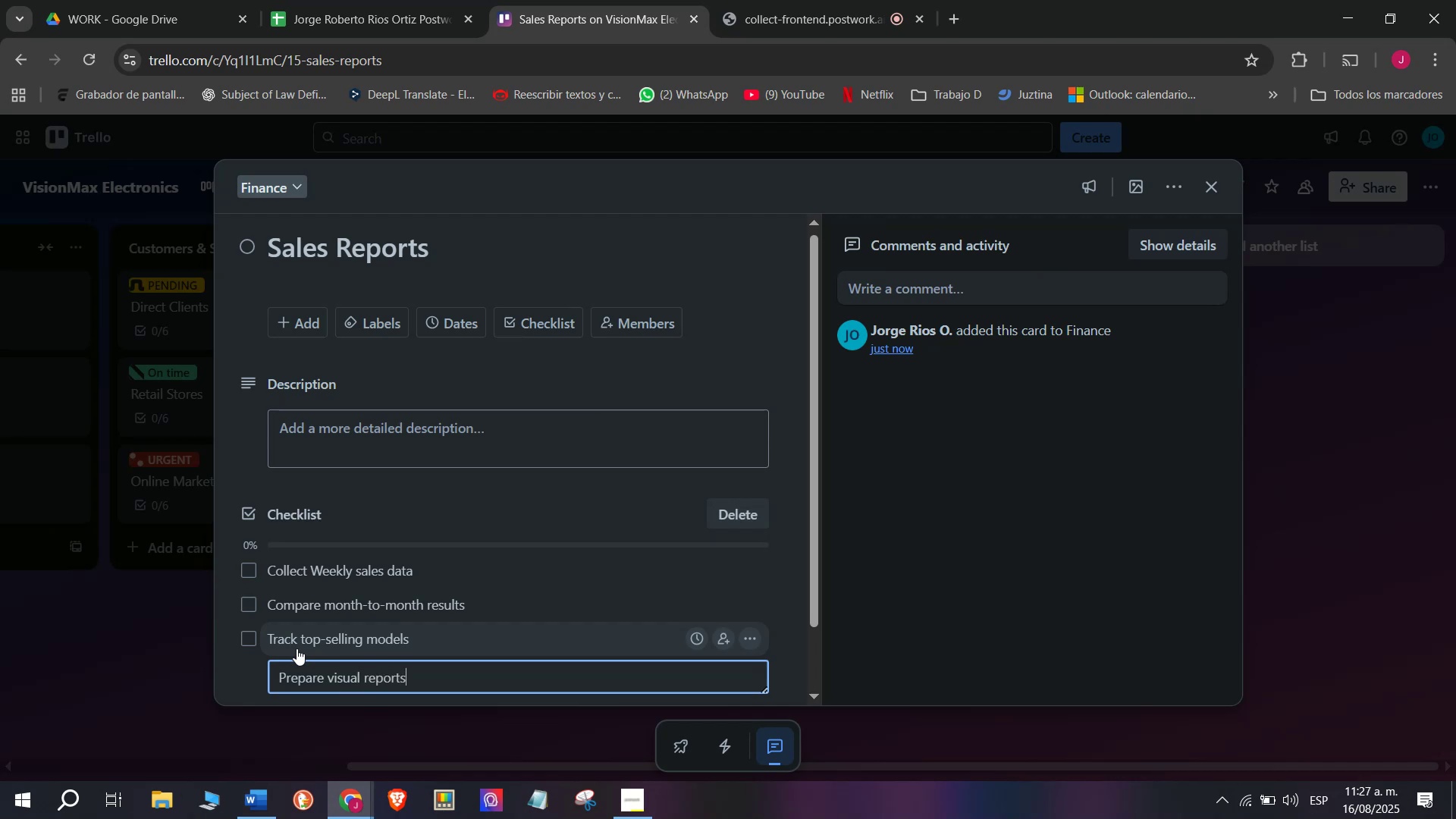 
key(Enter)
 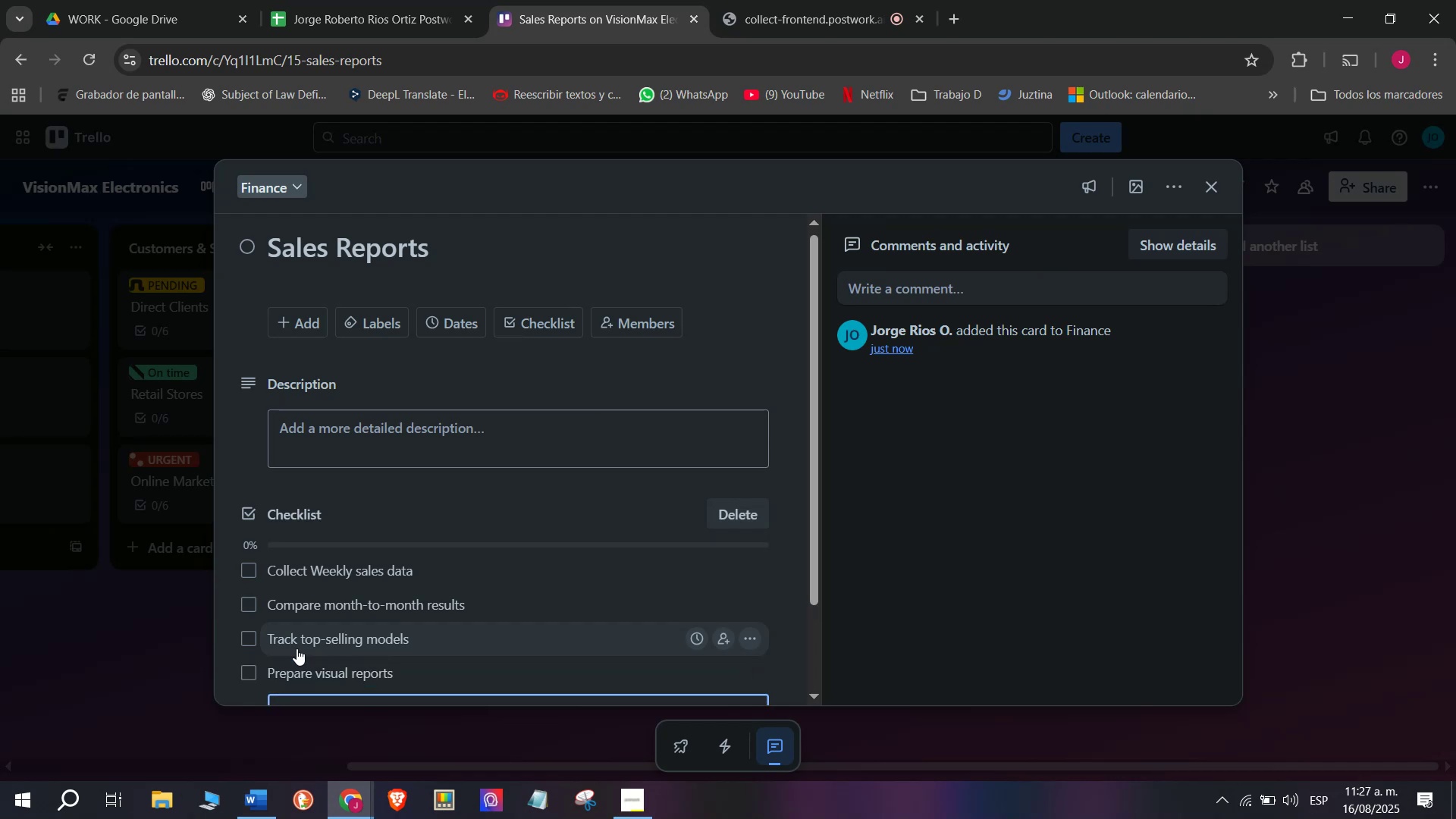 
type(Share with management)
 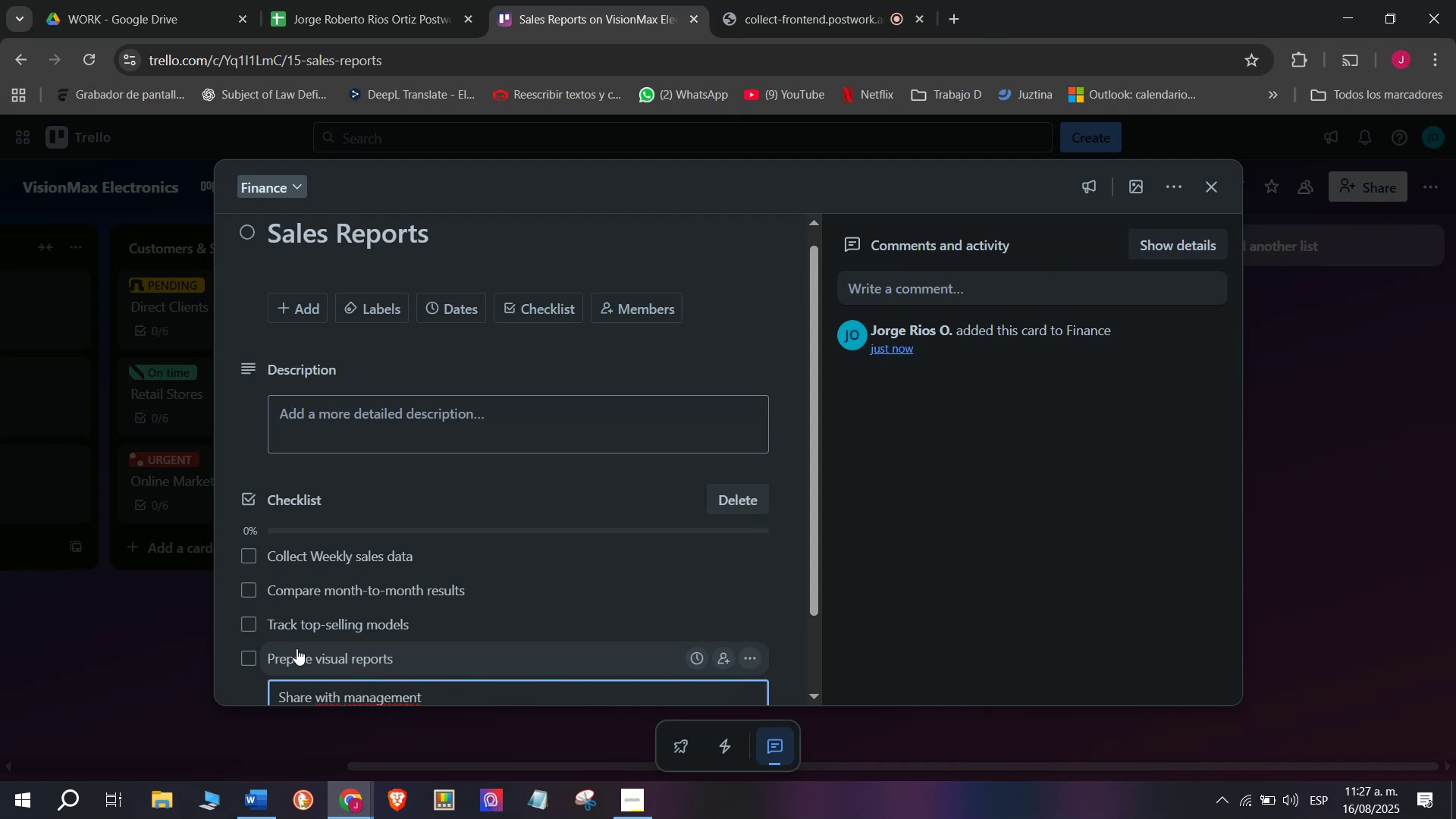 
key(Enter)
 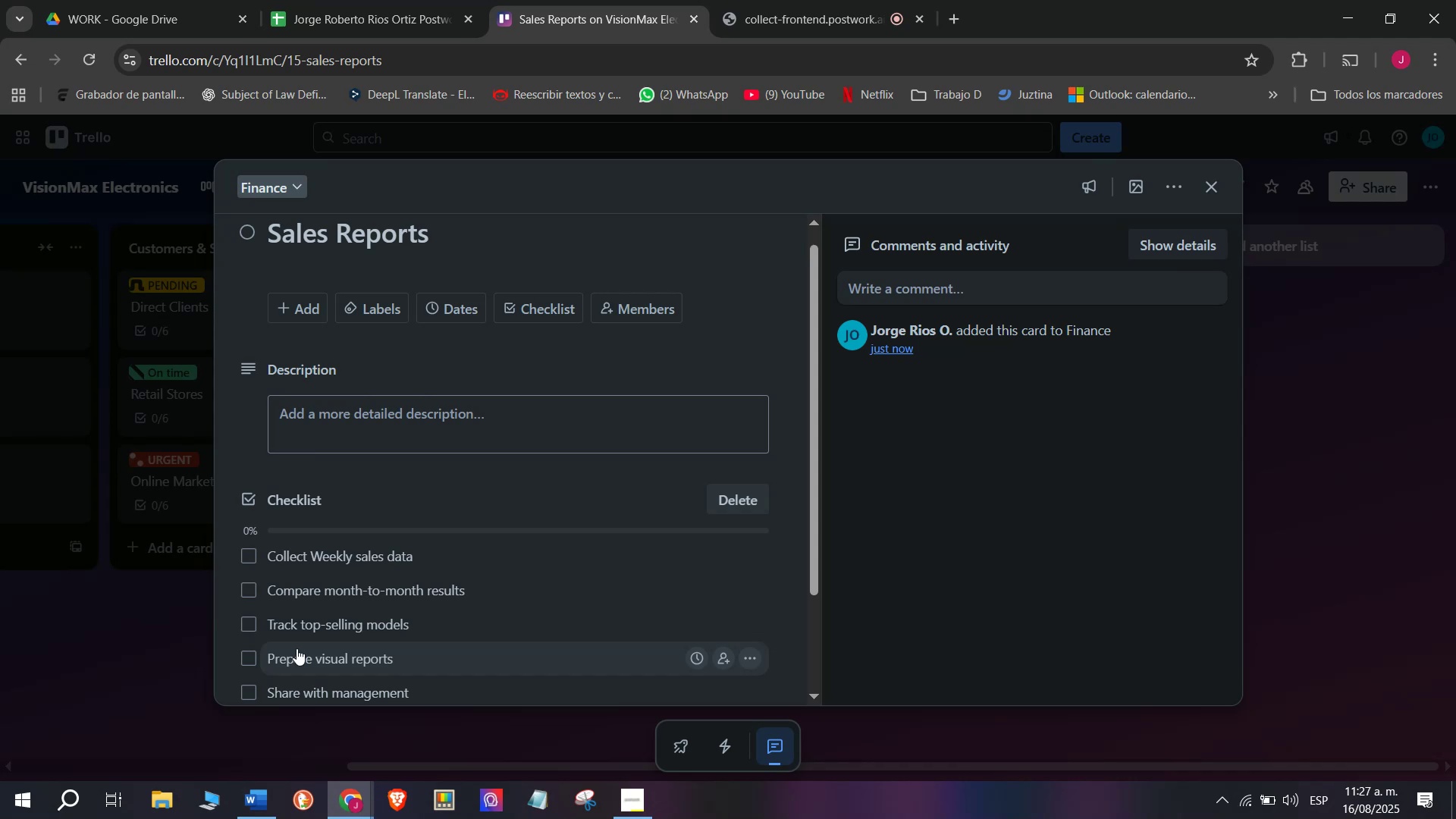 
type(Save in sysr)
key(Backspace)
type(tem)
 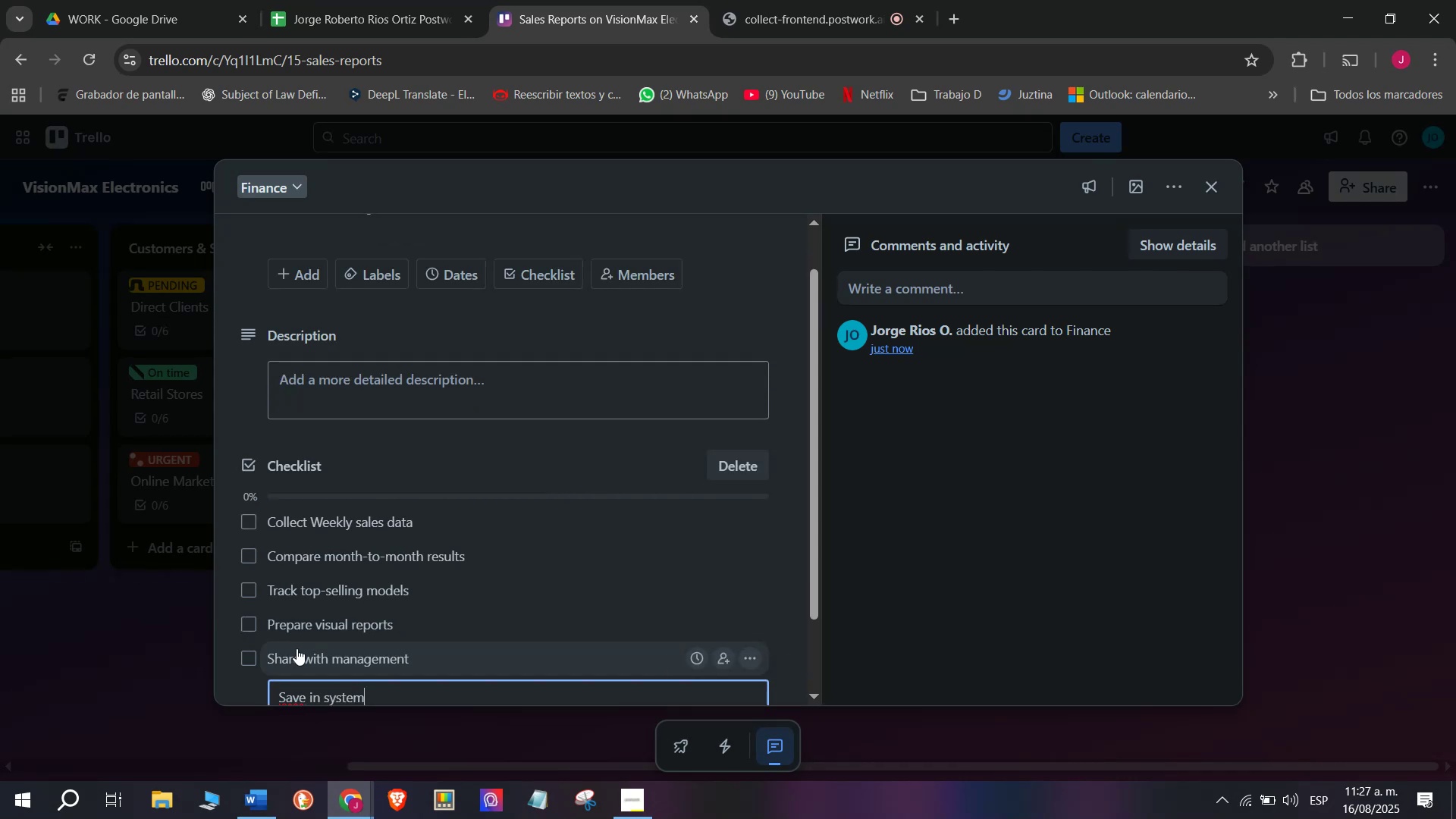 
key(Enter)
 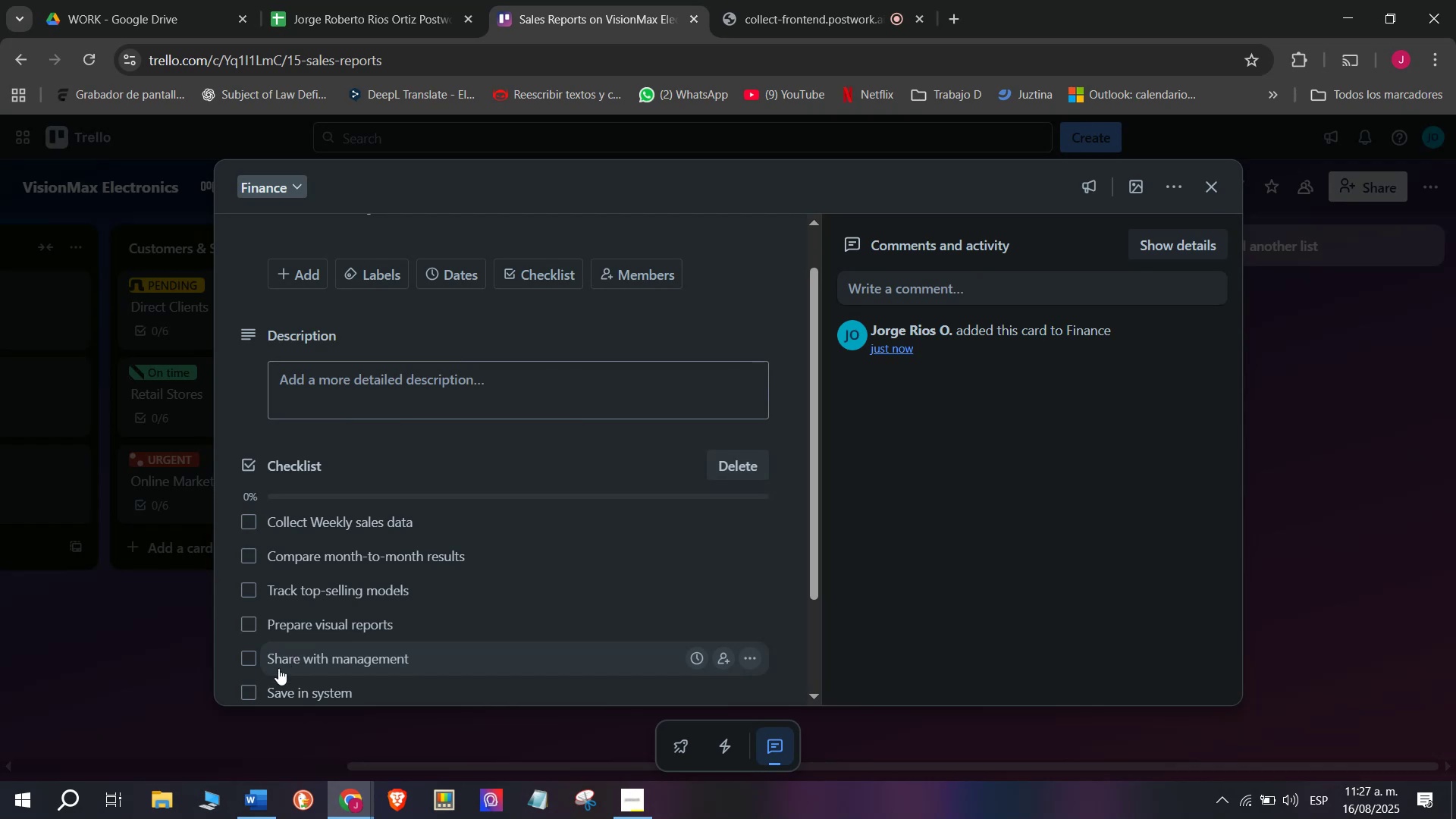 
scroll: coordinate [297, 683], scroll_direction: down, amount: 1.0
 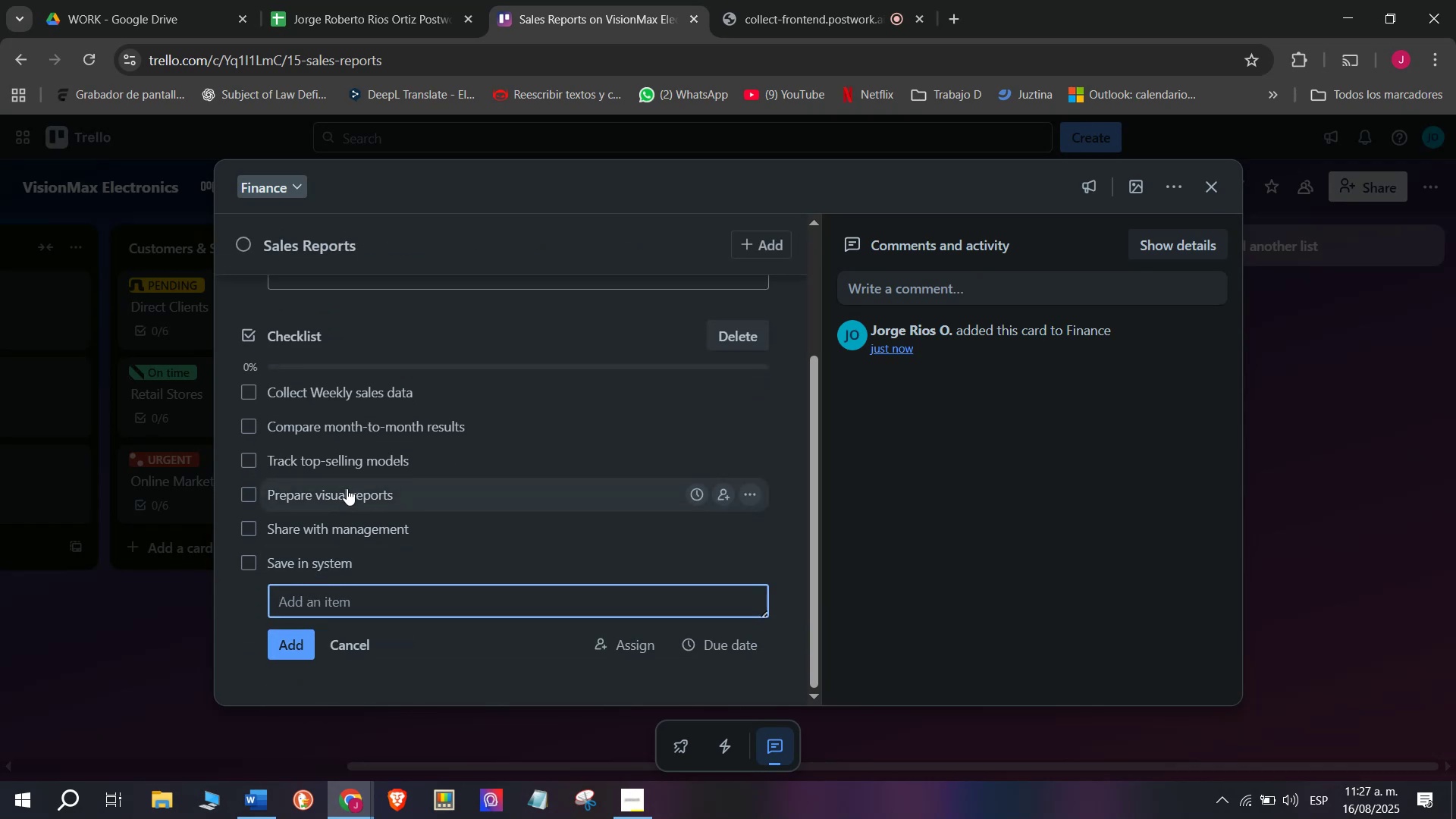 
scroll: coordinate [354, 398], scroll_direction: up, amount: 3.0
 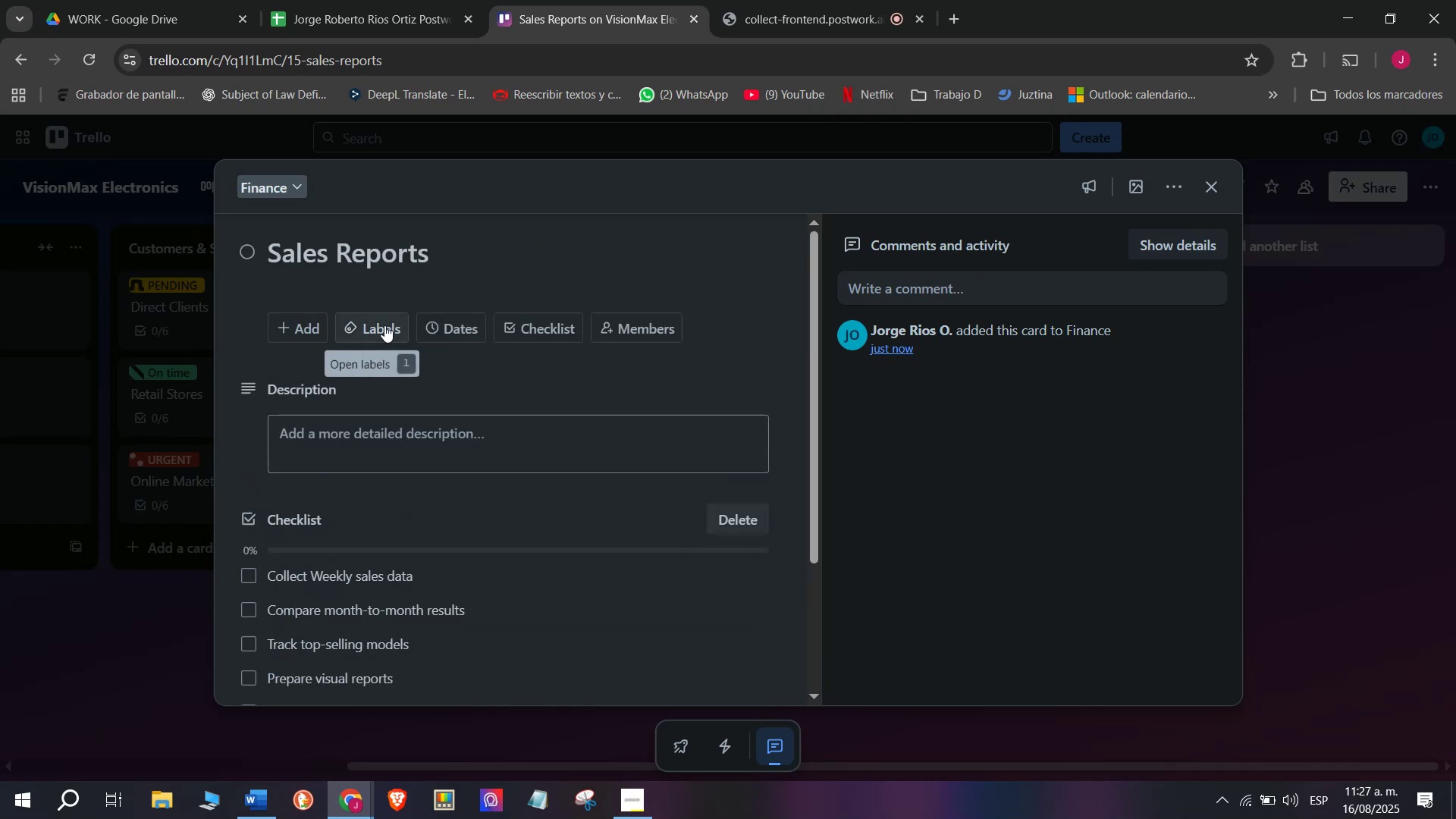 
left_click([384, 325])
 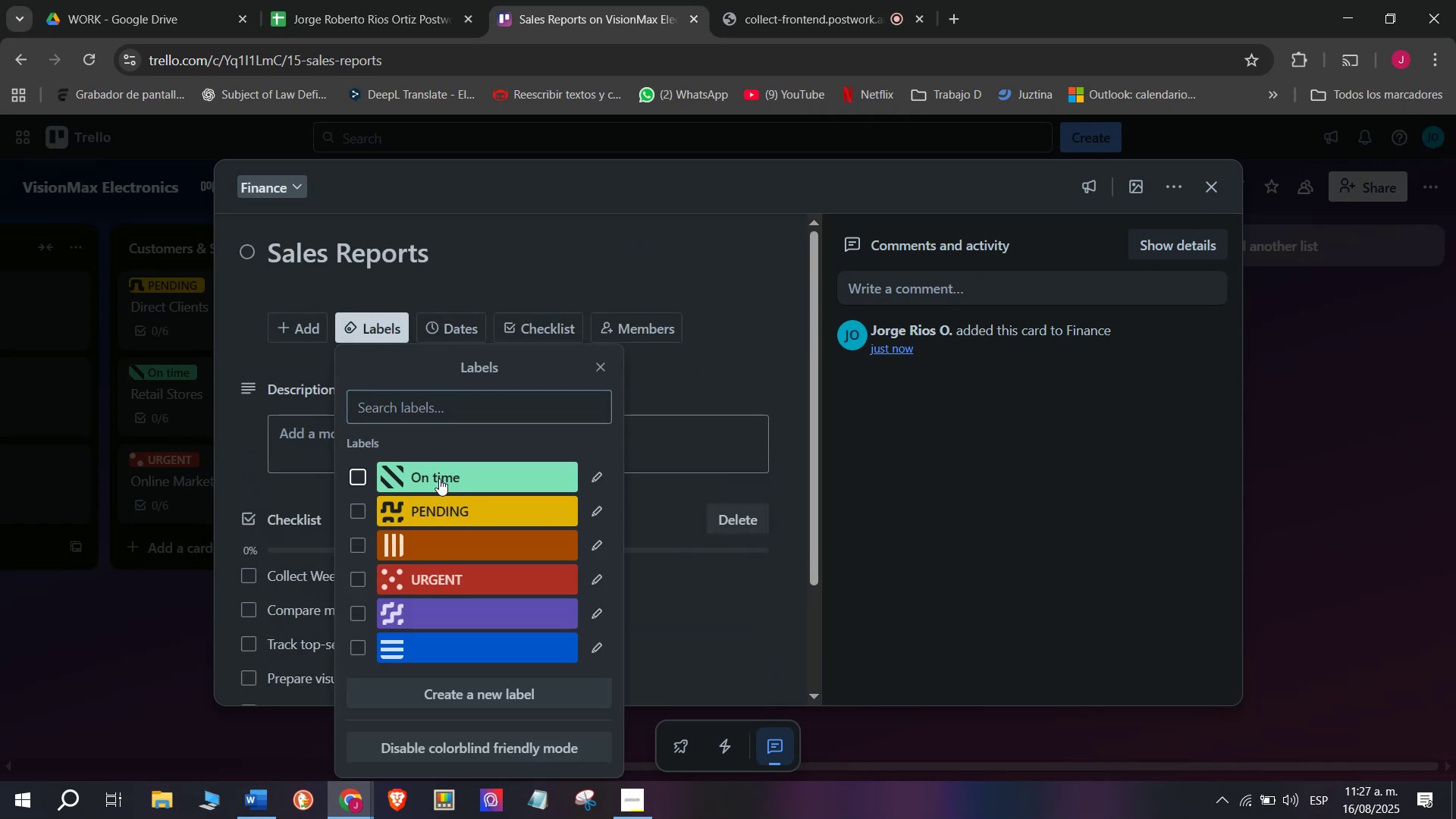 
double_click([148, 656])
 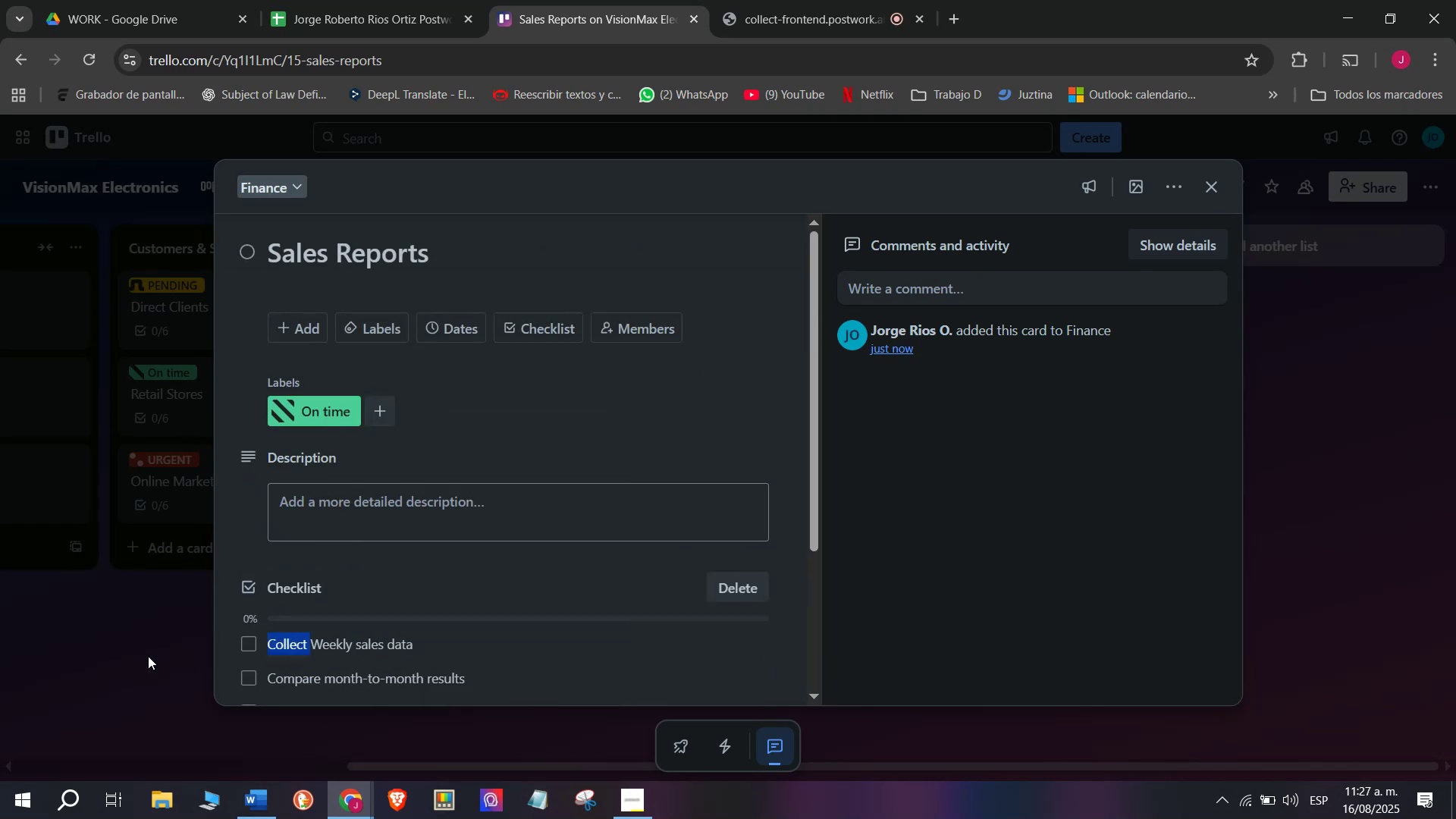 
triple_click([148, 656])
 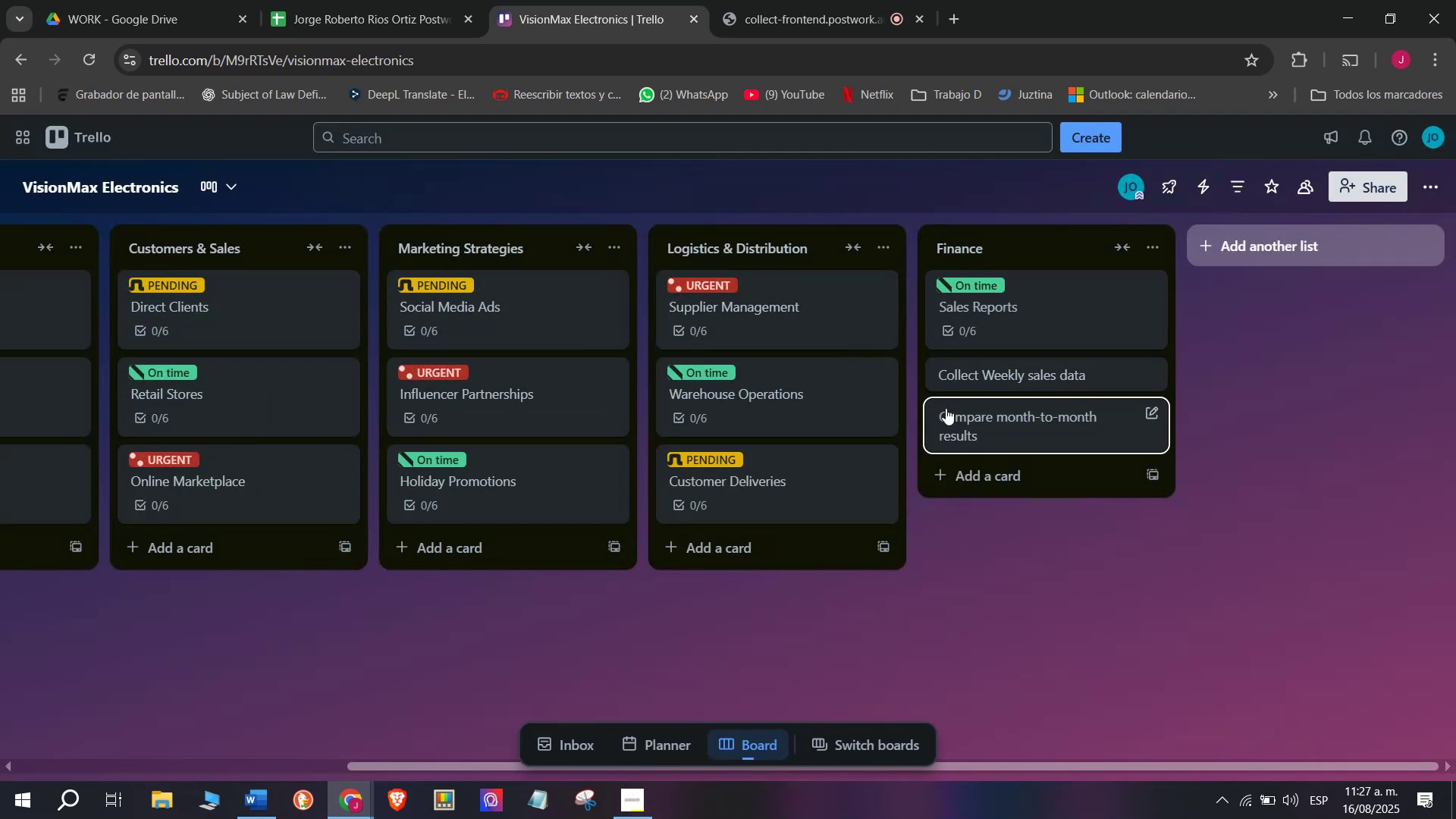 
left_click([964, 388])
 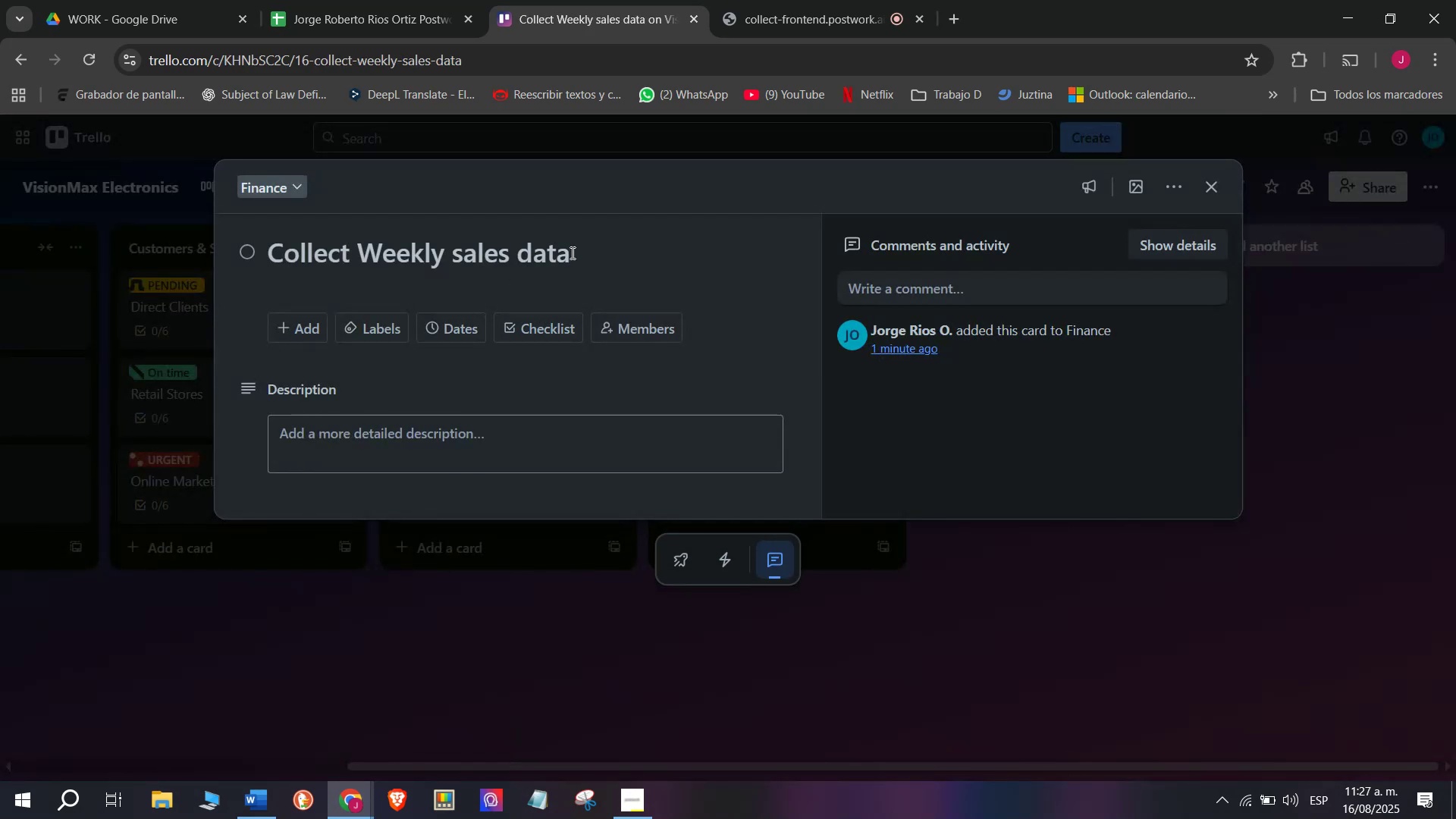 
double_click([571, 252])
 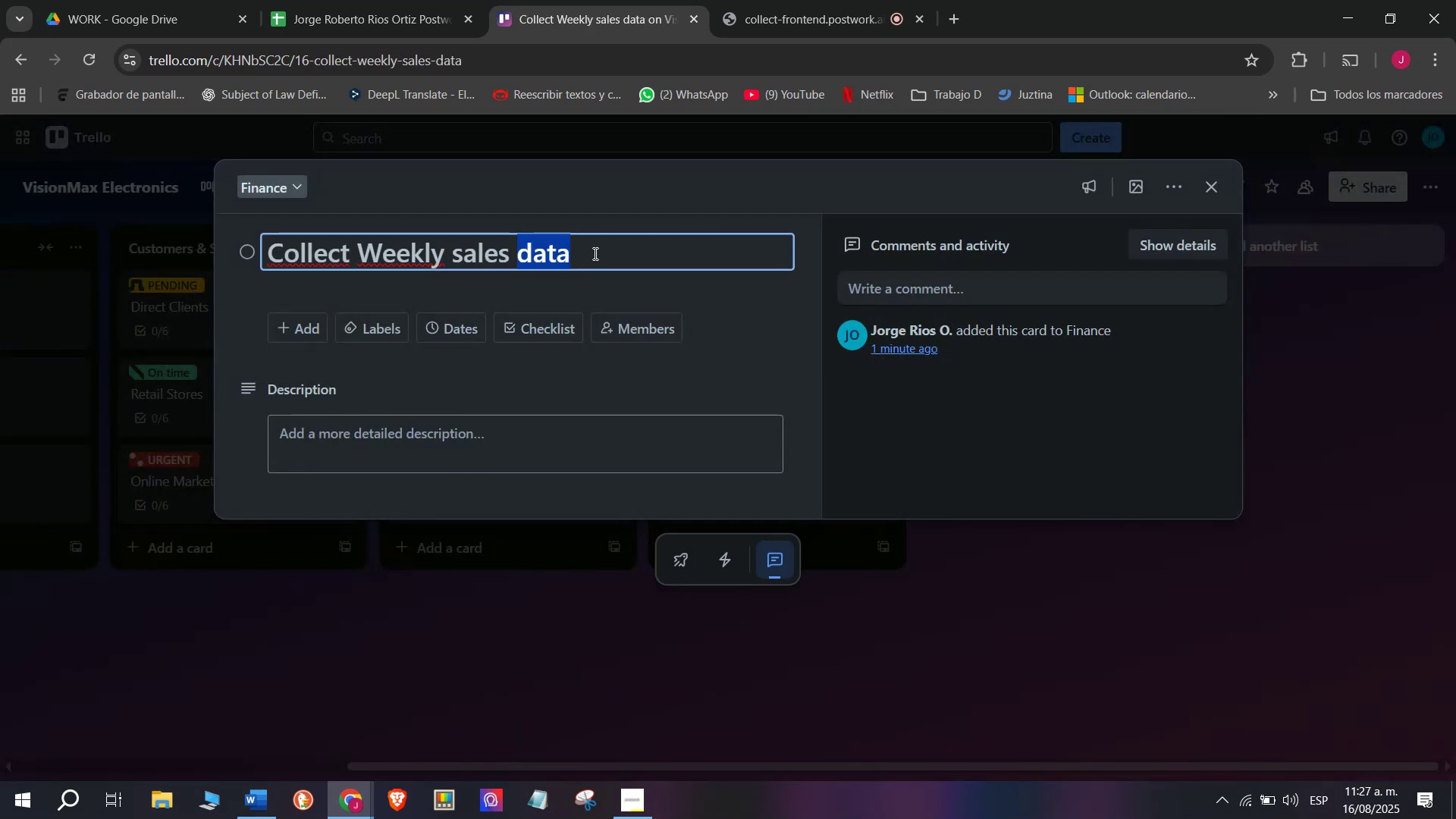 
triple_click([594, 253])
 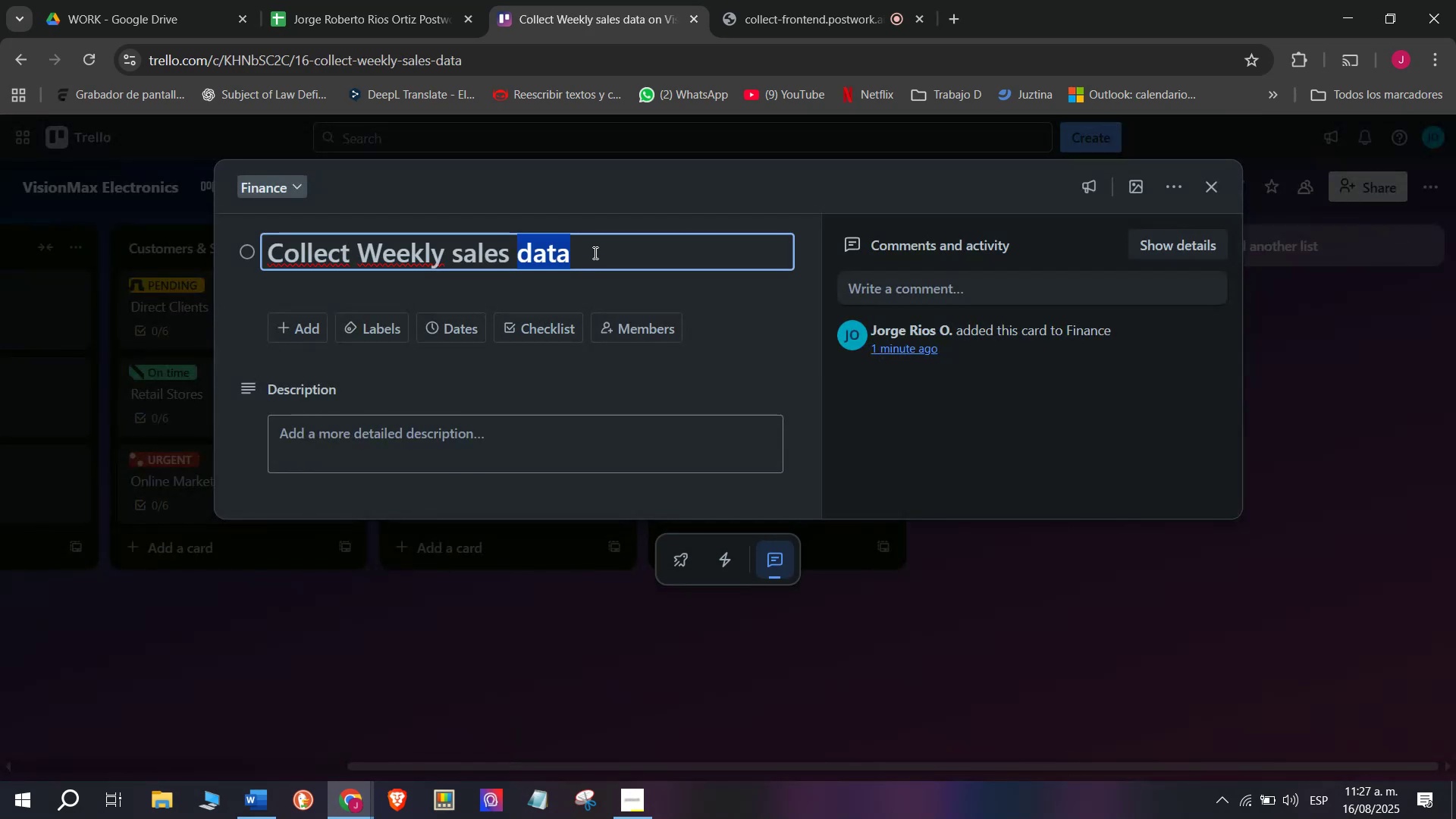 
triple_click([594, 253])
 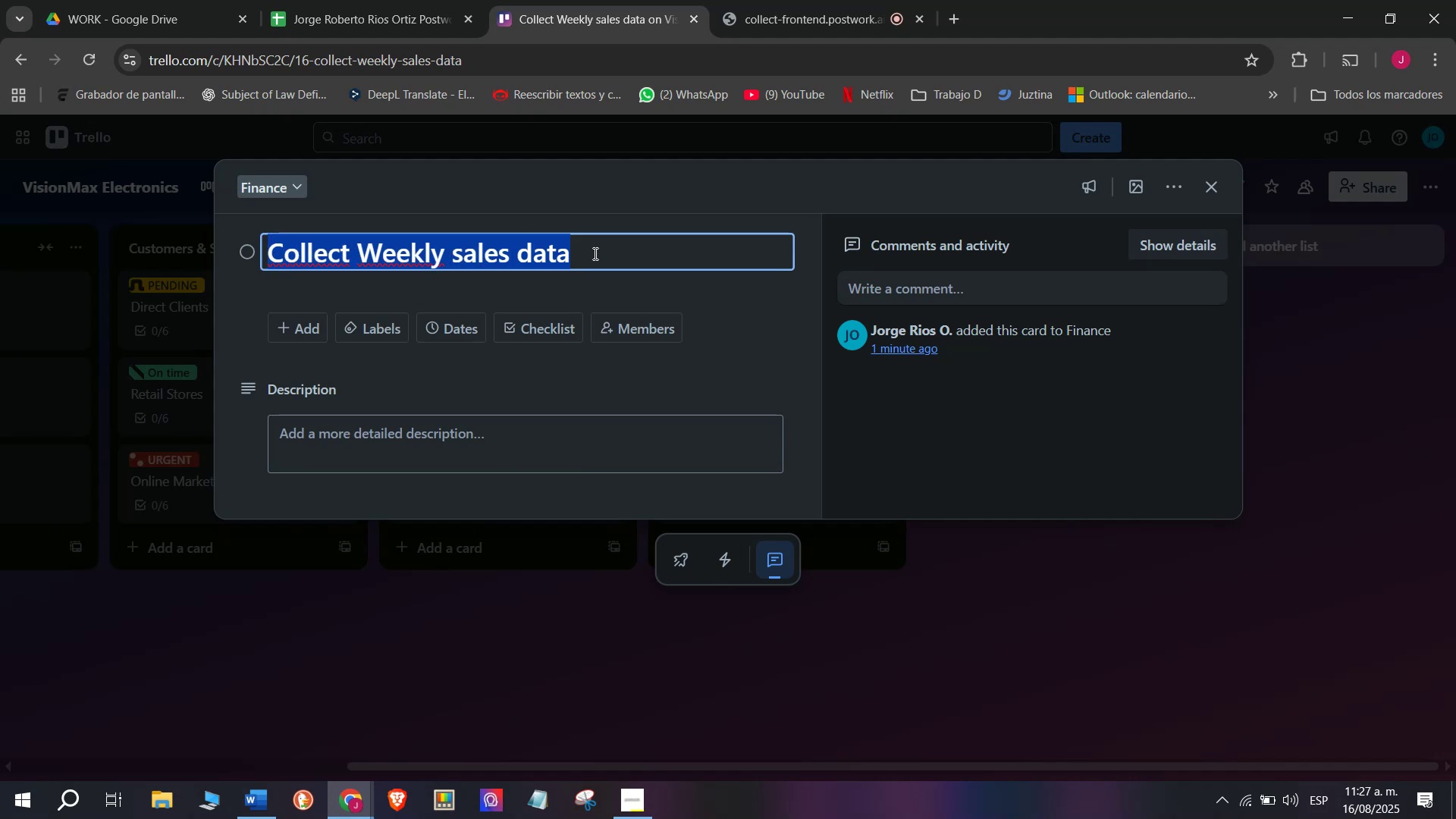 
type(Expenses Tracking)
 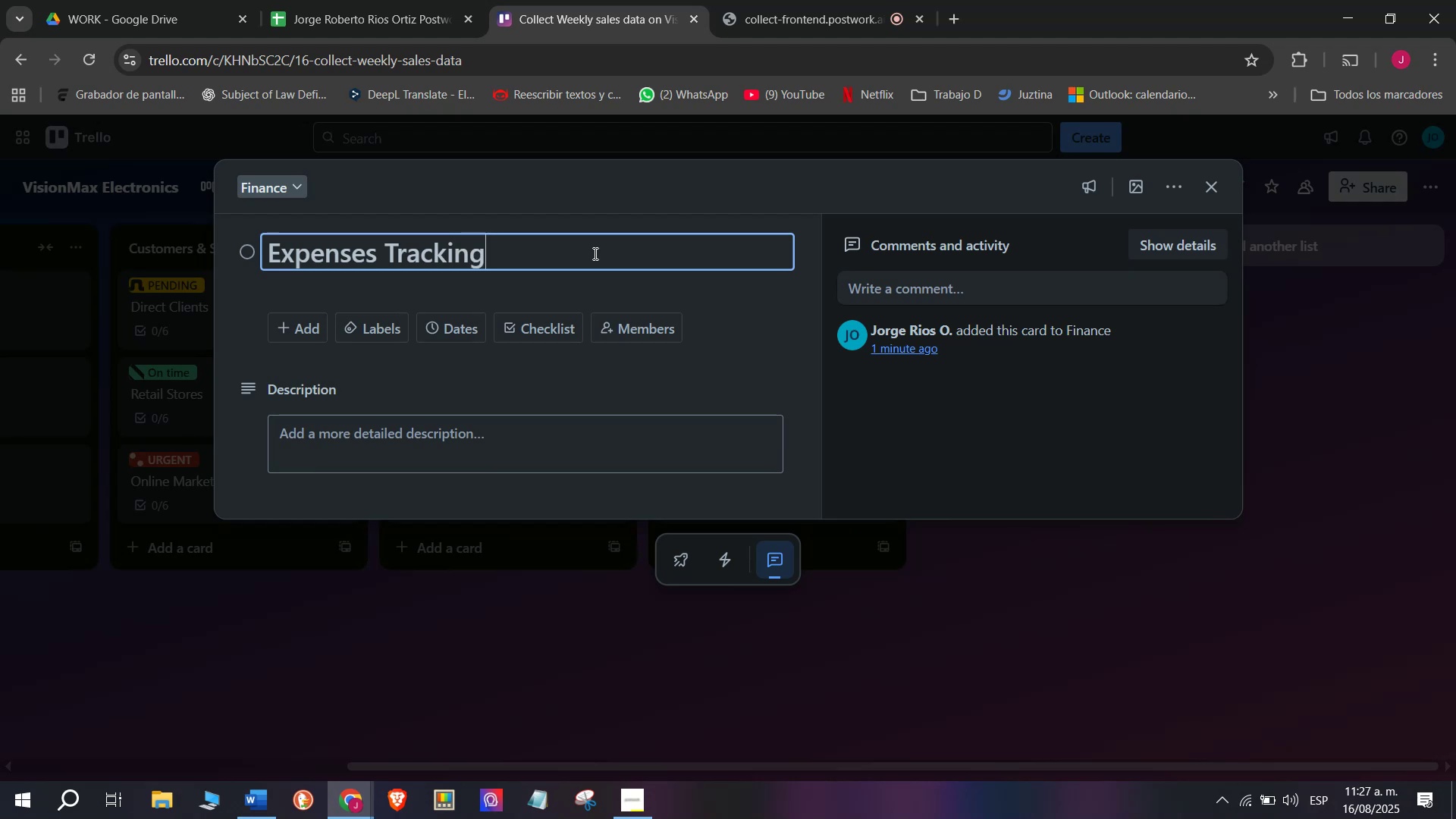 
key(Enter)
 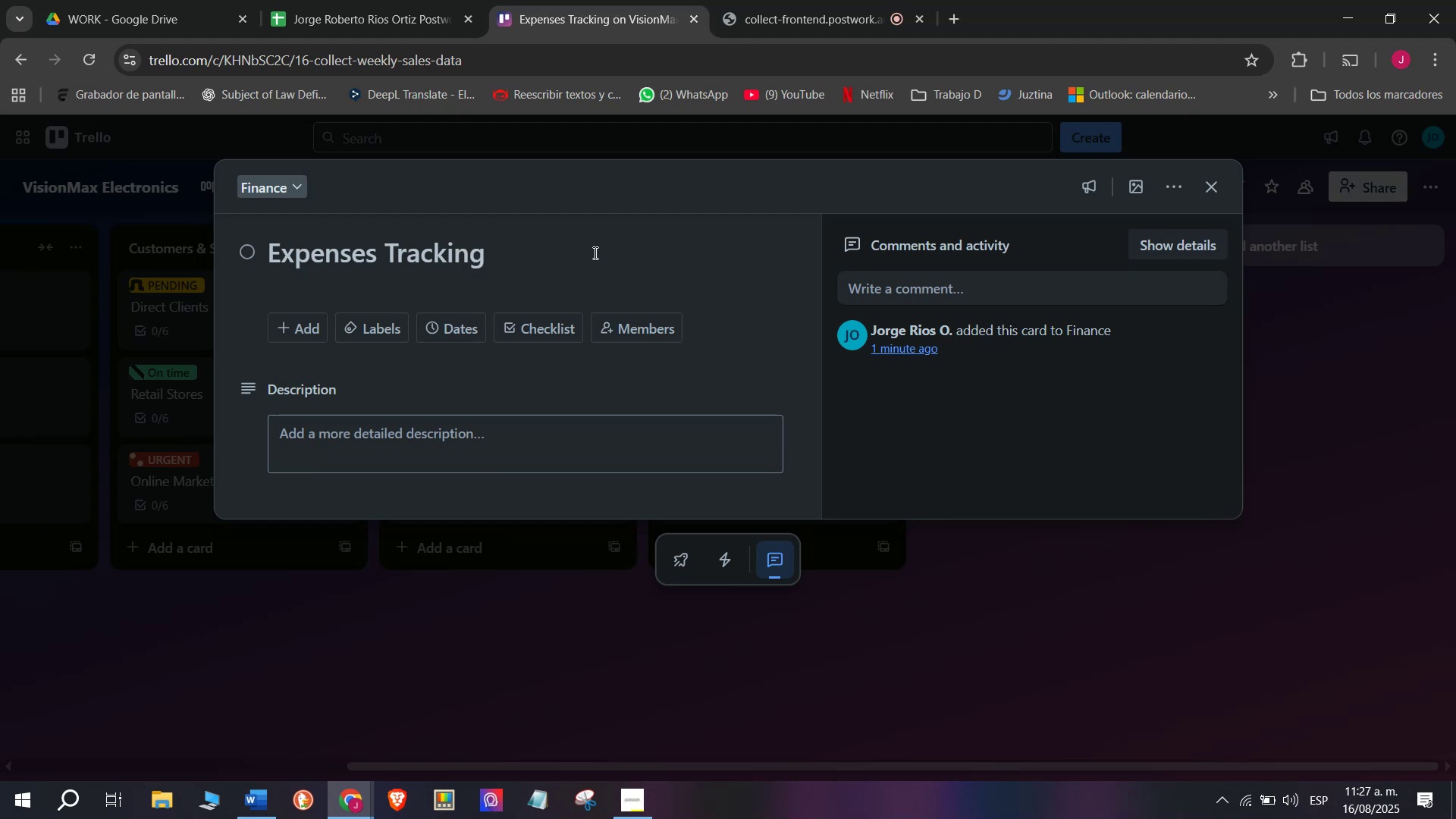 
left_click([546, 322])
 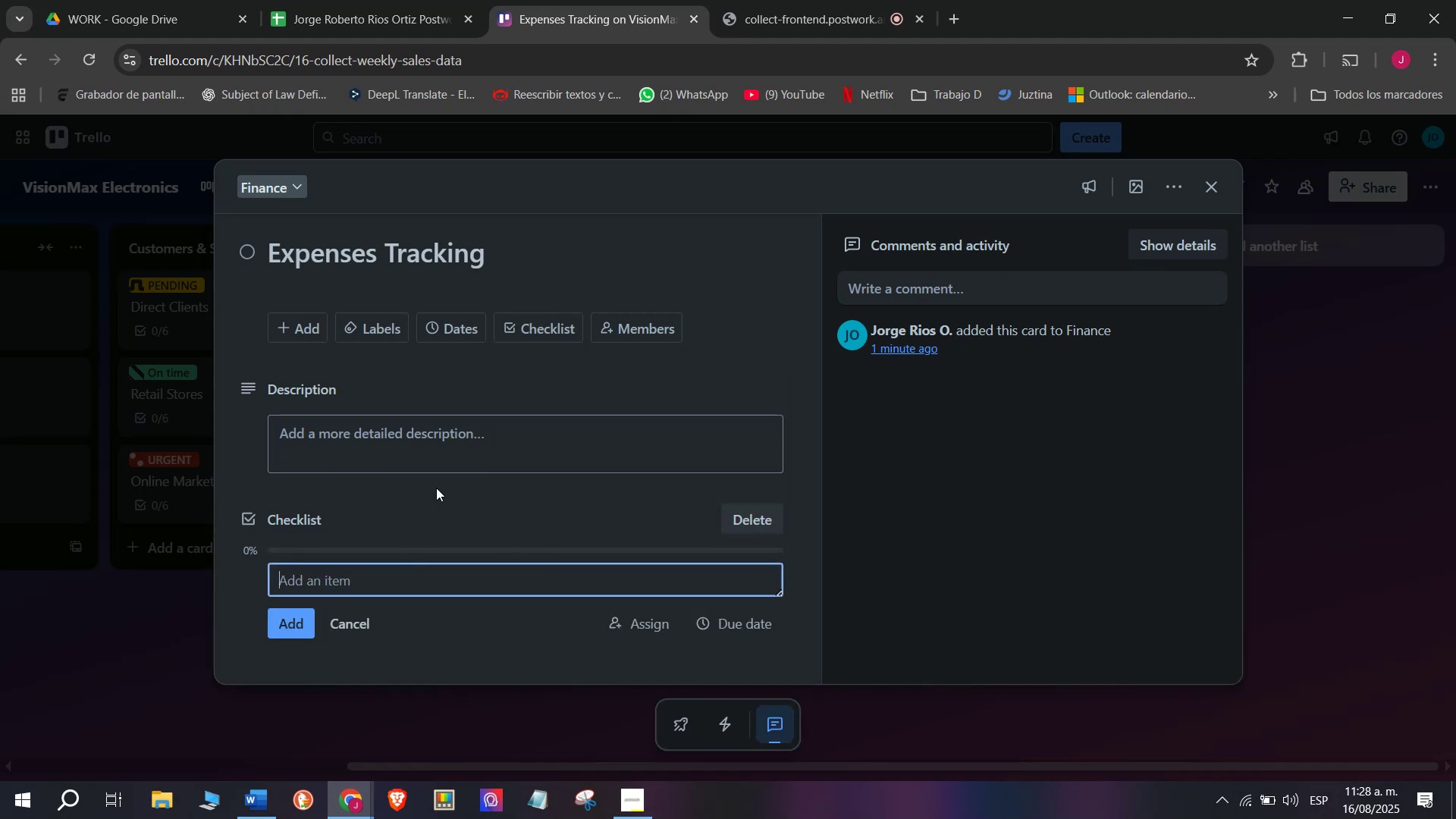 
wait(5.28)
 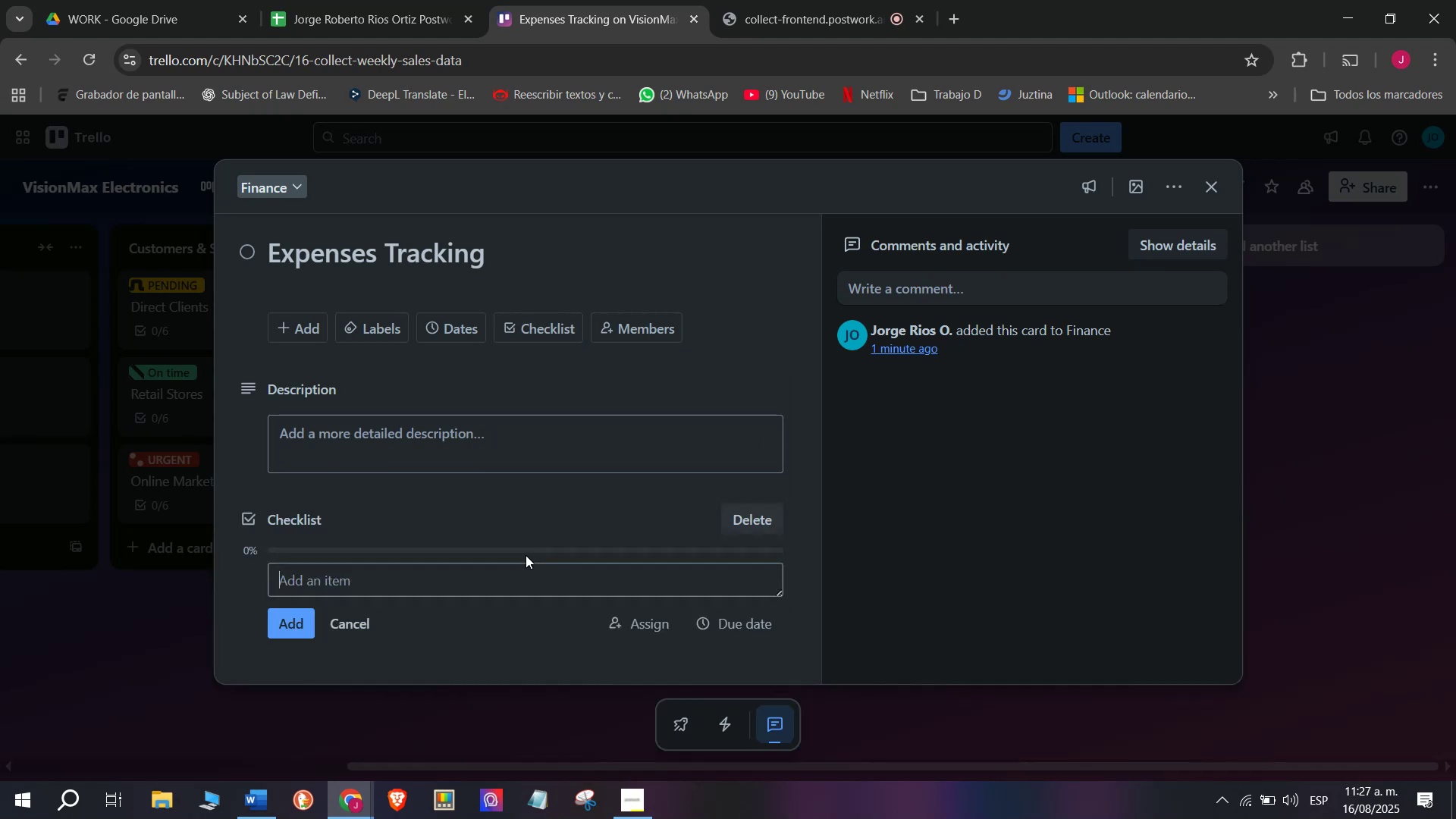 
type(Record S)
 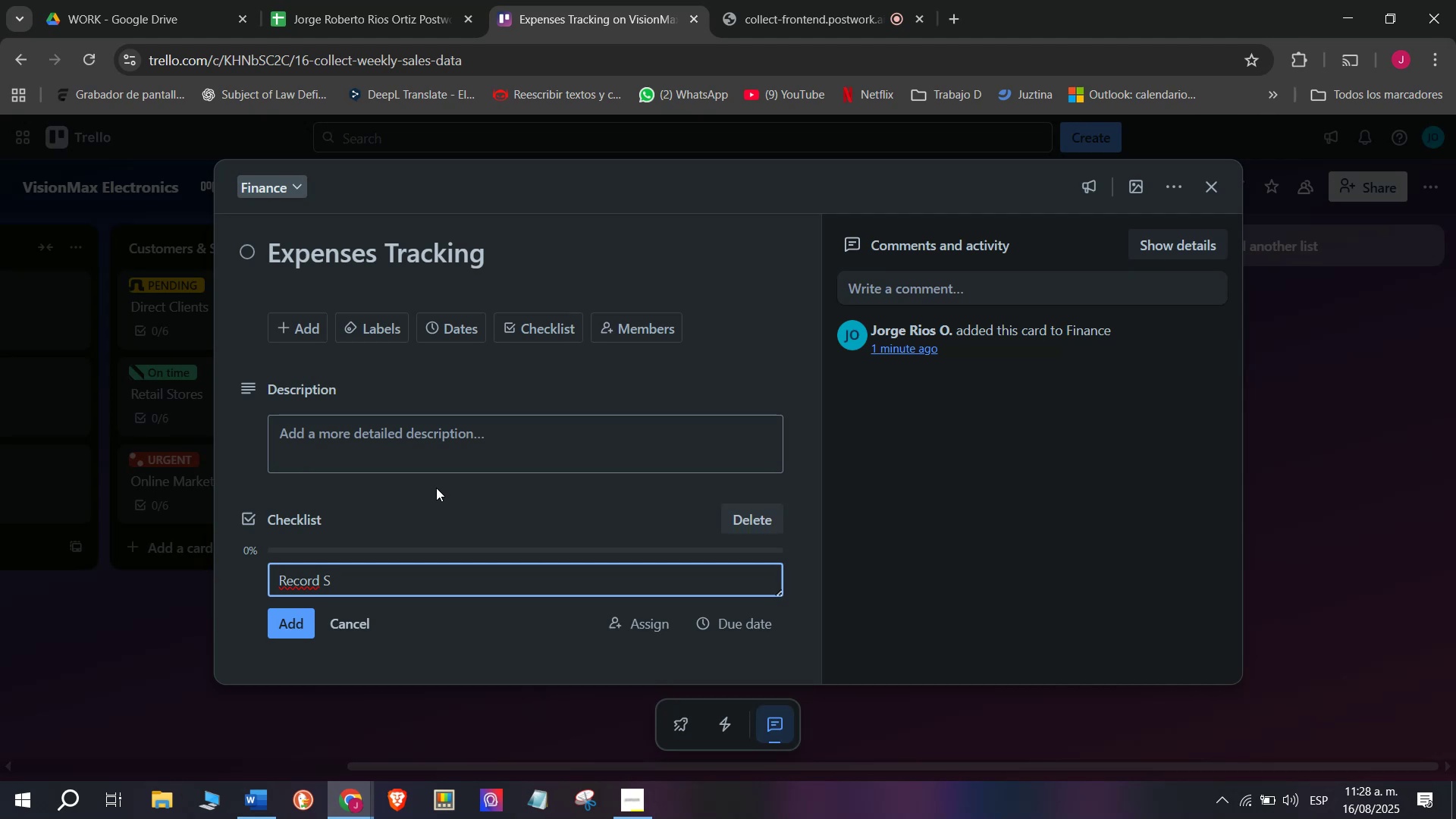 
wait(8.28)
 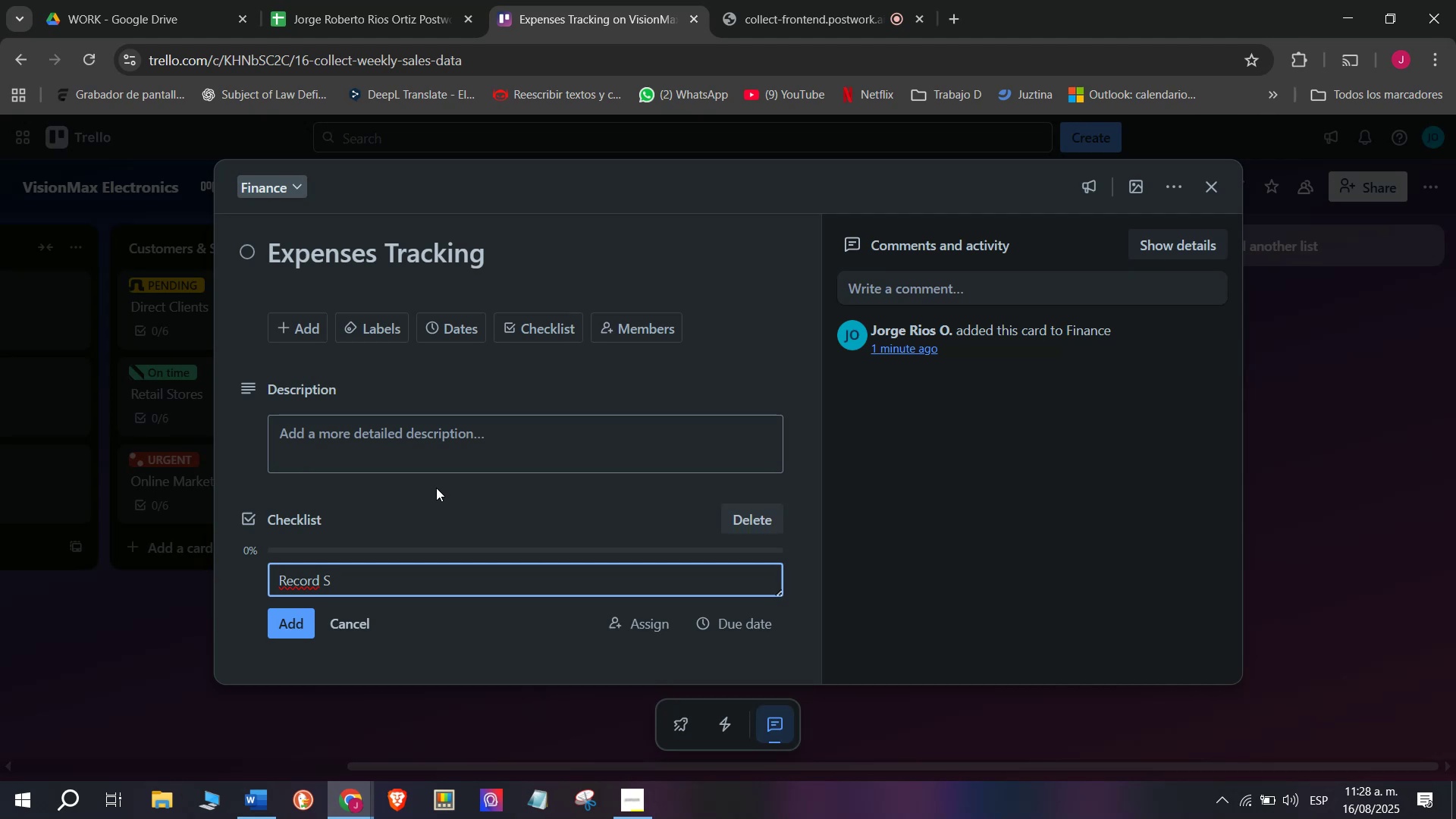 
type(upplier invoices)
 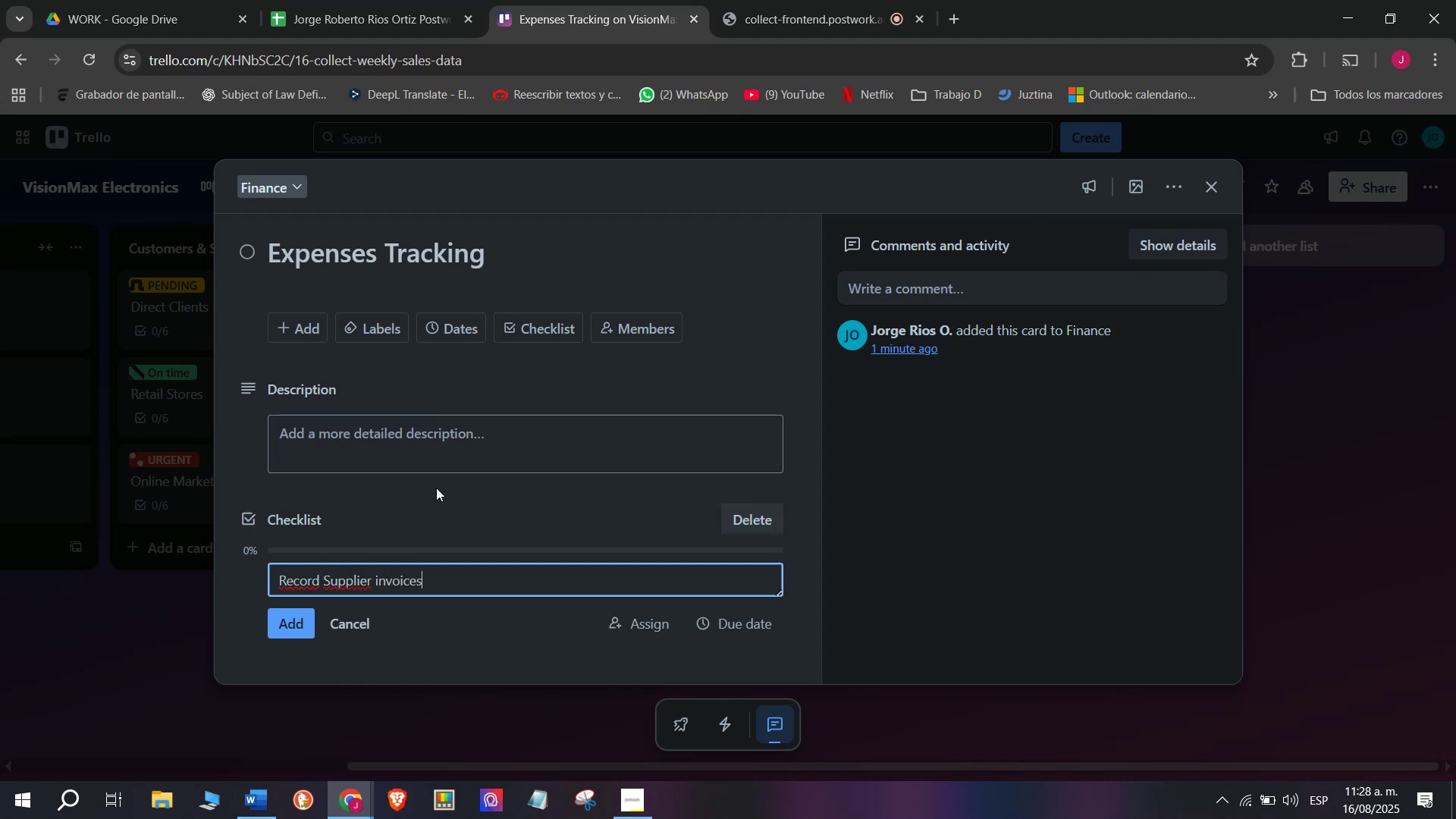 
key(Enter)
 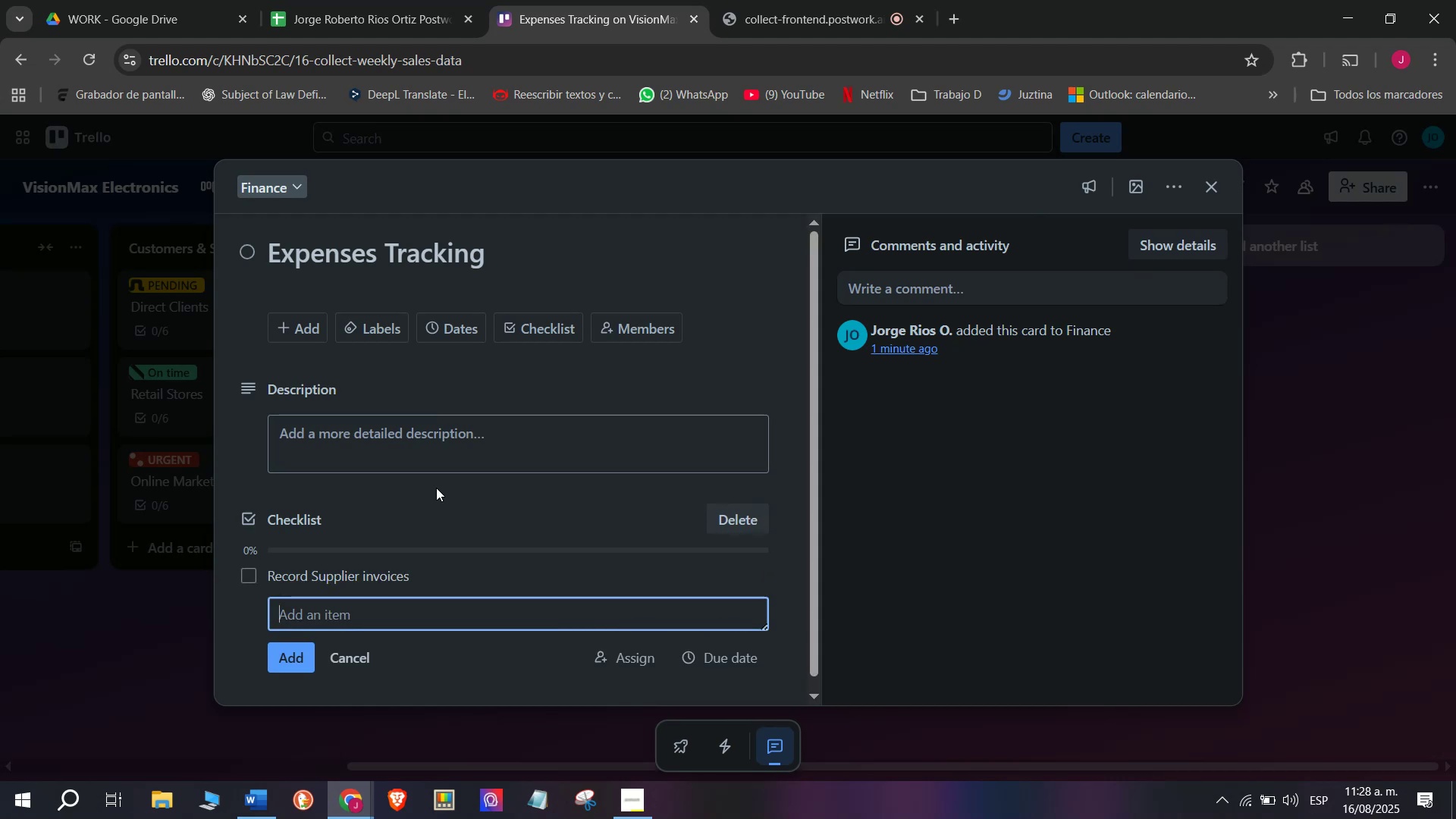 
type(Track logistics costs)
 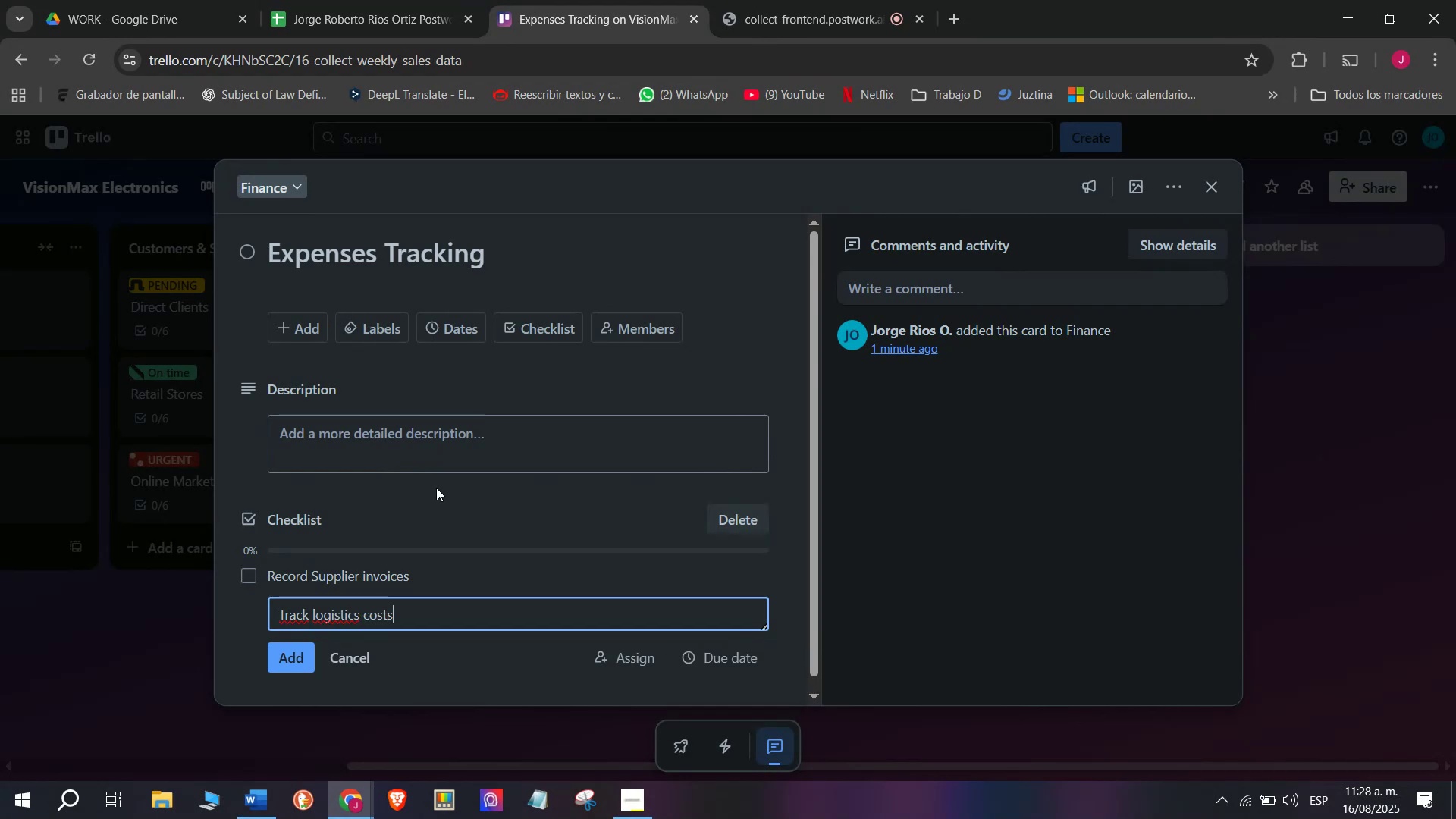 
key(Enter)
 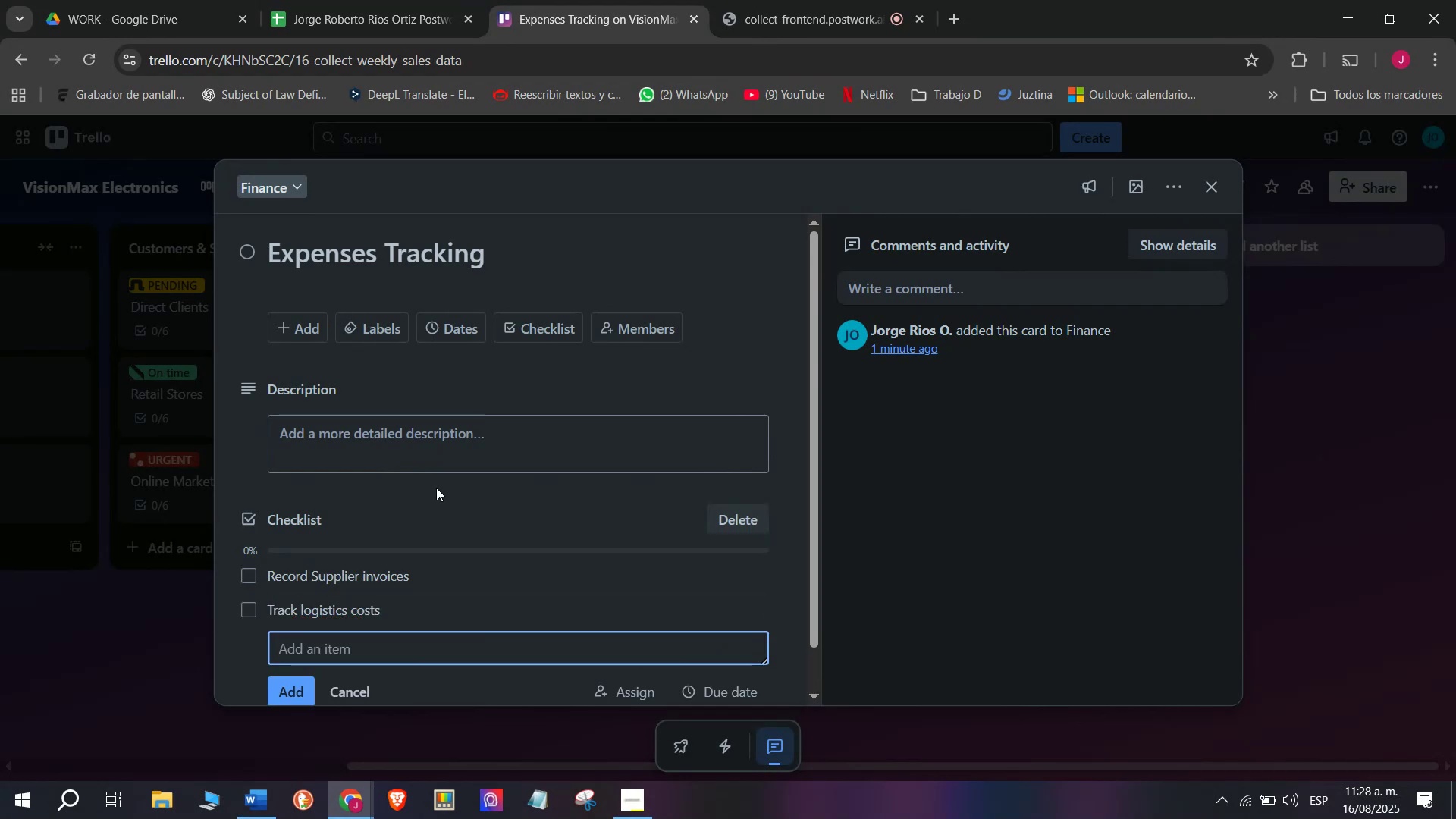 
type(B)
key(Backspace)
type(Verify )
 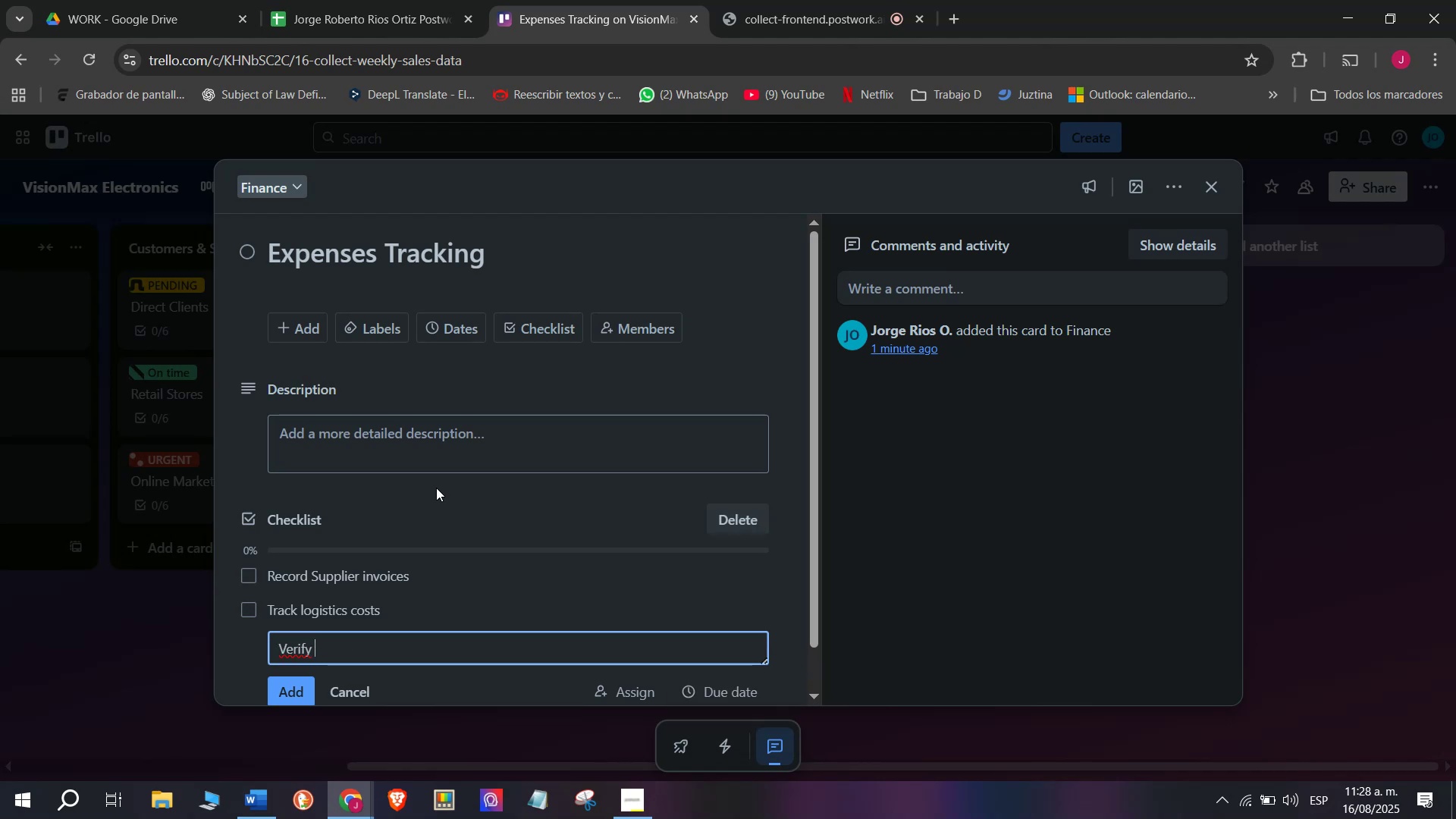 
type(marketing es)
key(Backspace)
type(xpenses)
 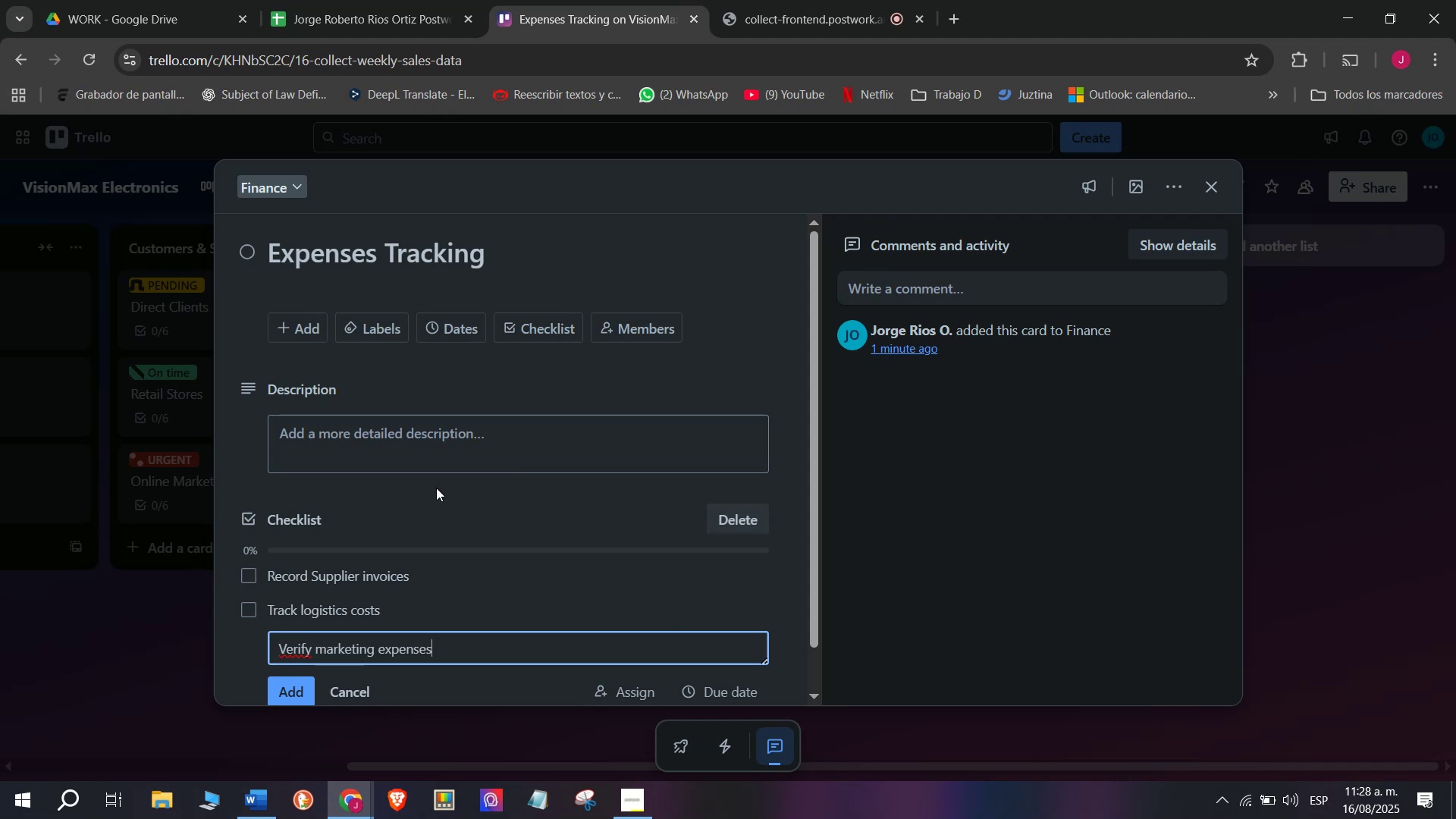 
key(Enter)
 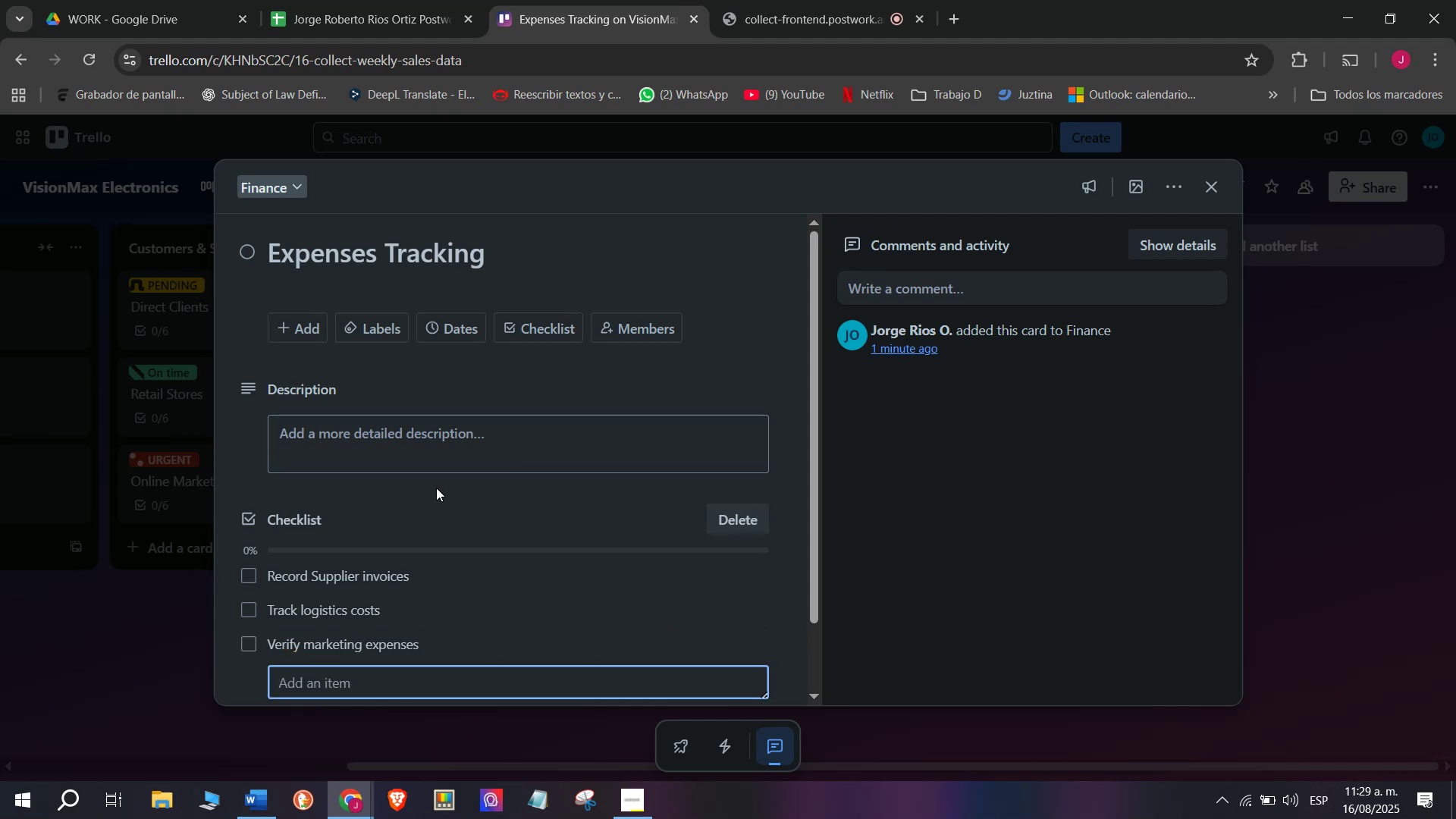 
type(Comparewith budget)
 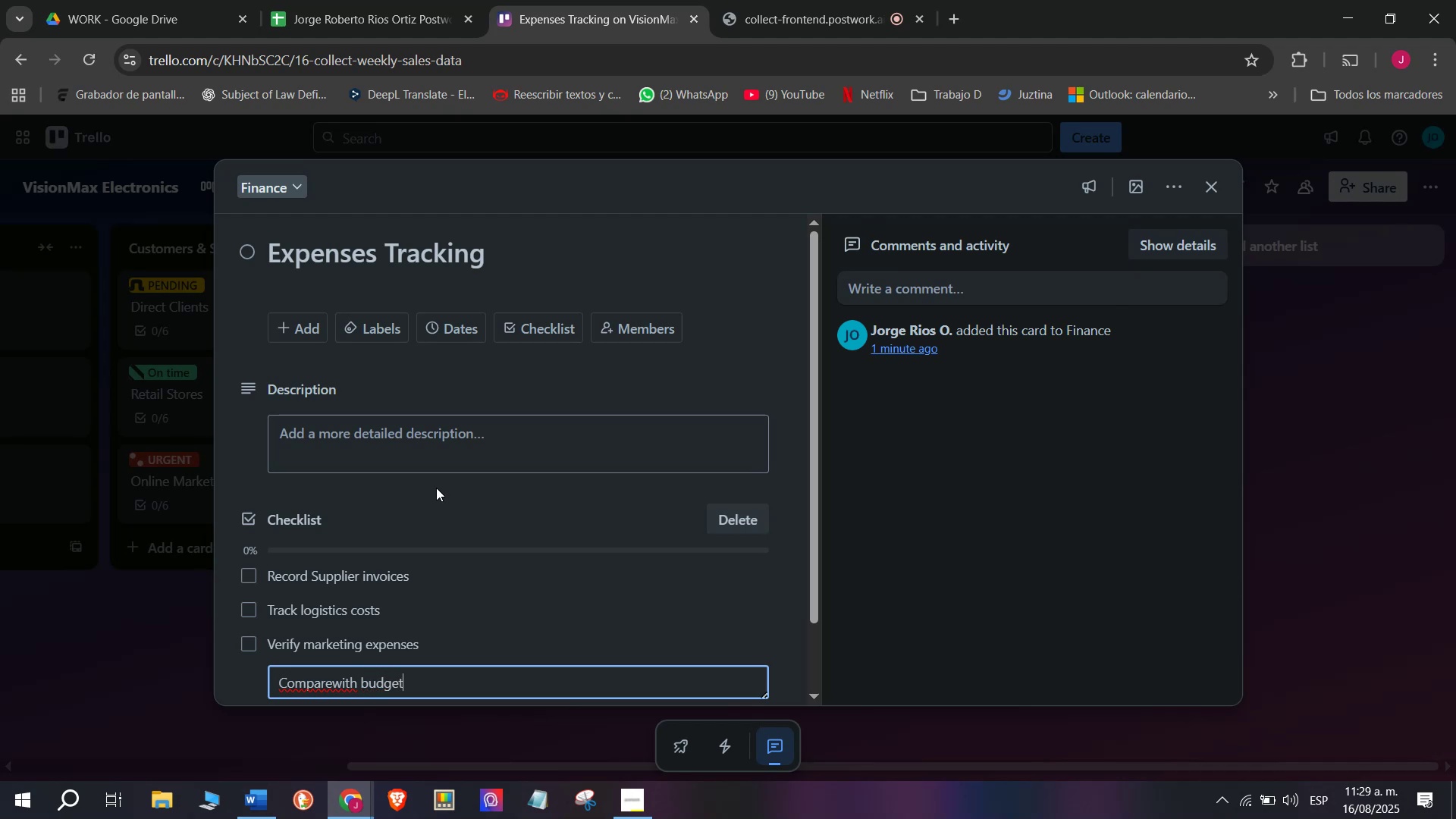 
key(Enter)
 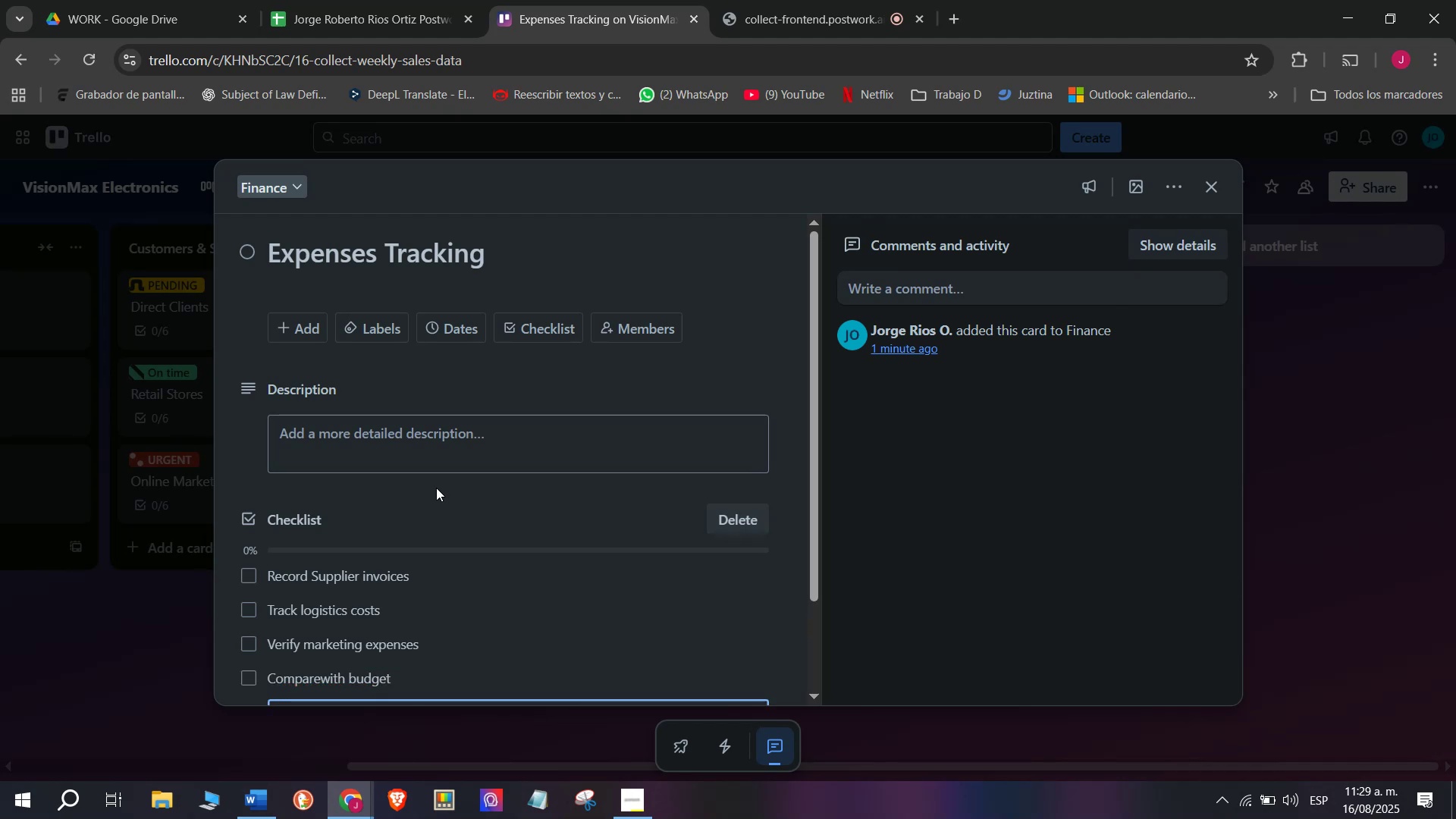 
type(Approve paymr)
key(Backspace)
type(ents)
 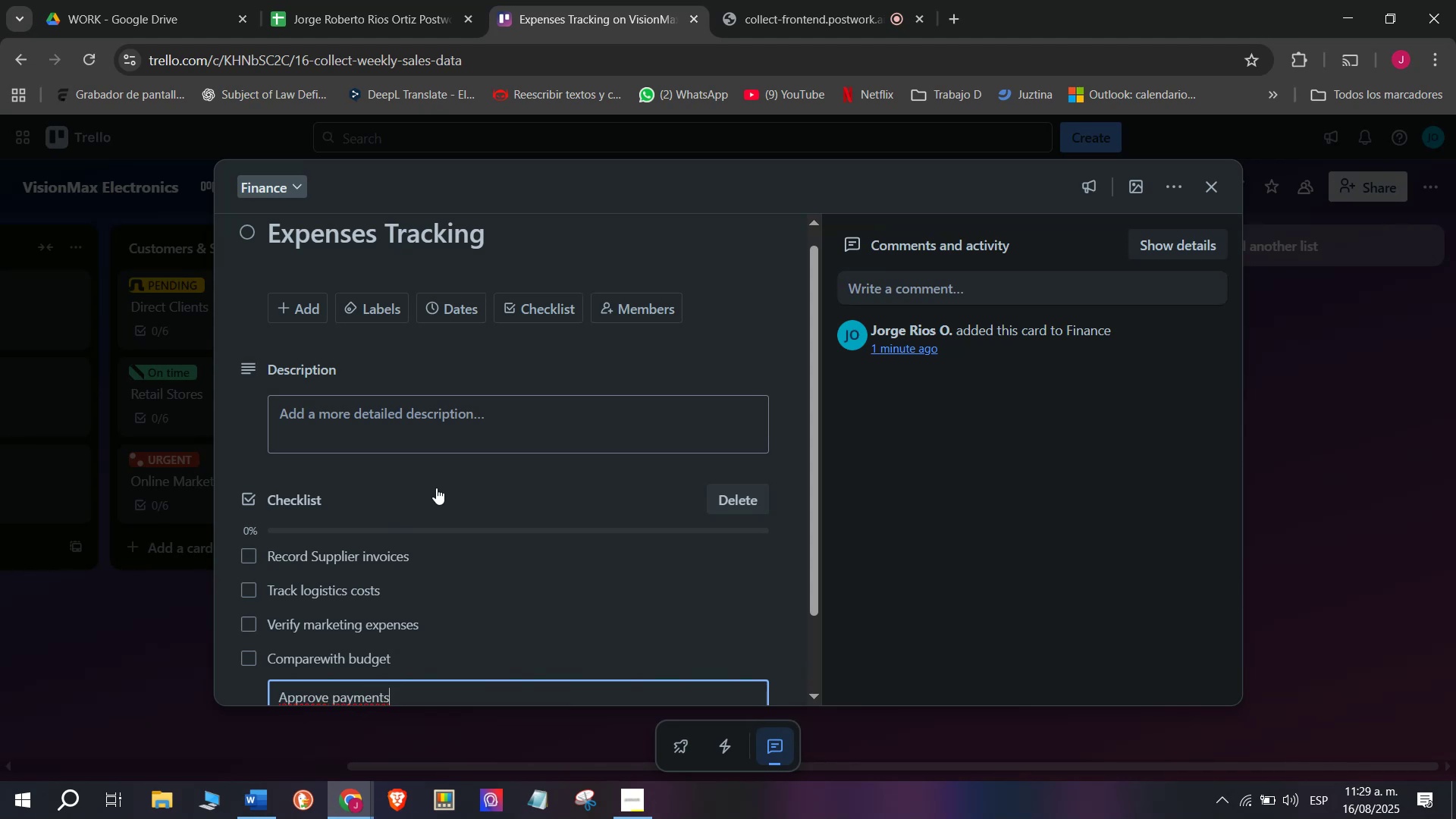 
key(Enter)
 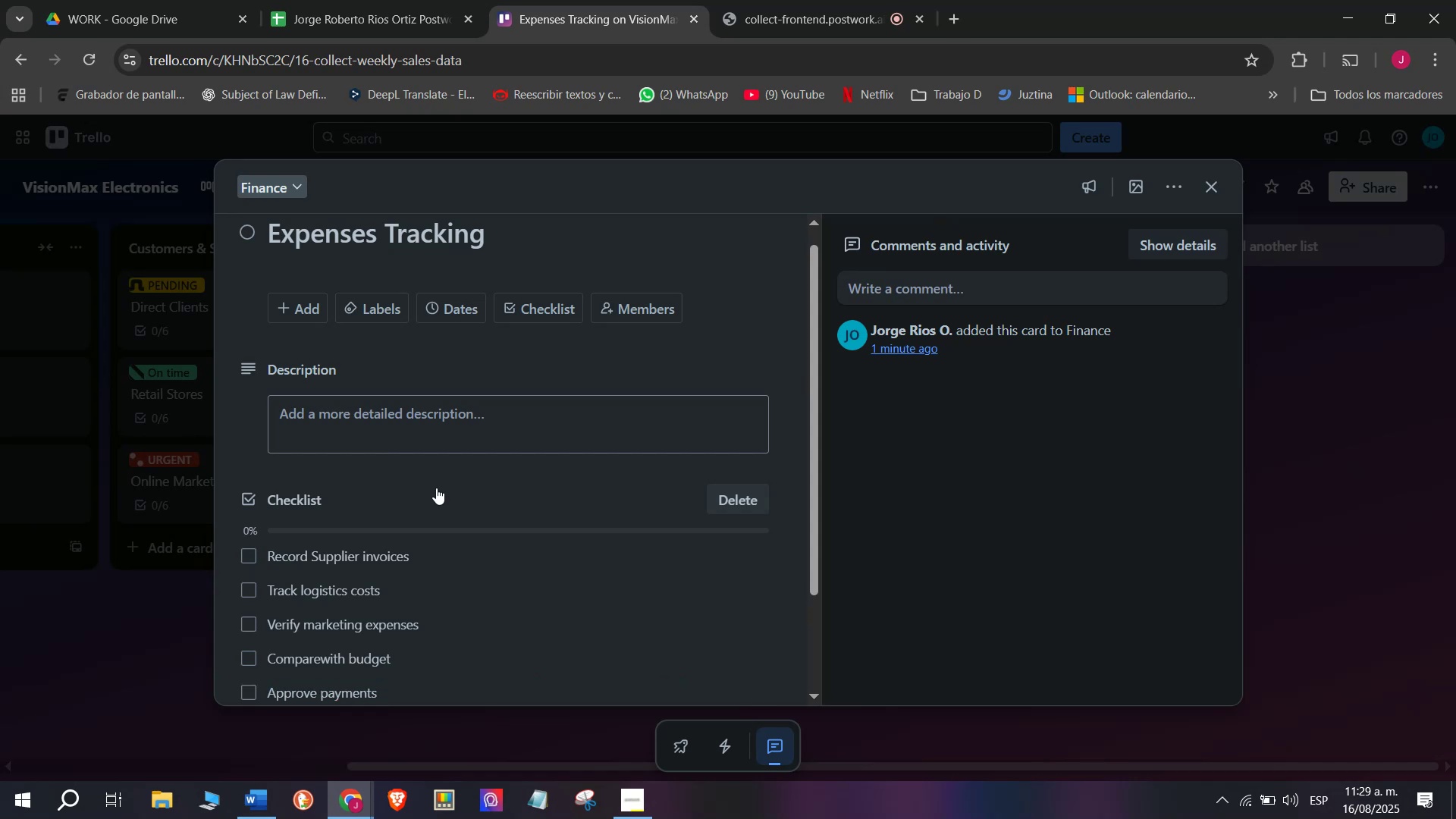 
type(Storer)
key(Backspace)
type( recepts)
 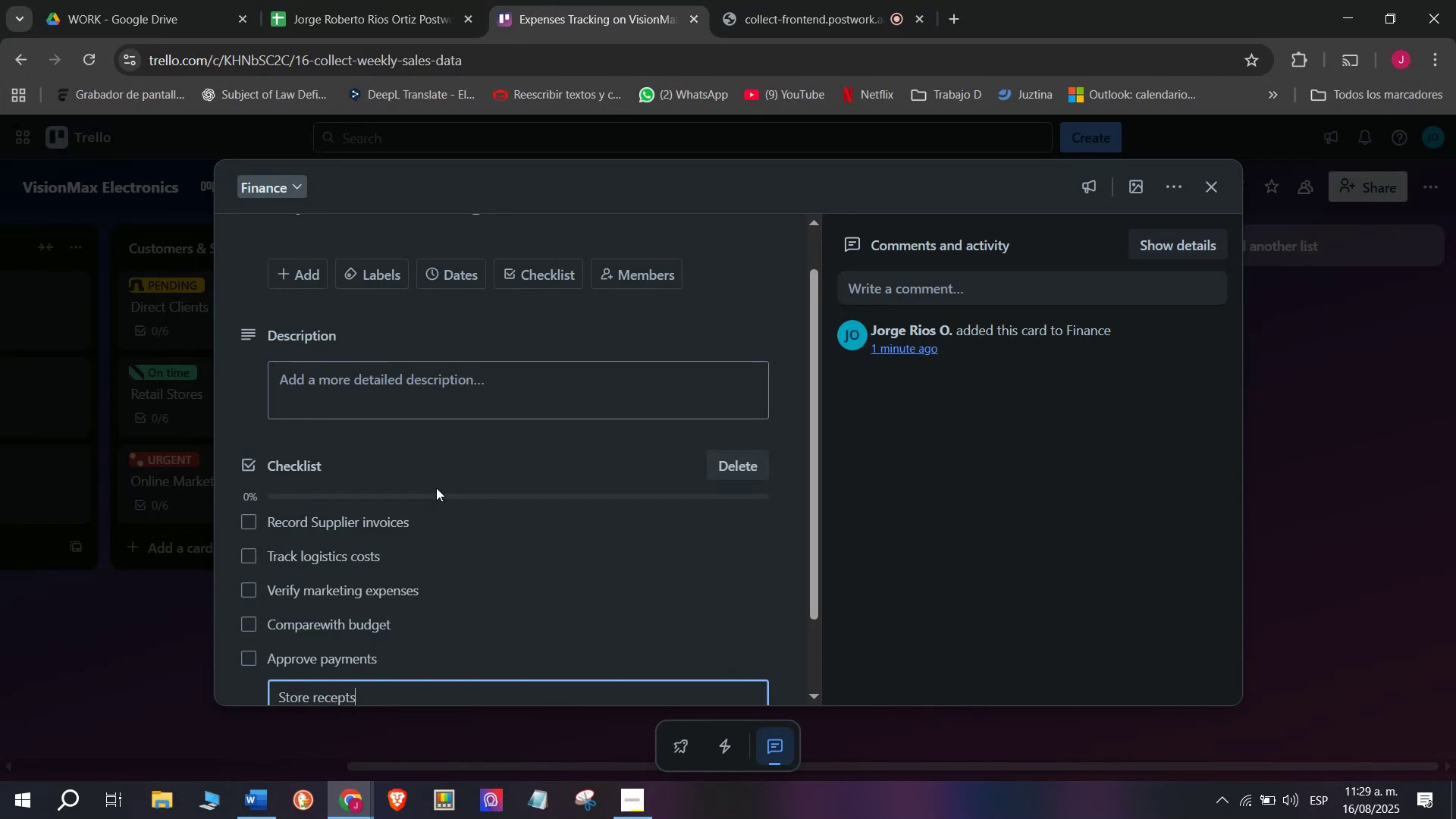 
key(Enter)
 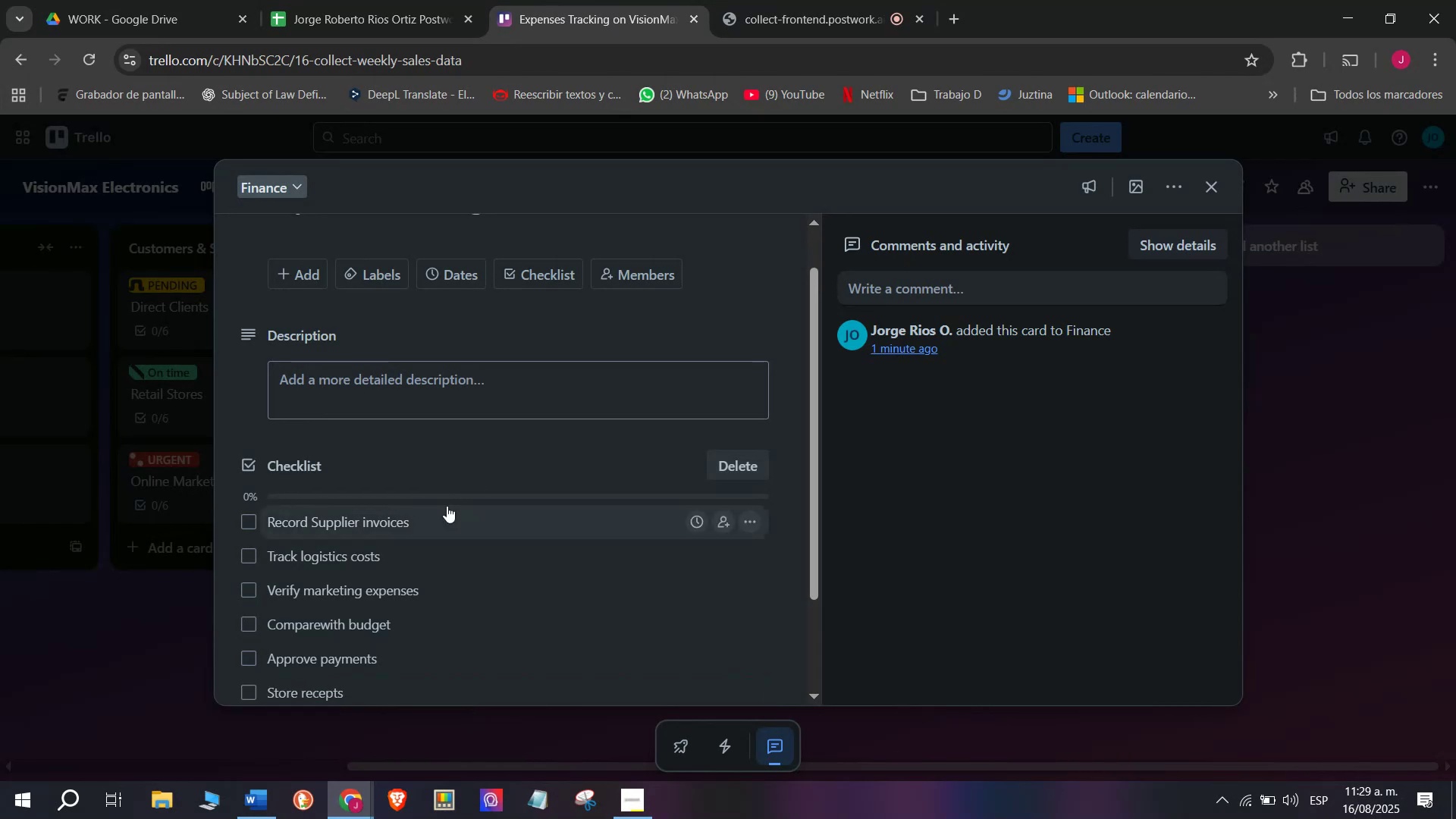 
scroll: coordinate [447, 506], scroll_direction: down, amount: 3.0
 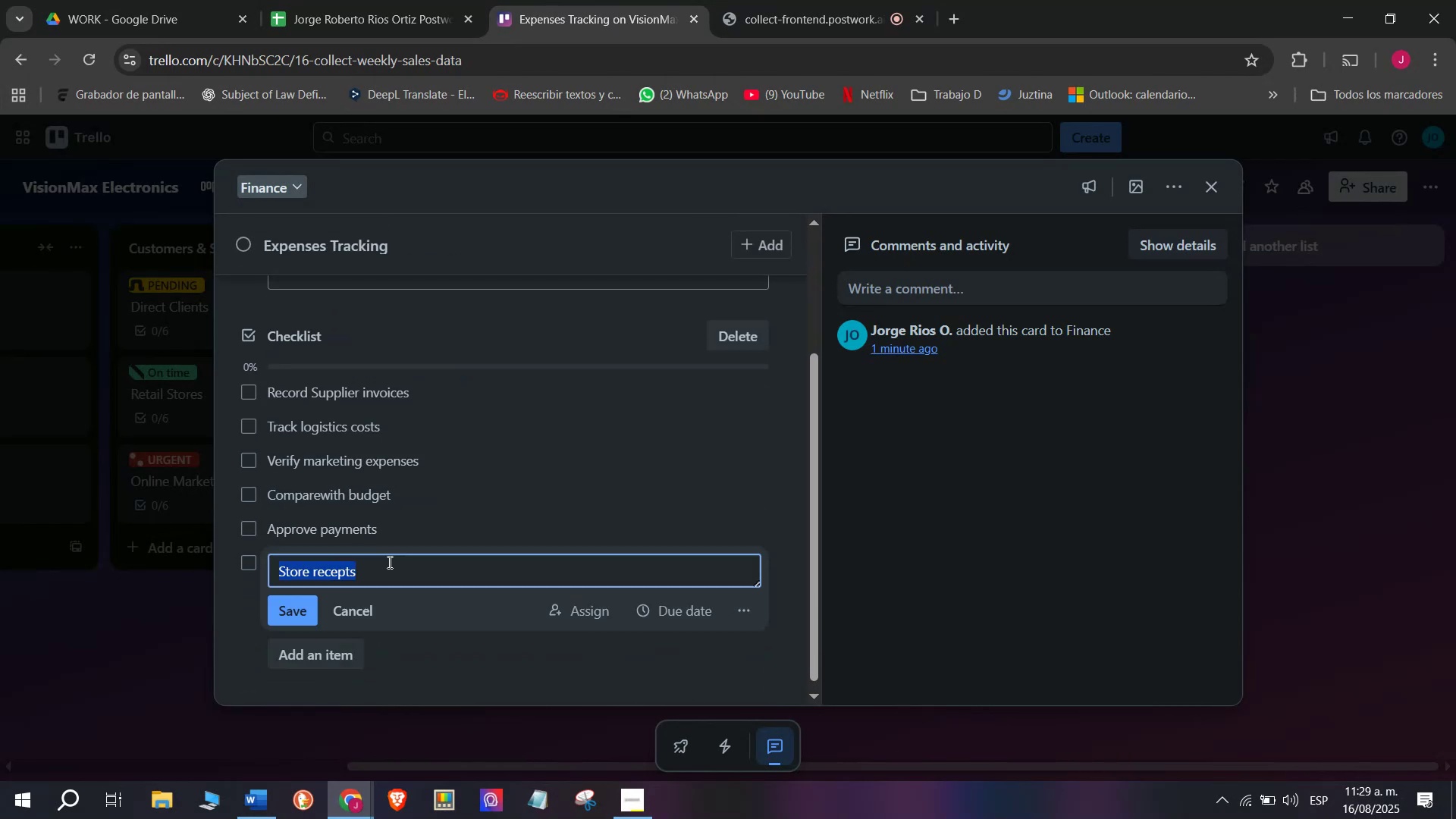 
double_click([329, 572])
 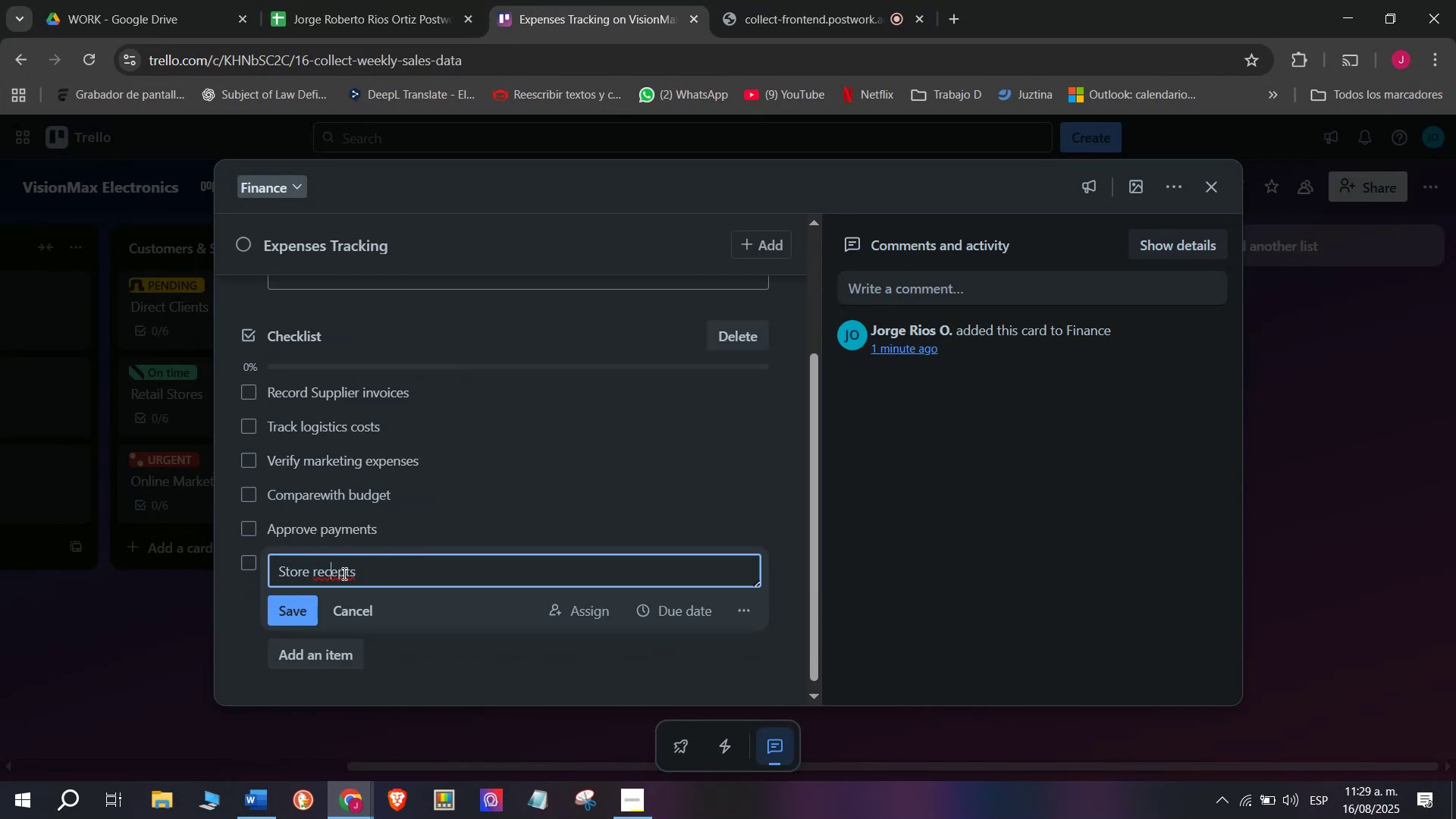 
left_click([343, 573])
 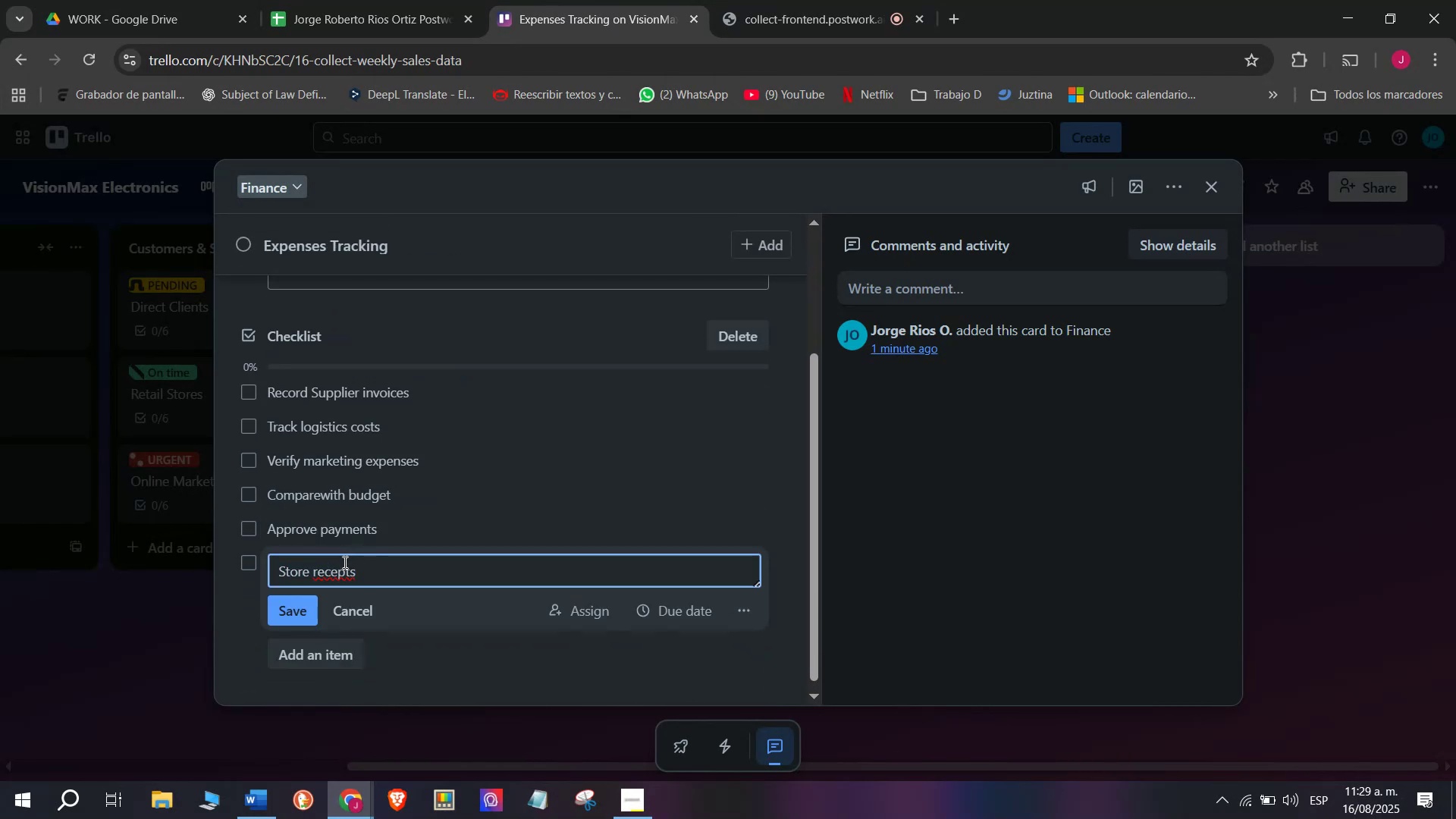 
key(Backspace)
type(ip)
 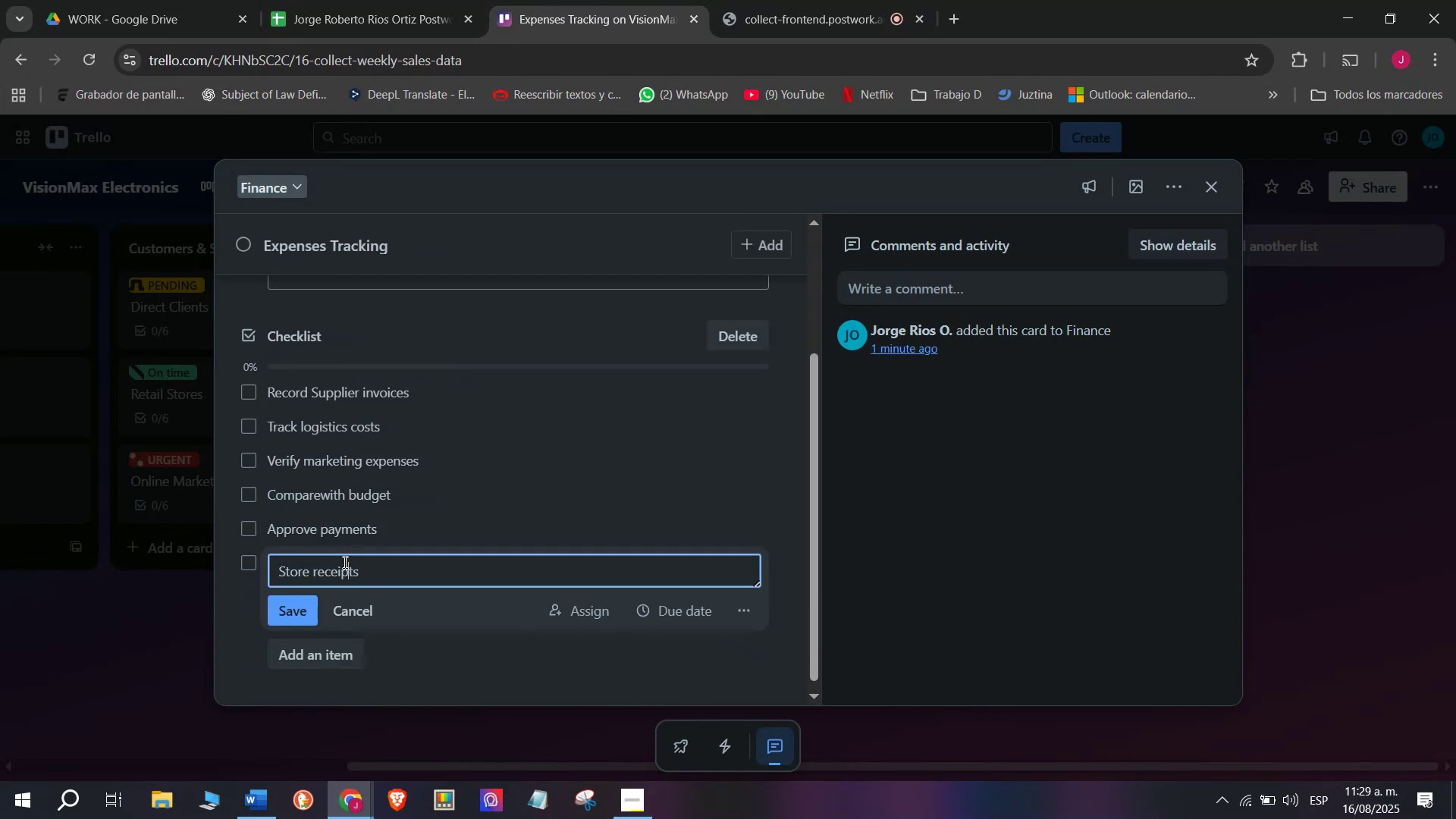 
key(Enter)
 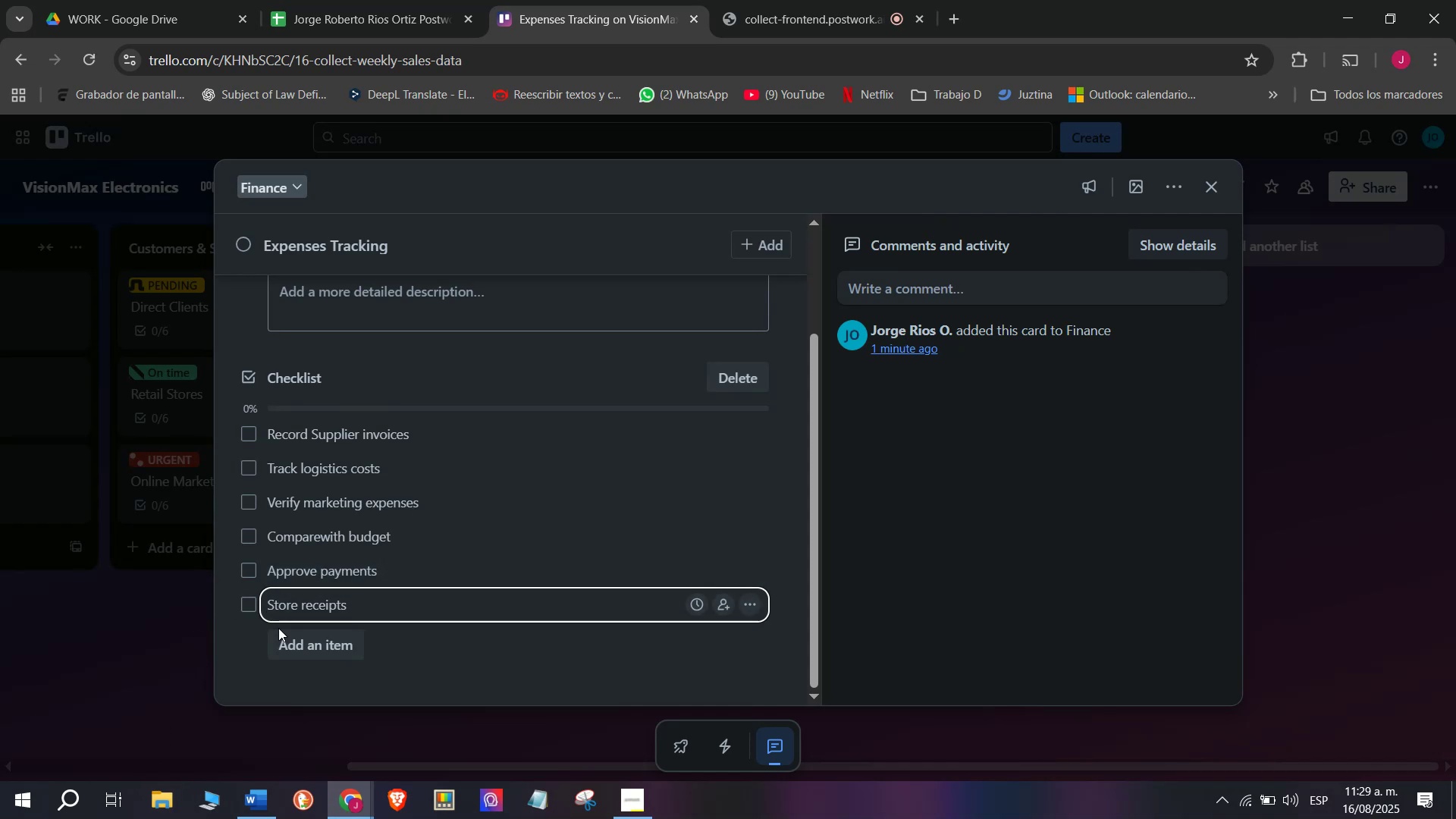 
scroll: coordinate [244, 566], scroll_direction: up, amount: 4.0
 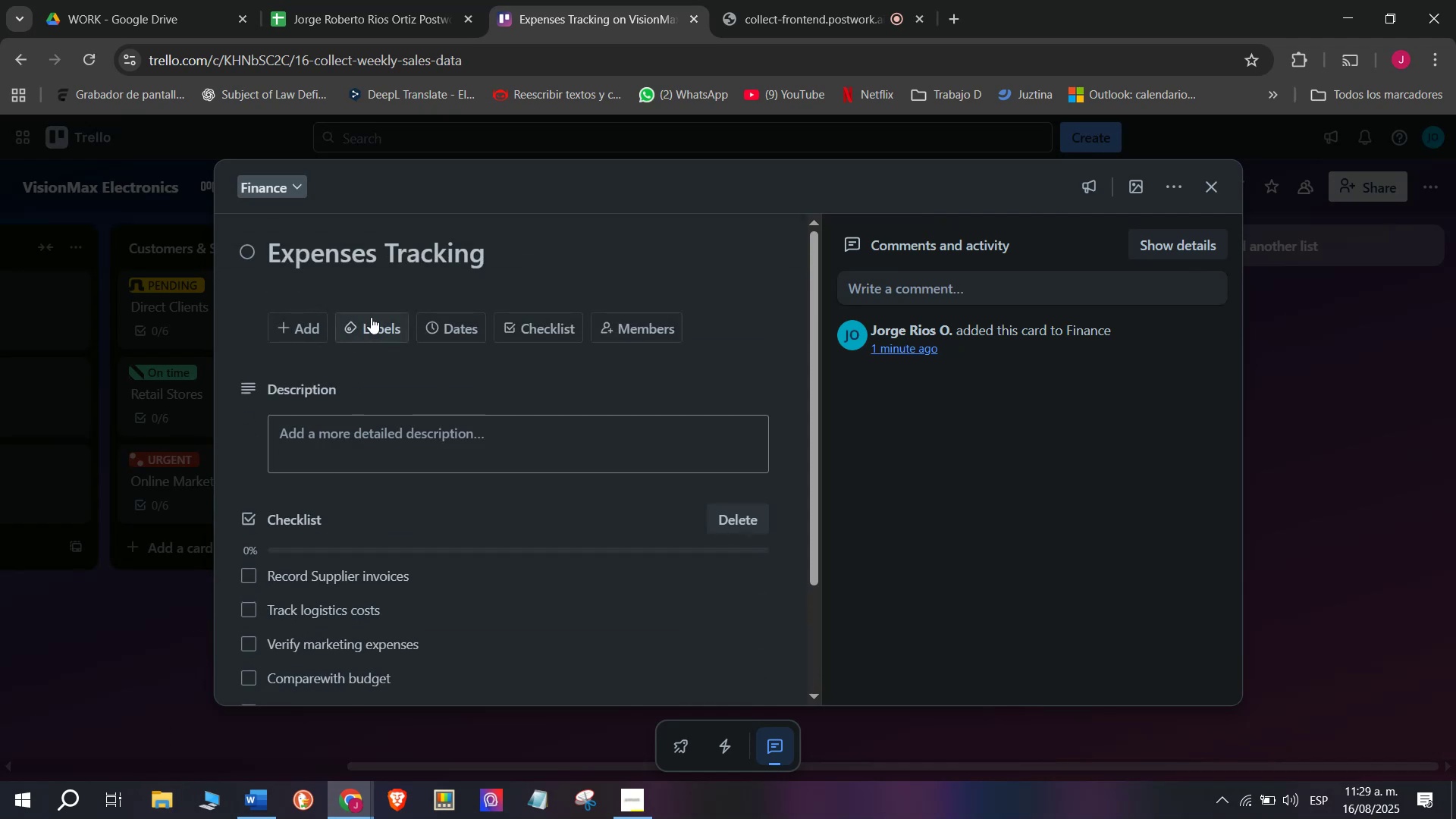 
left_click([371, 315])
 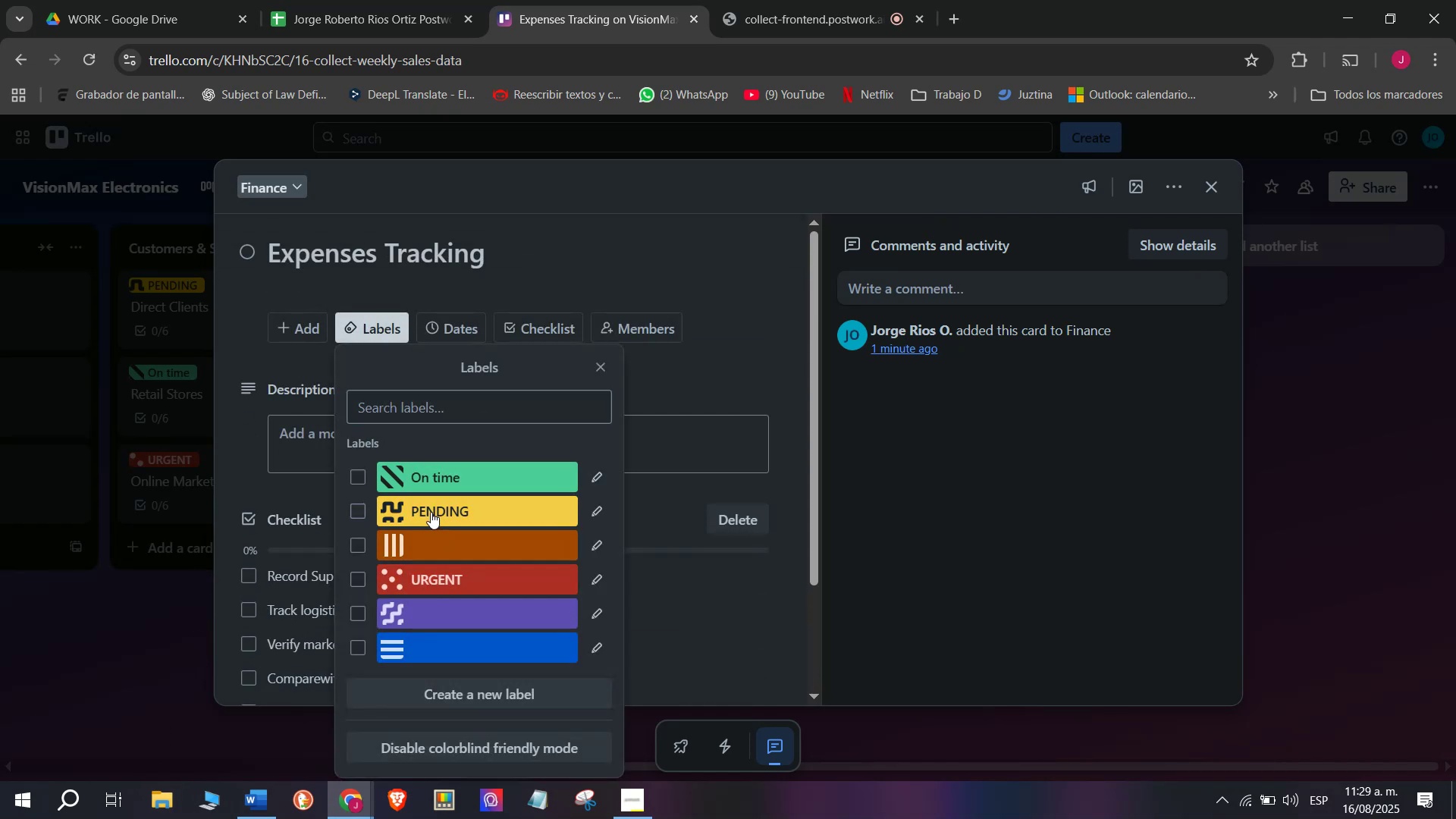 
double_click([97, 655])
 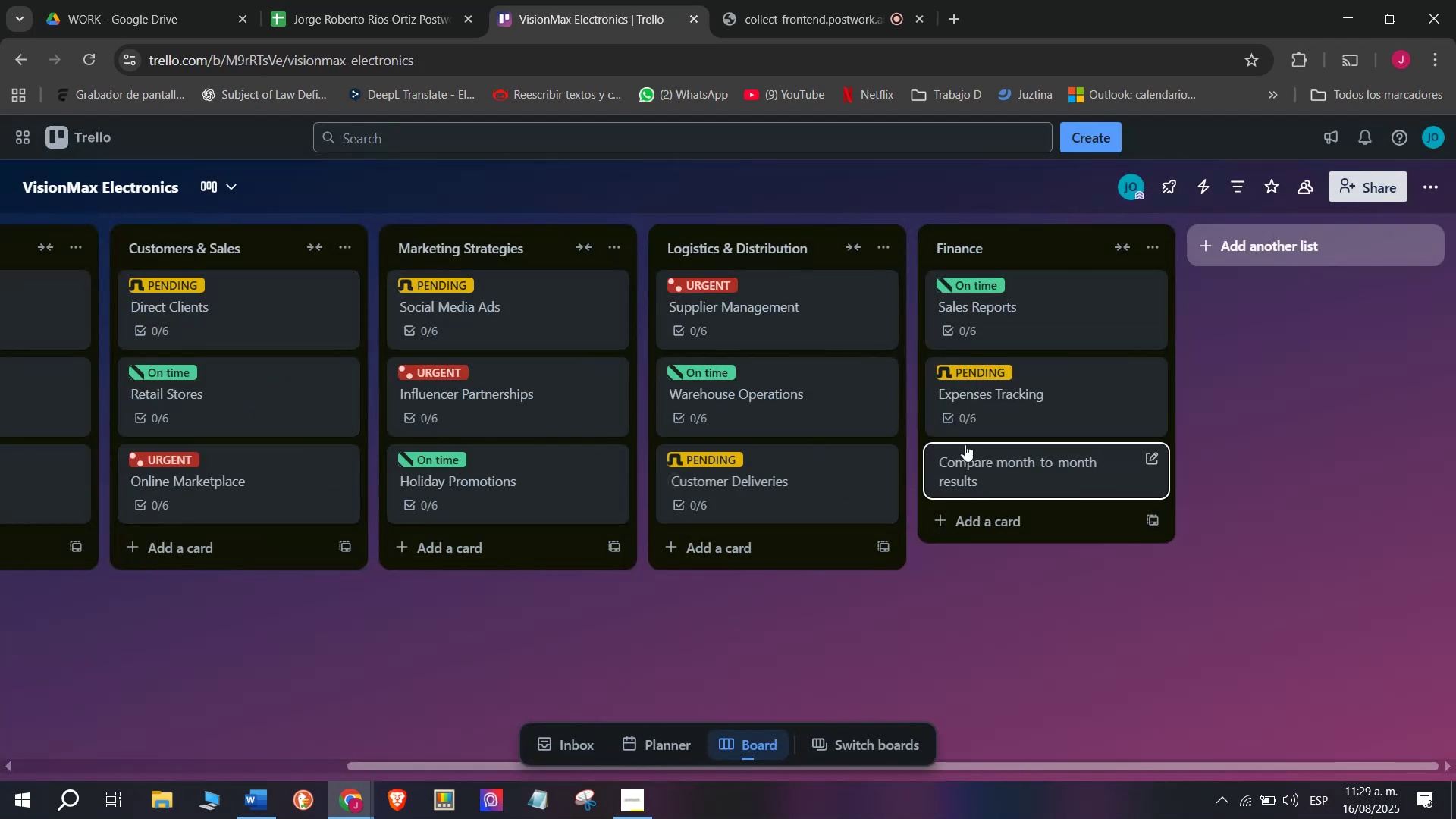 
left_click([1043, 479])
 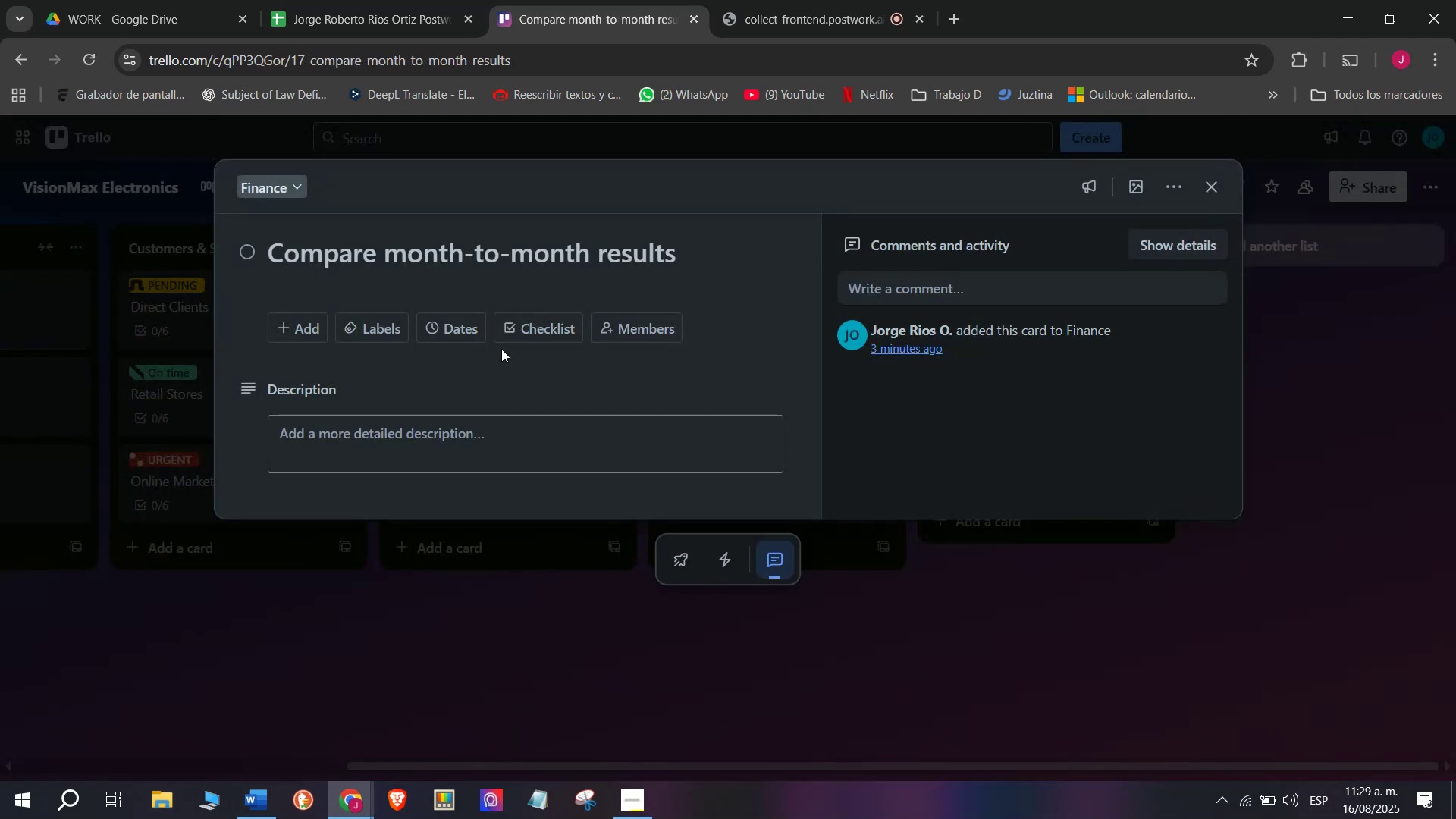 
left_click([541, 317])
 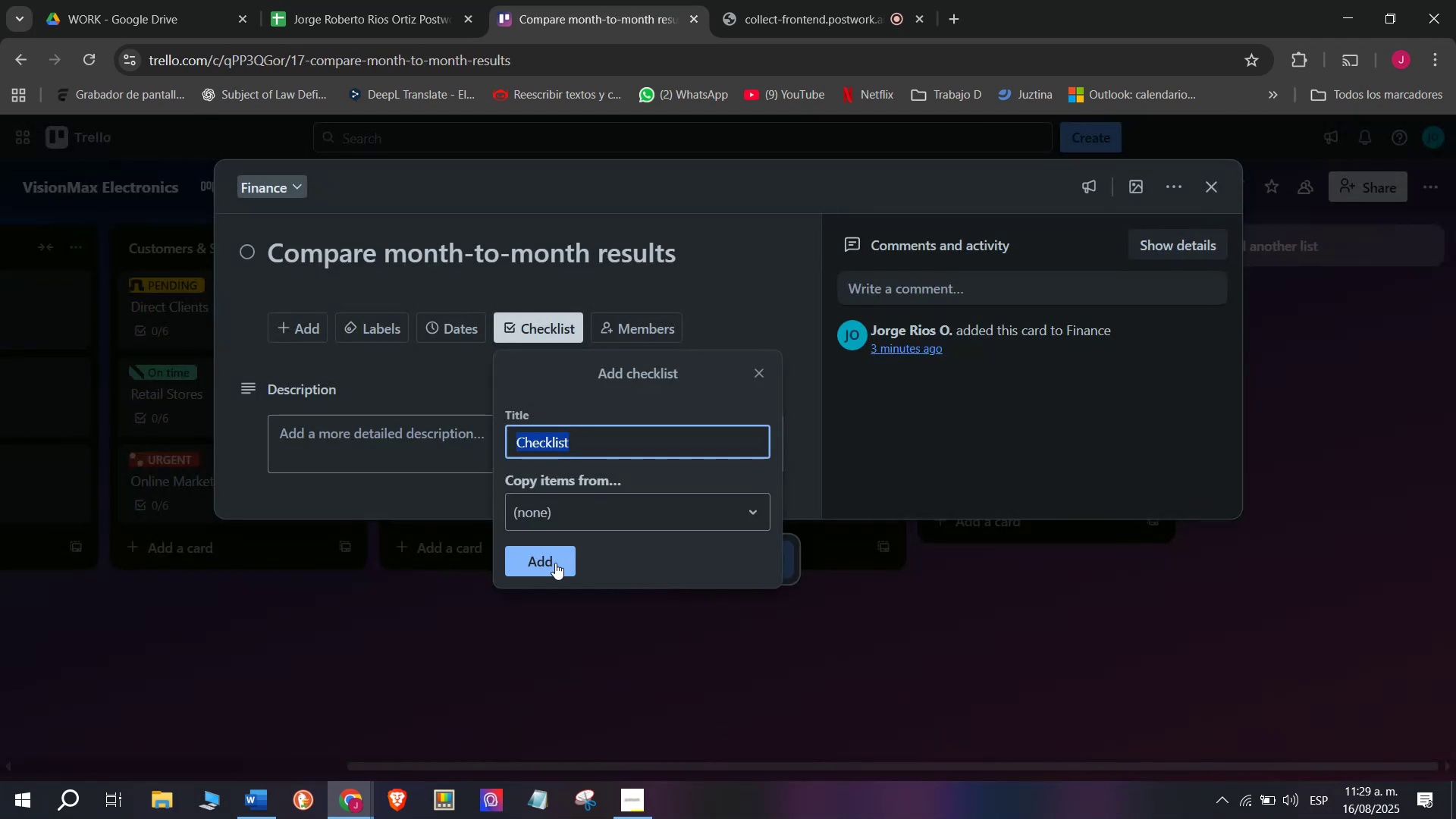 
left_click([555, 563])
 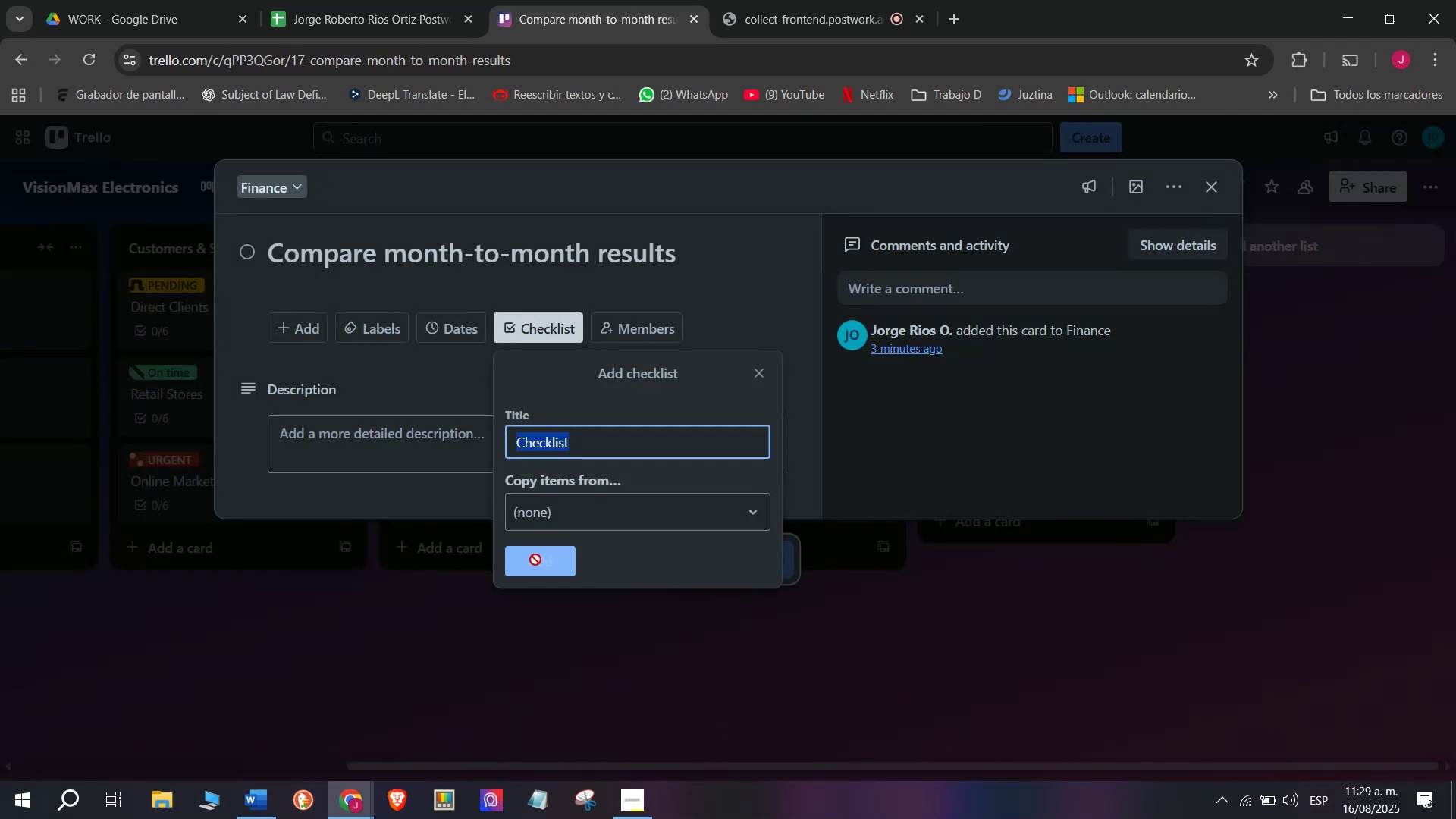 
mouse_move([394, 505])
 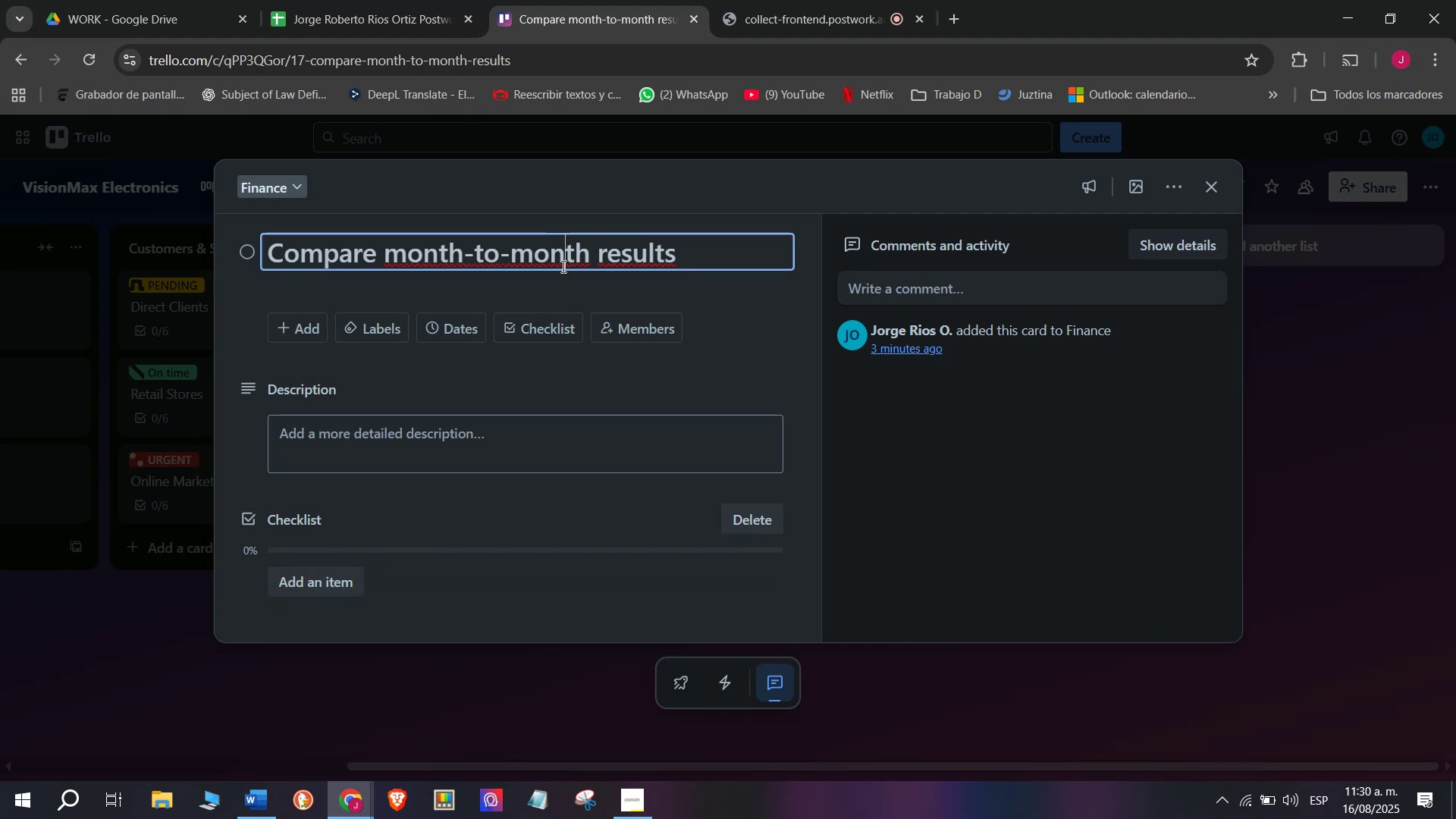 
left_click_drag(start_coordinate=[710, 256], to_coordinate=[83, 243])
 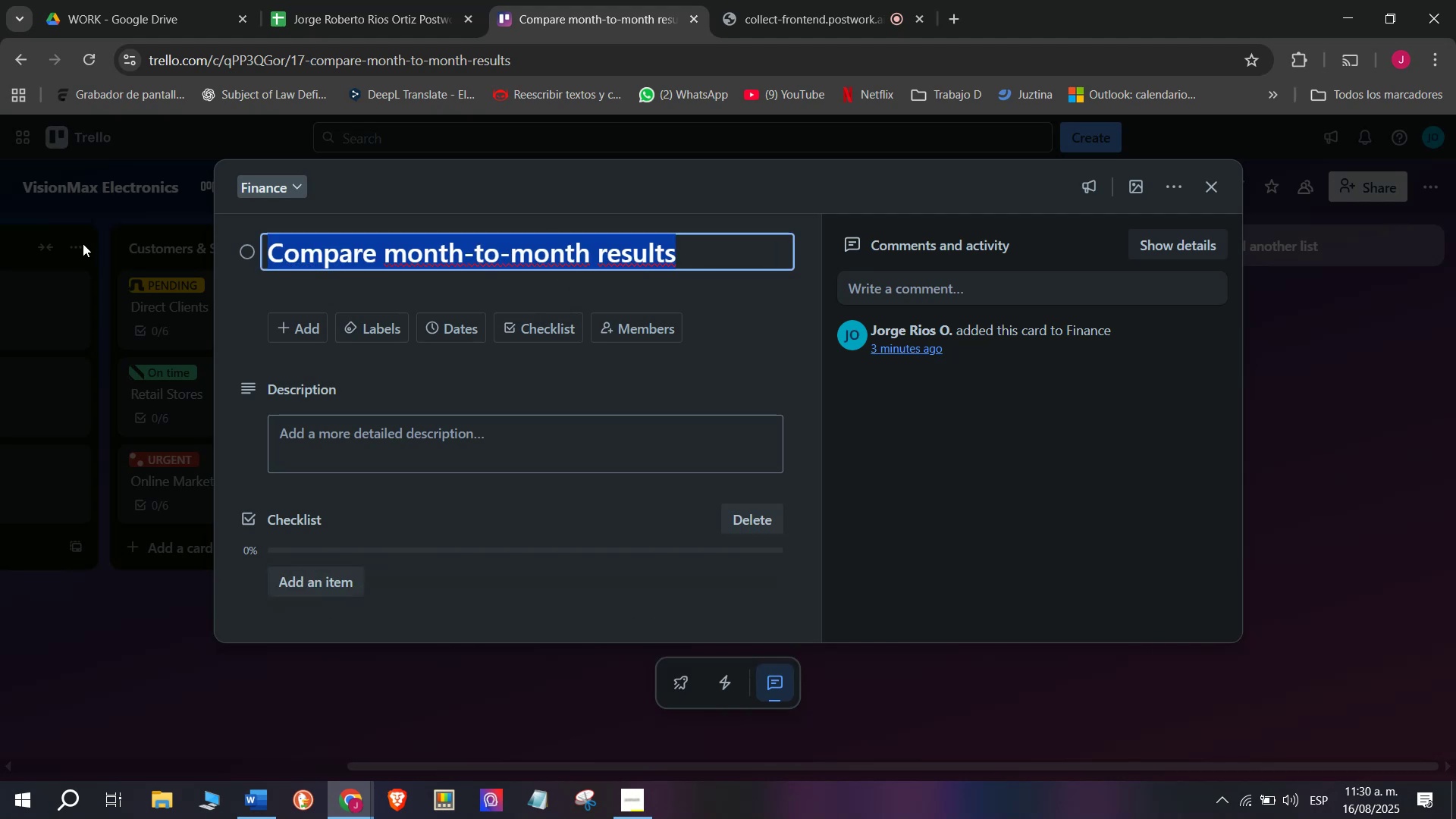 
type(Profit Margins)
 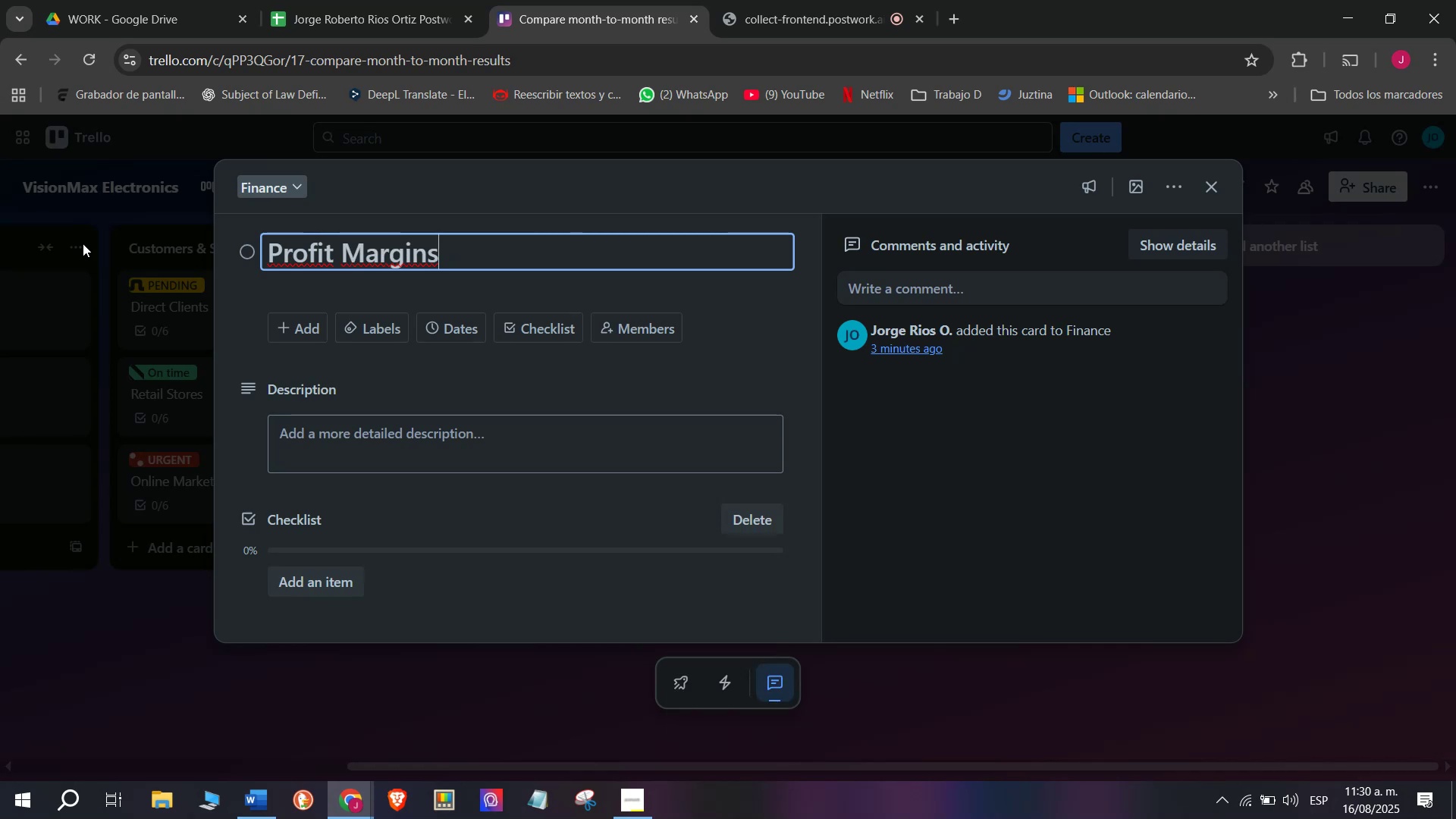 
wait(9.39)
 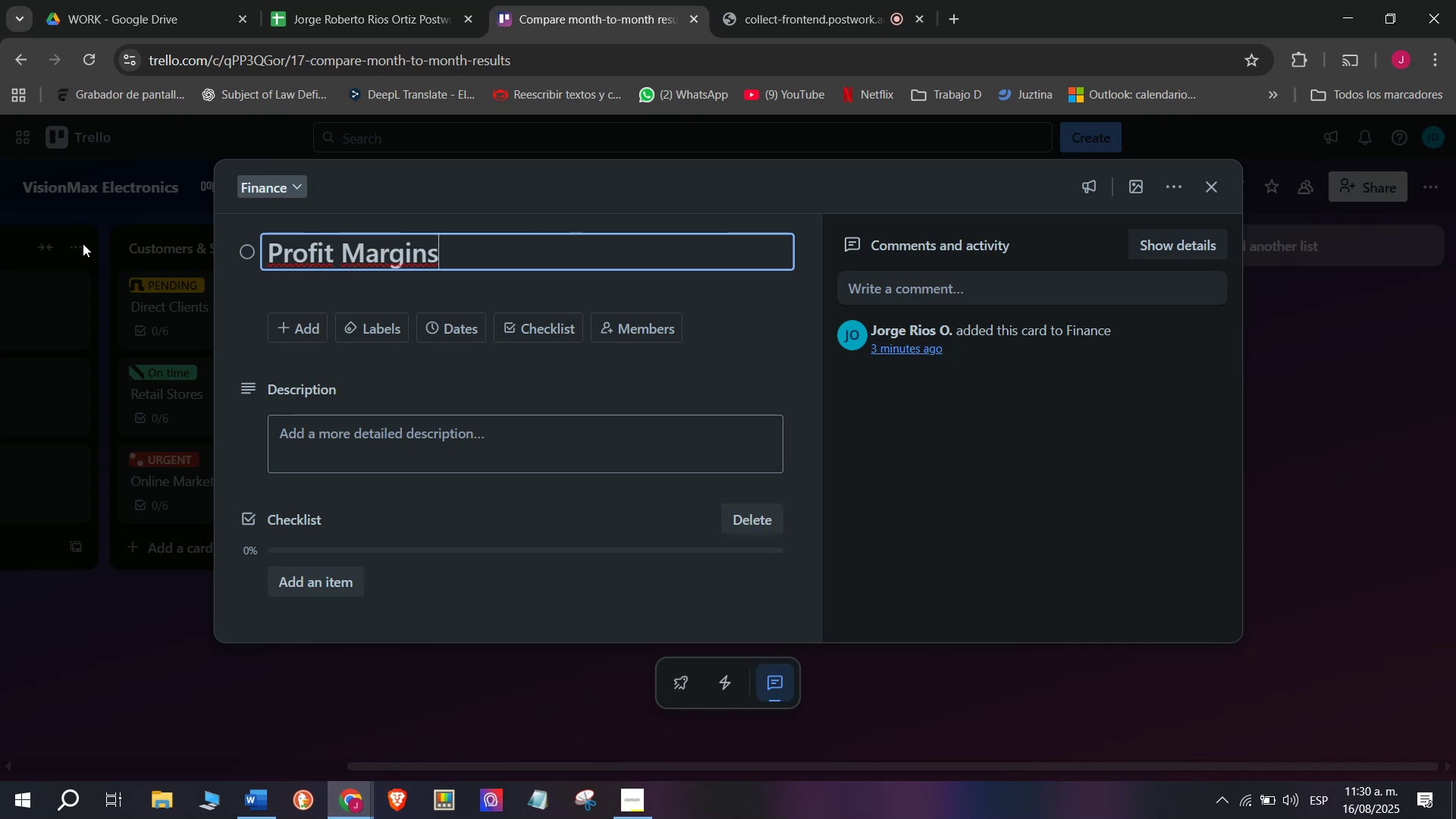 
key(Enter)
 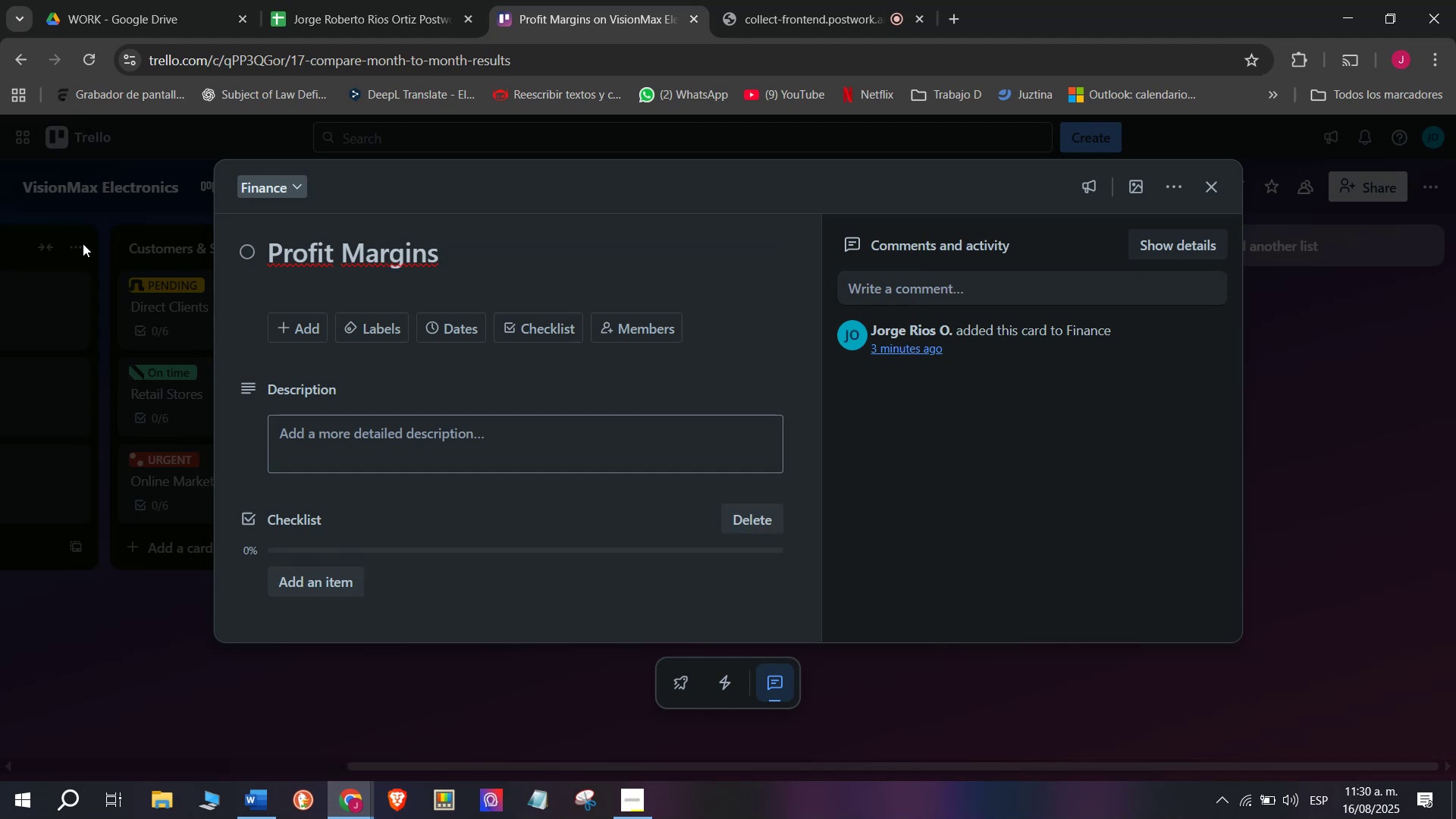 
wait(7.86)
 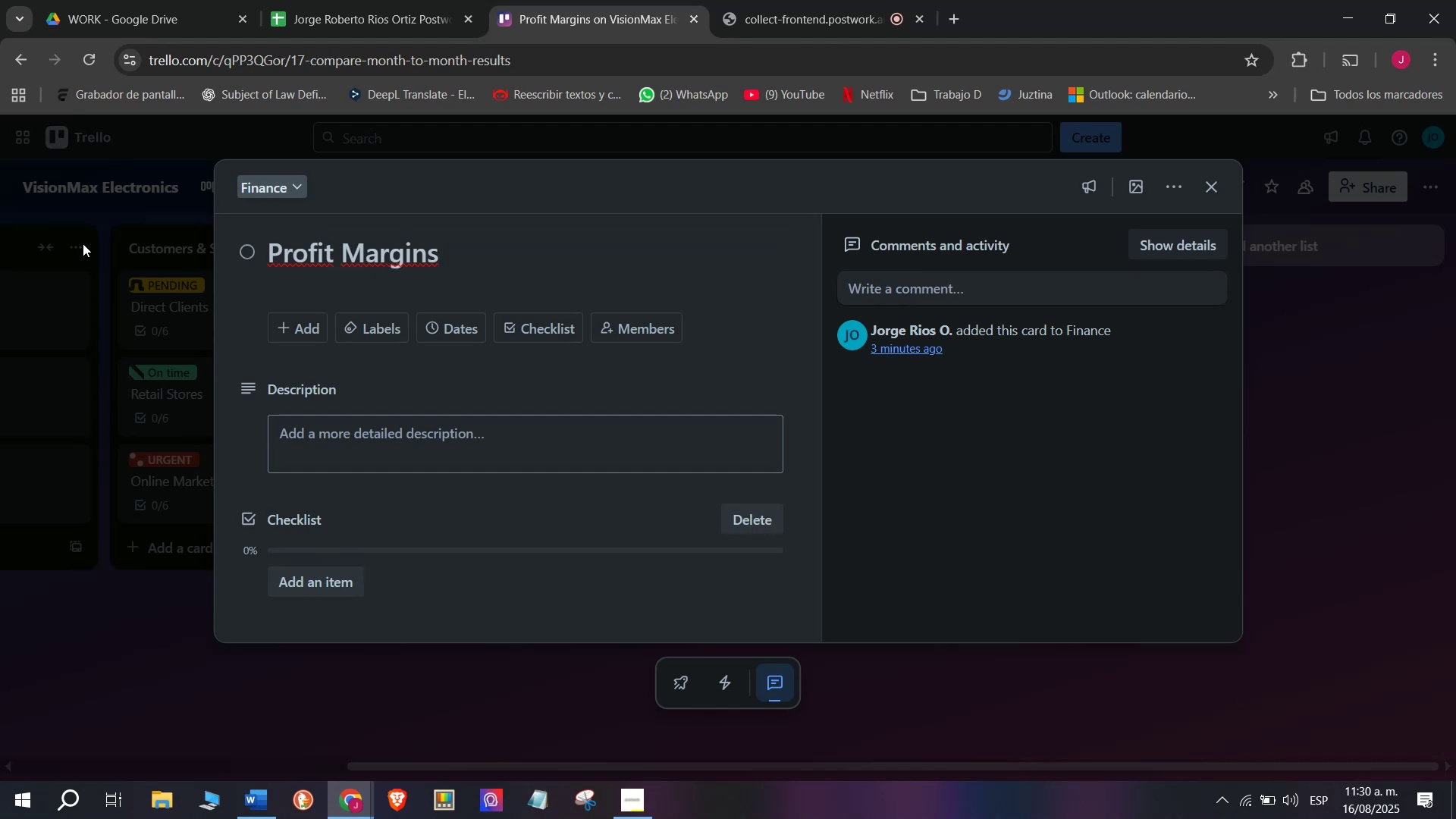 
left_click([526, 330])
 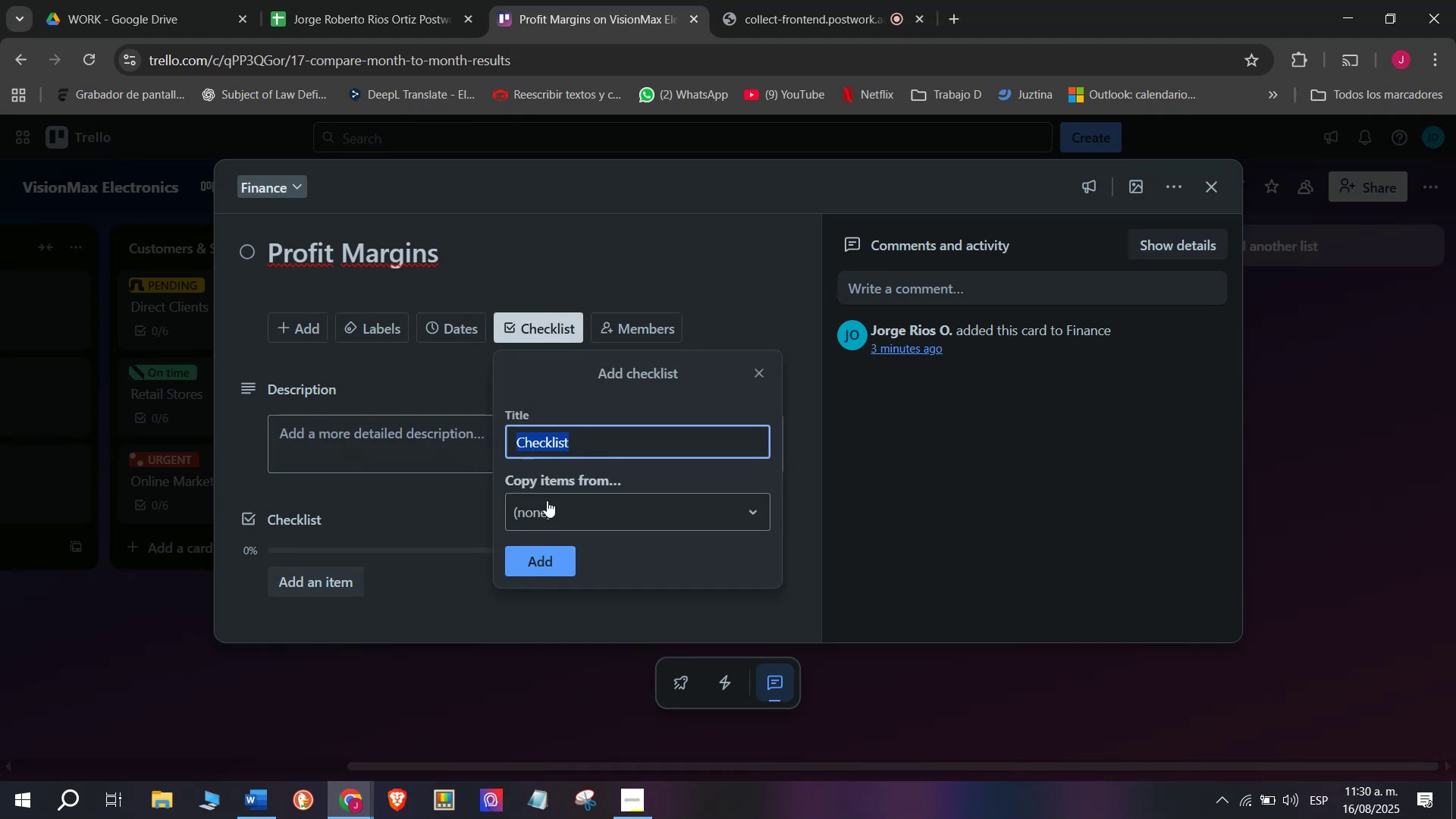 
left_click([555, 569])
 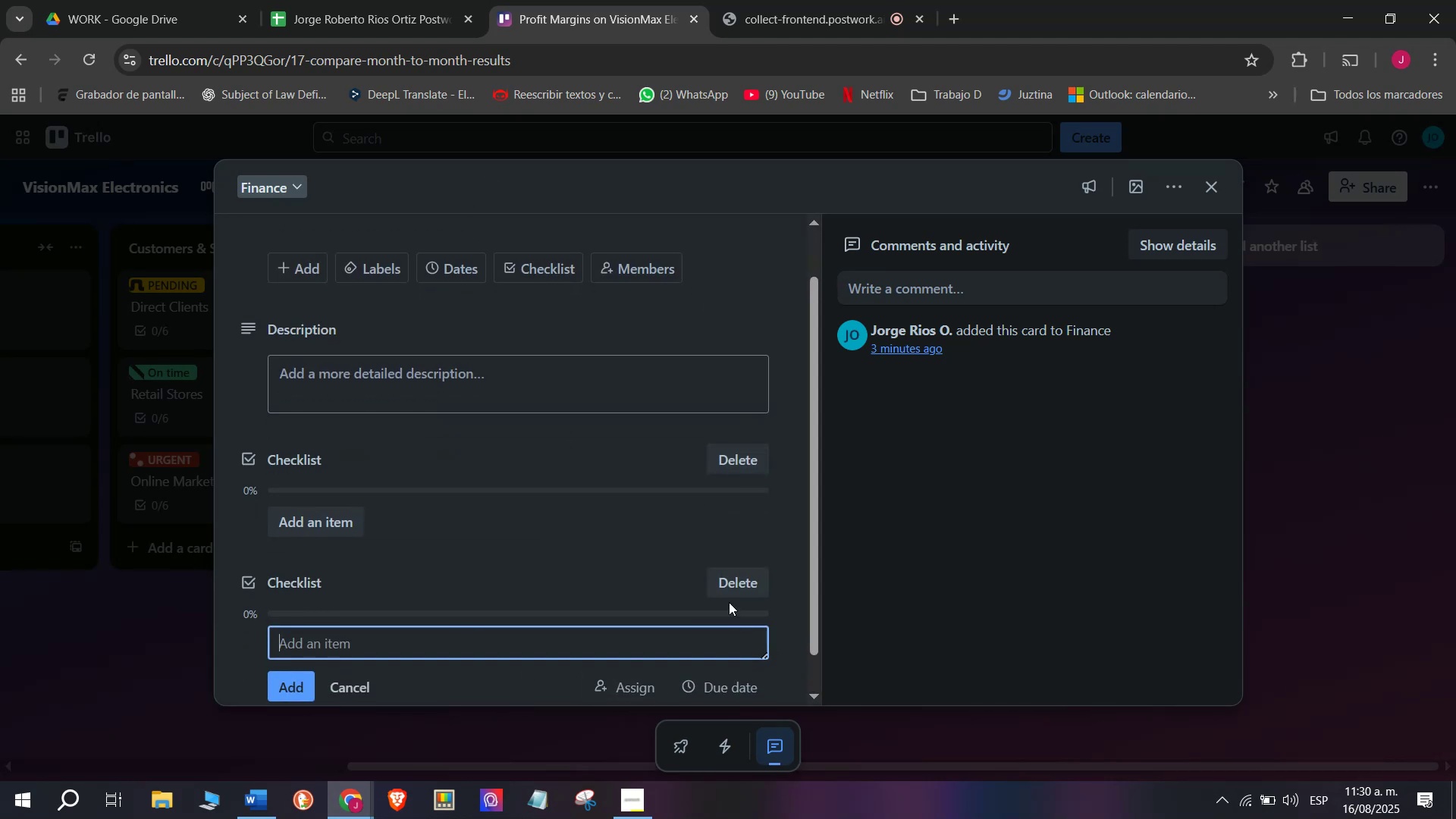 
double_click([731, 591])
 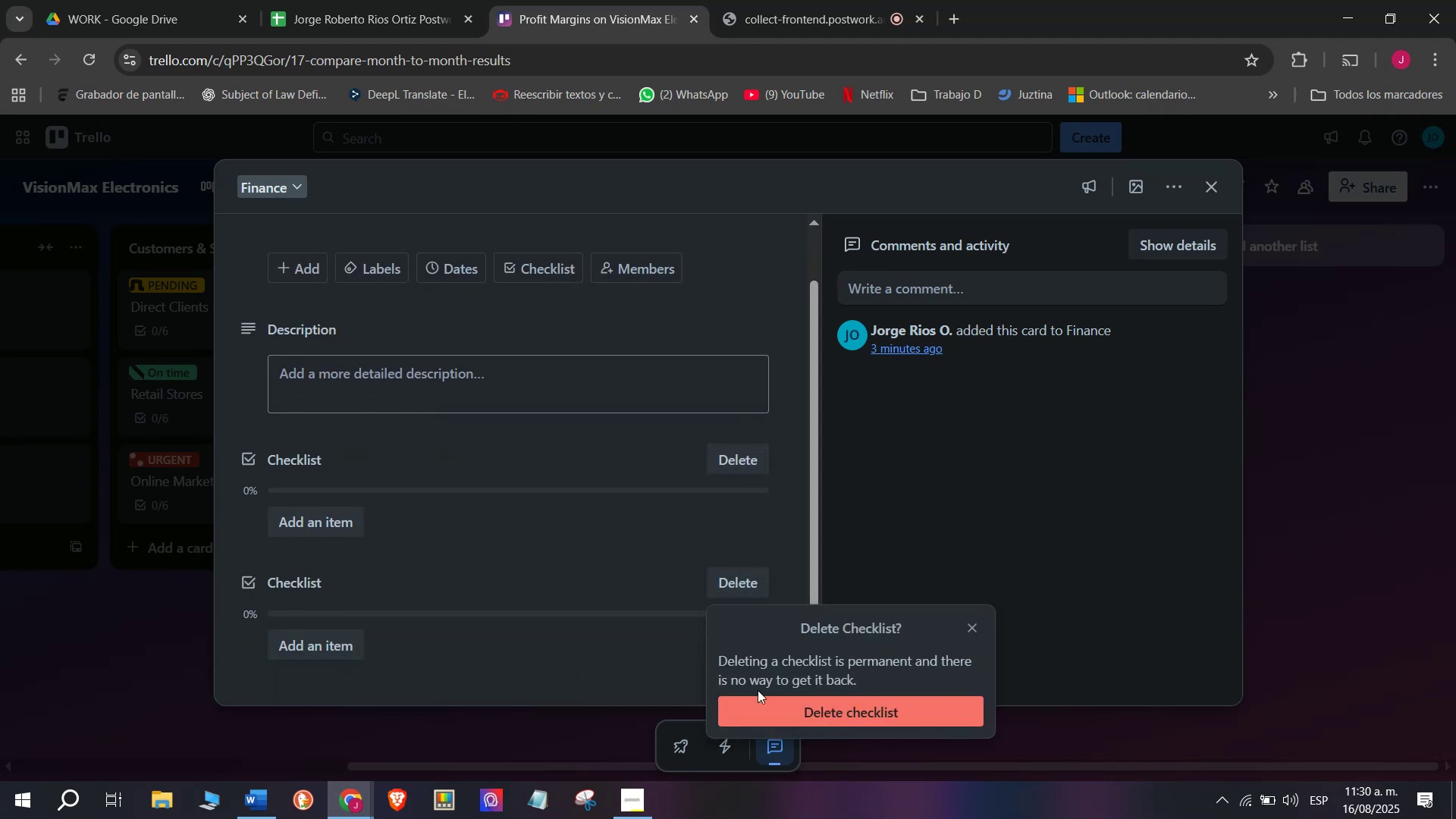 
left_click([769, 709])
 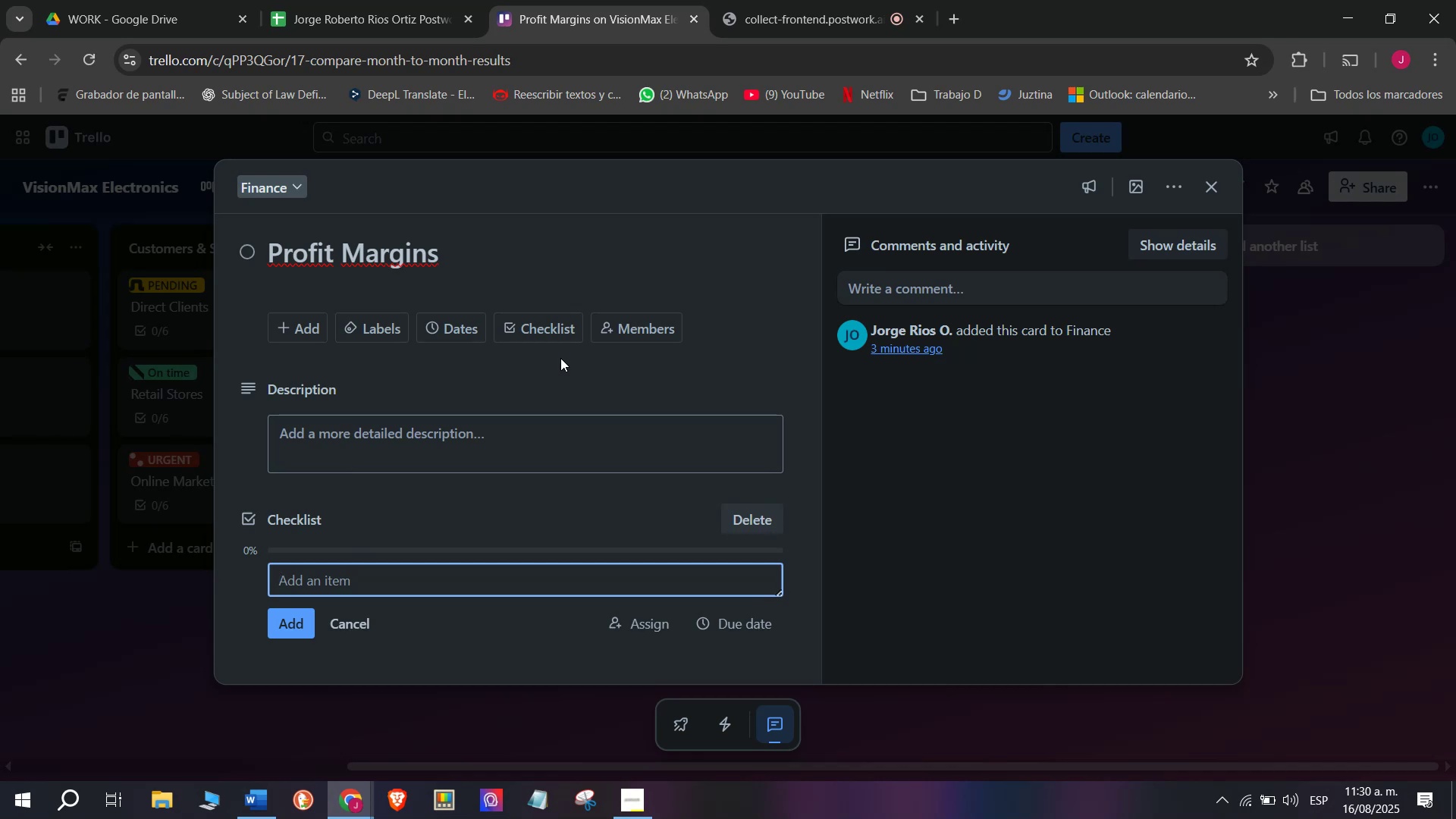 
wait(13.22)
 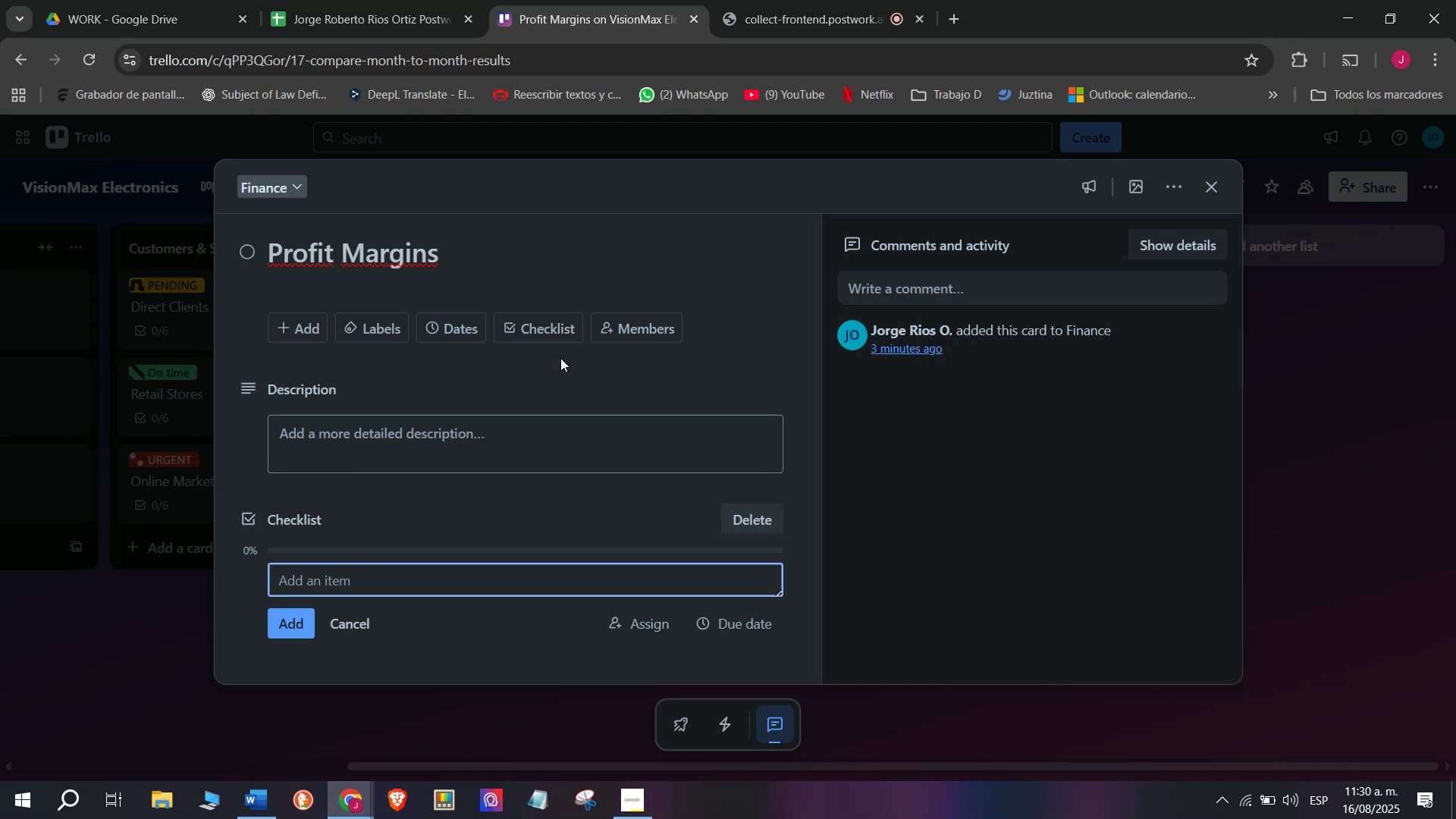 
type(Analyze product profitability)
 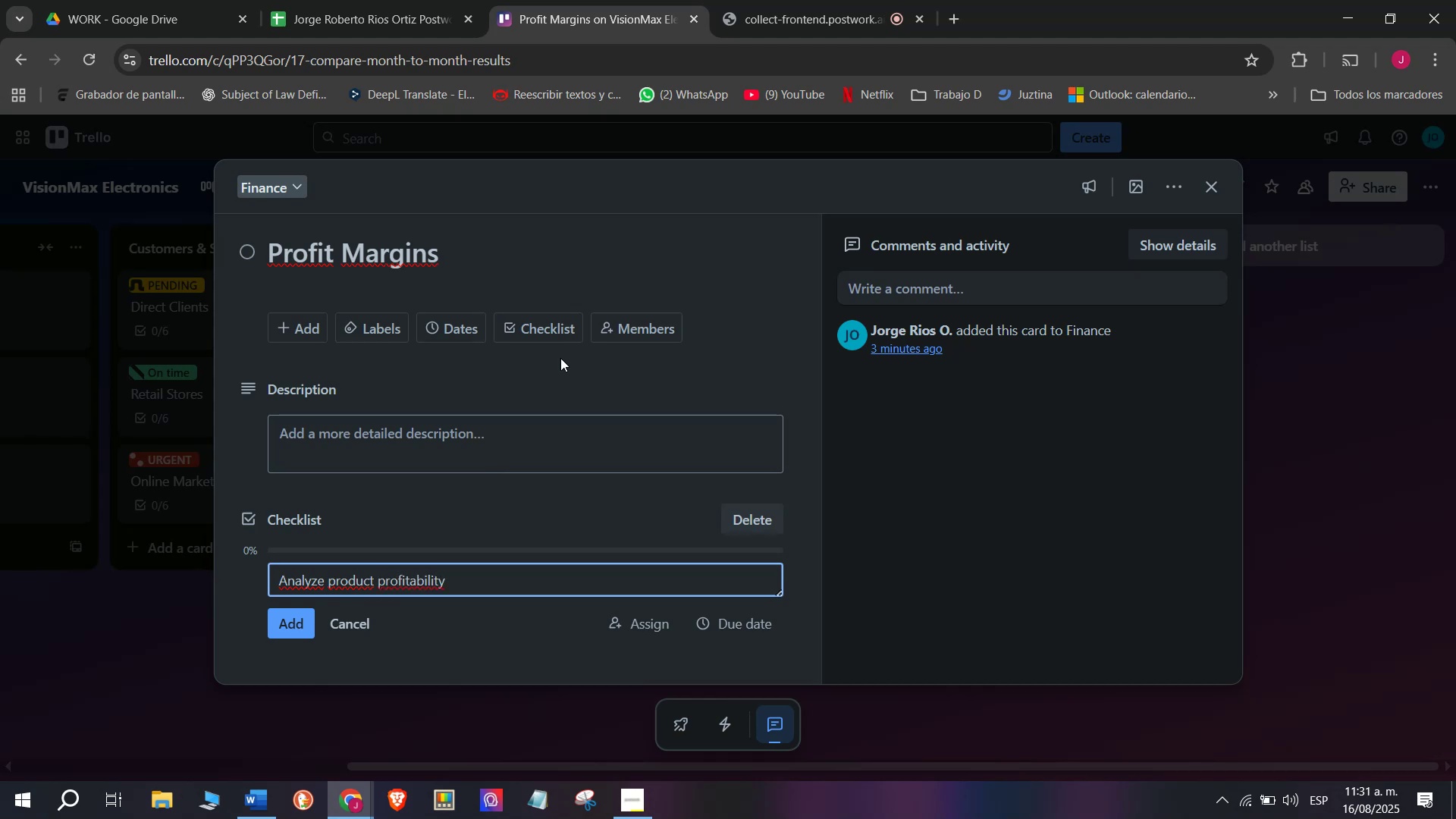 
key(Enter)
 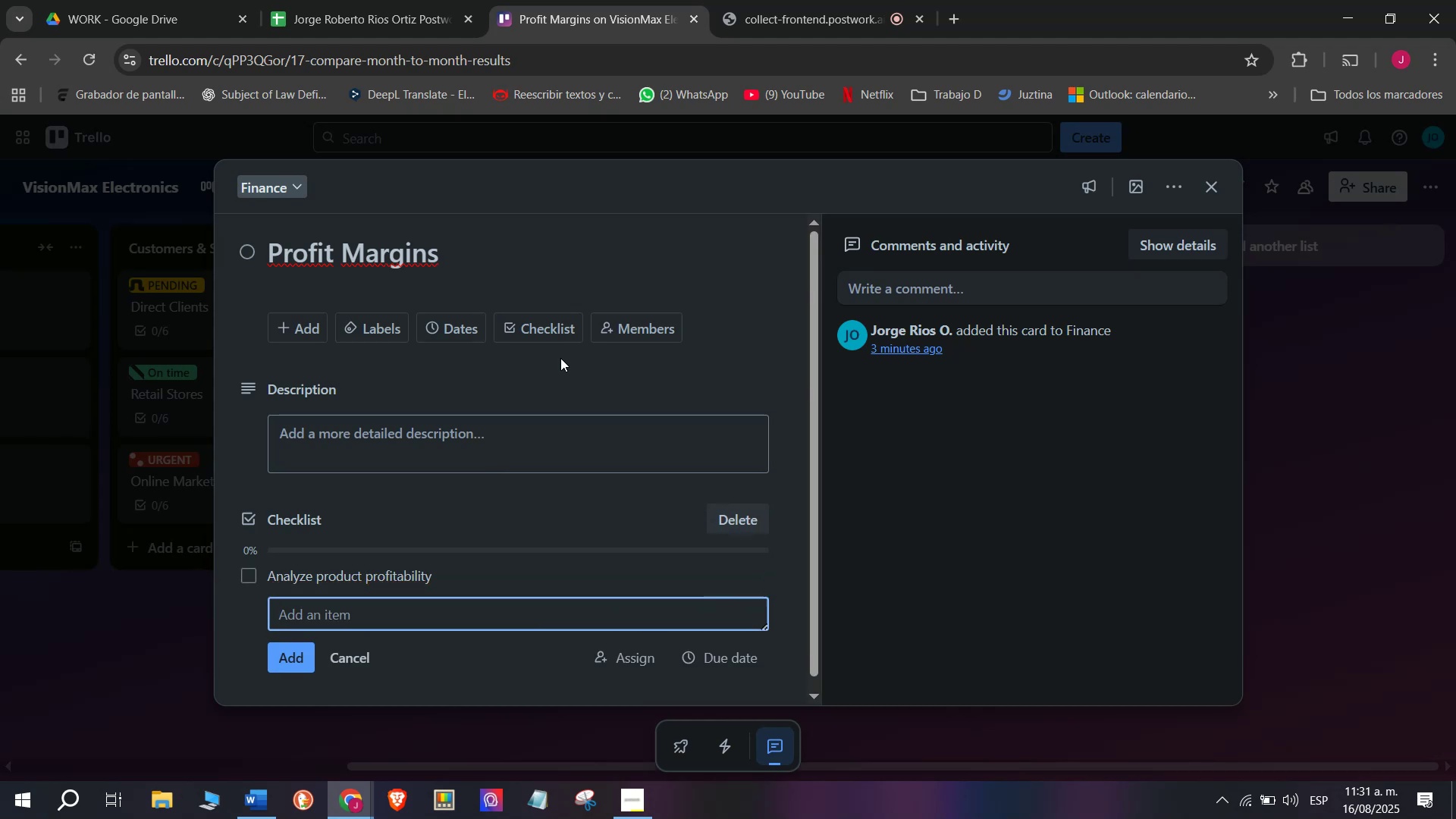 
type(Adjust pricing Stran)
key(Backspace)
type(tef)
key(Backspace)
type(gy)
 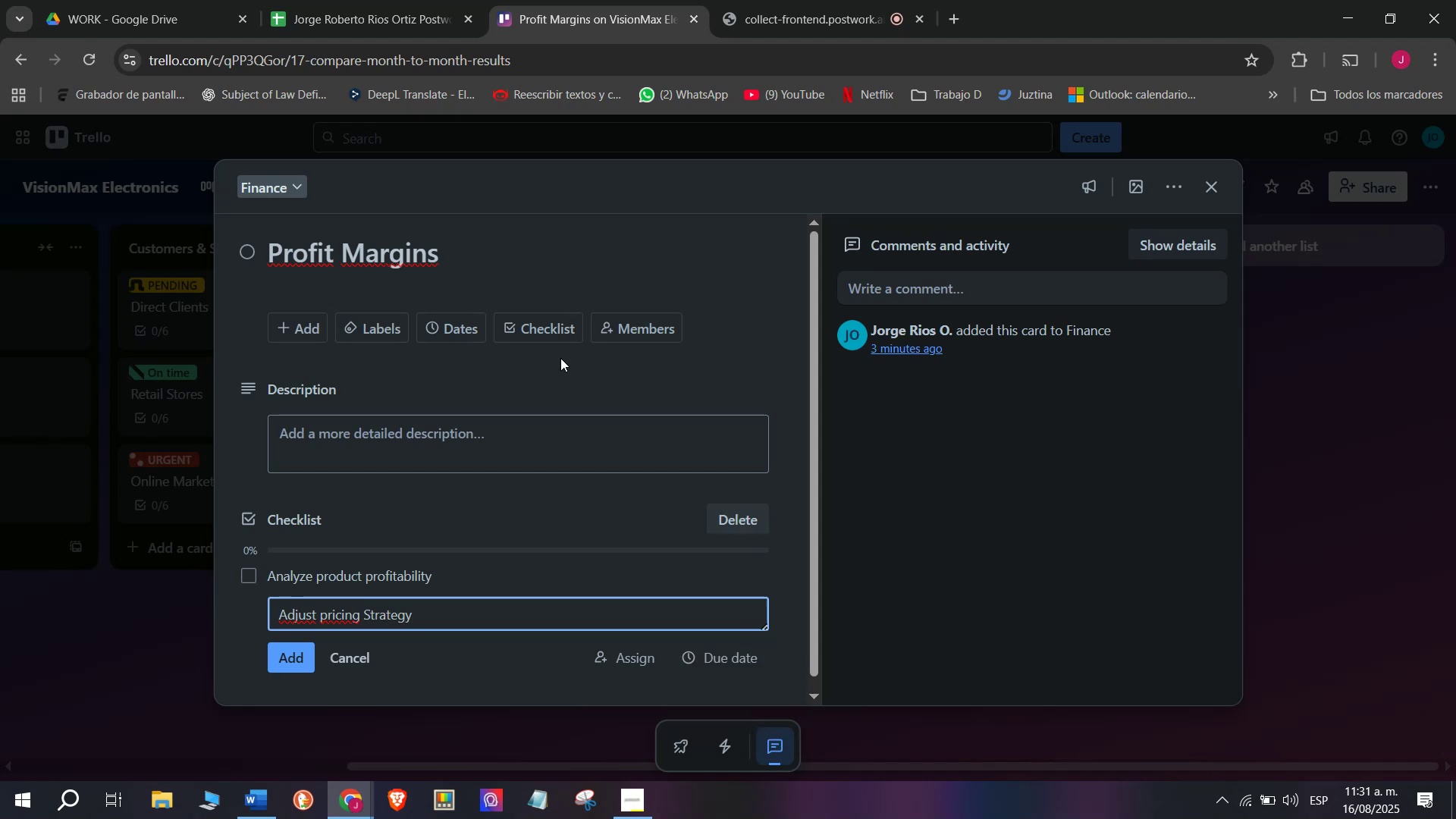 
key(Enter)
 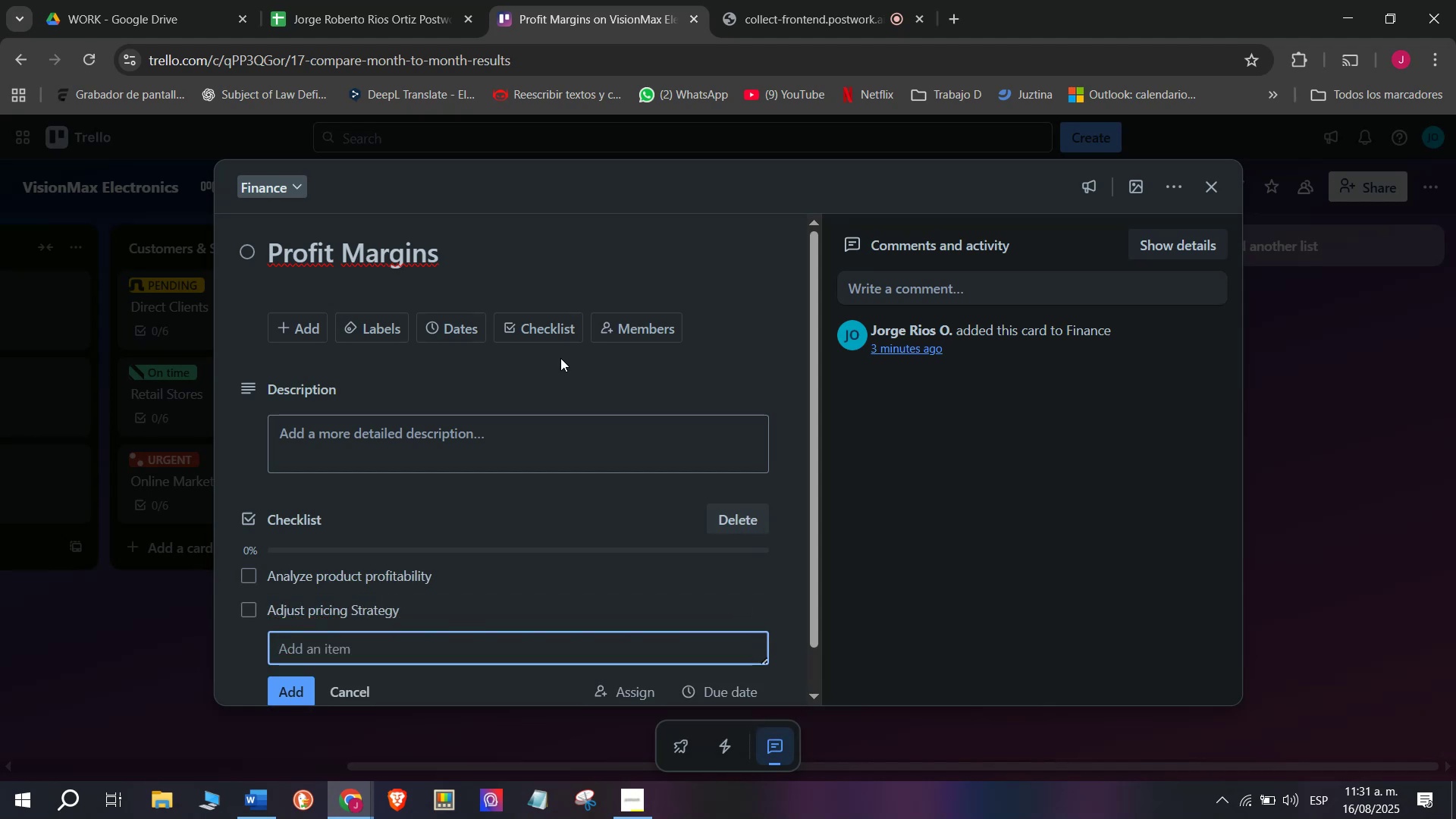 
type(Optimi)
 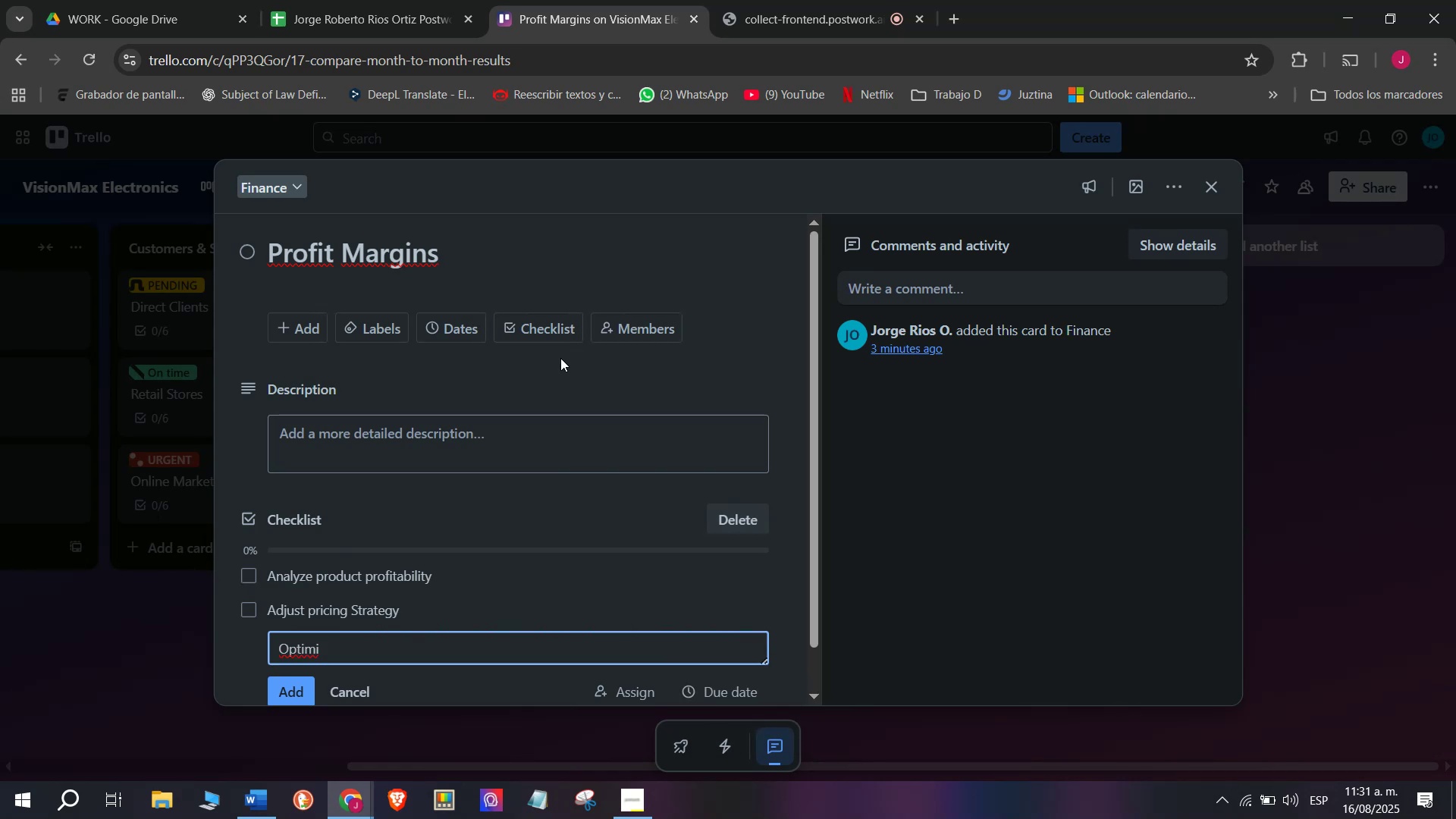 
wait(7.08)
 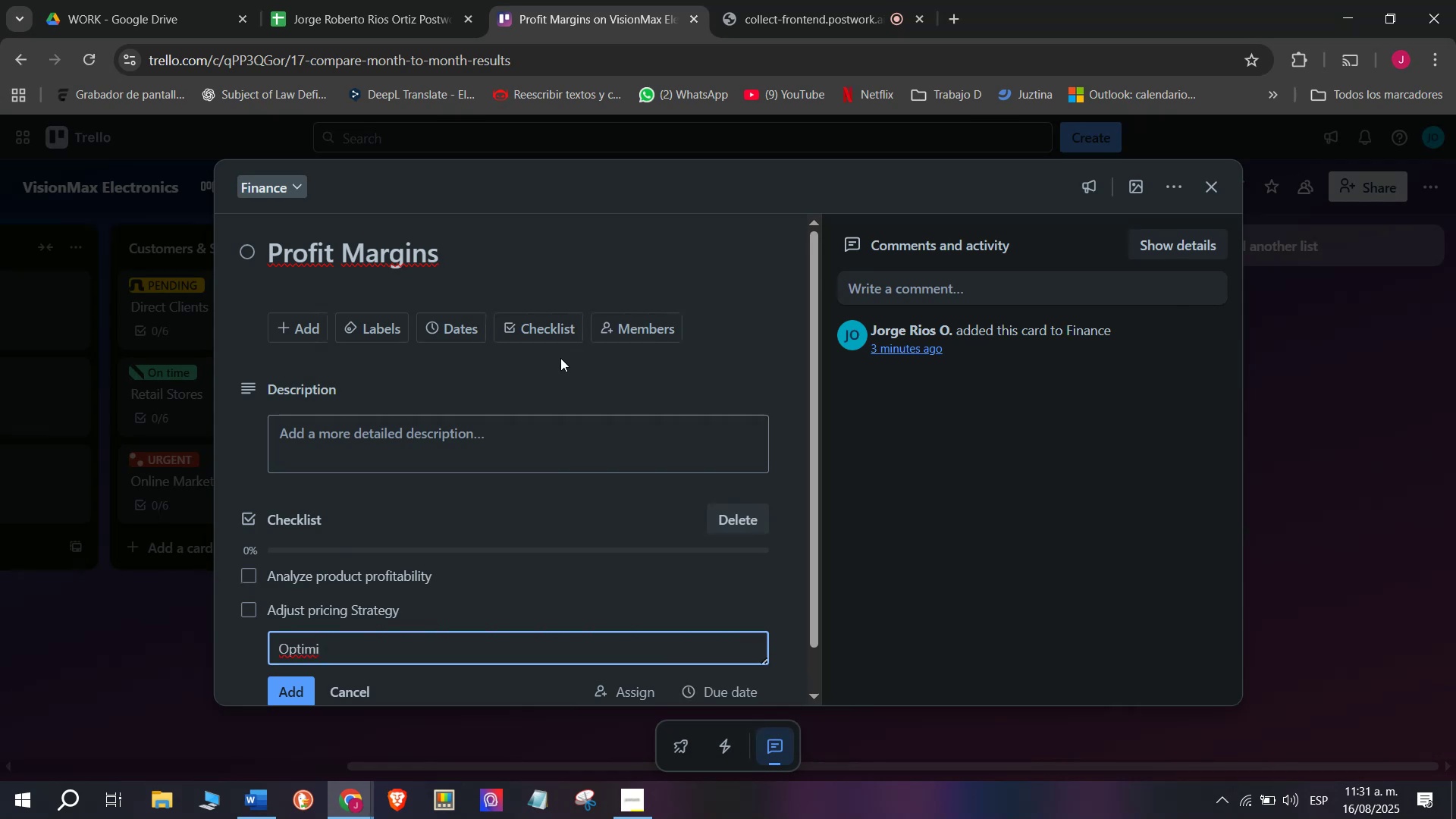 
type(ze promotions)
 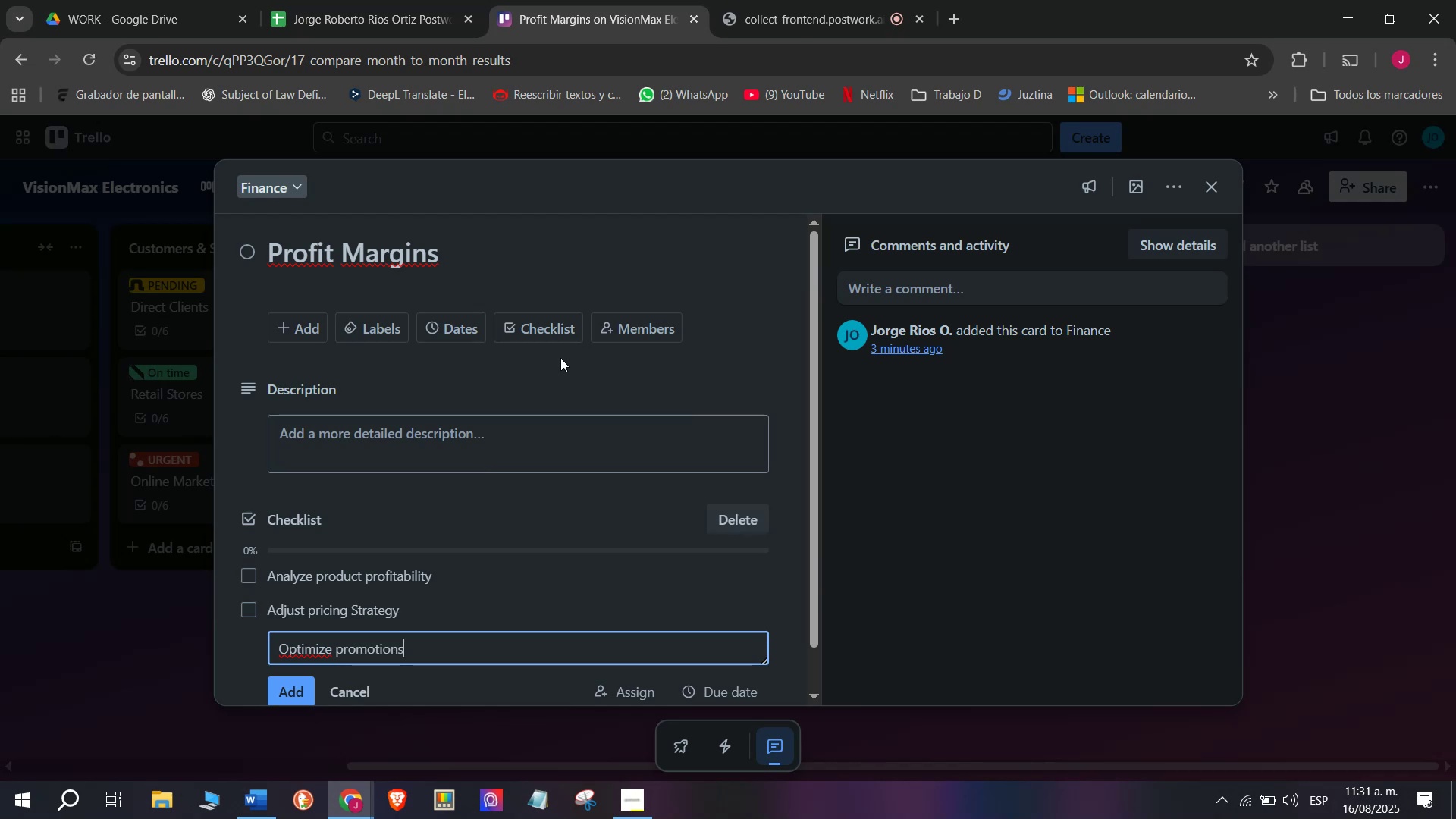 
key(Enter)
 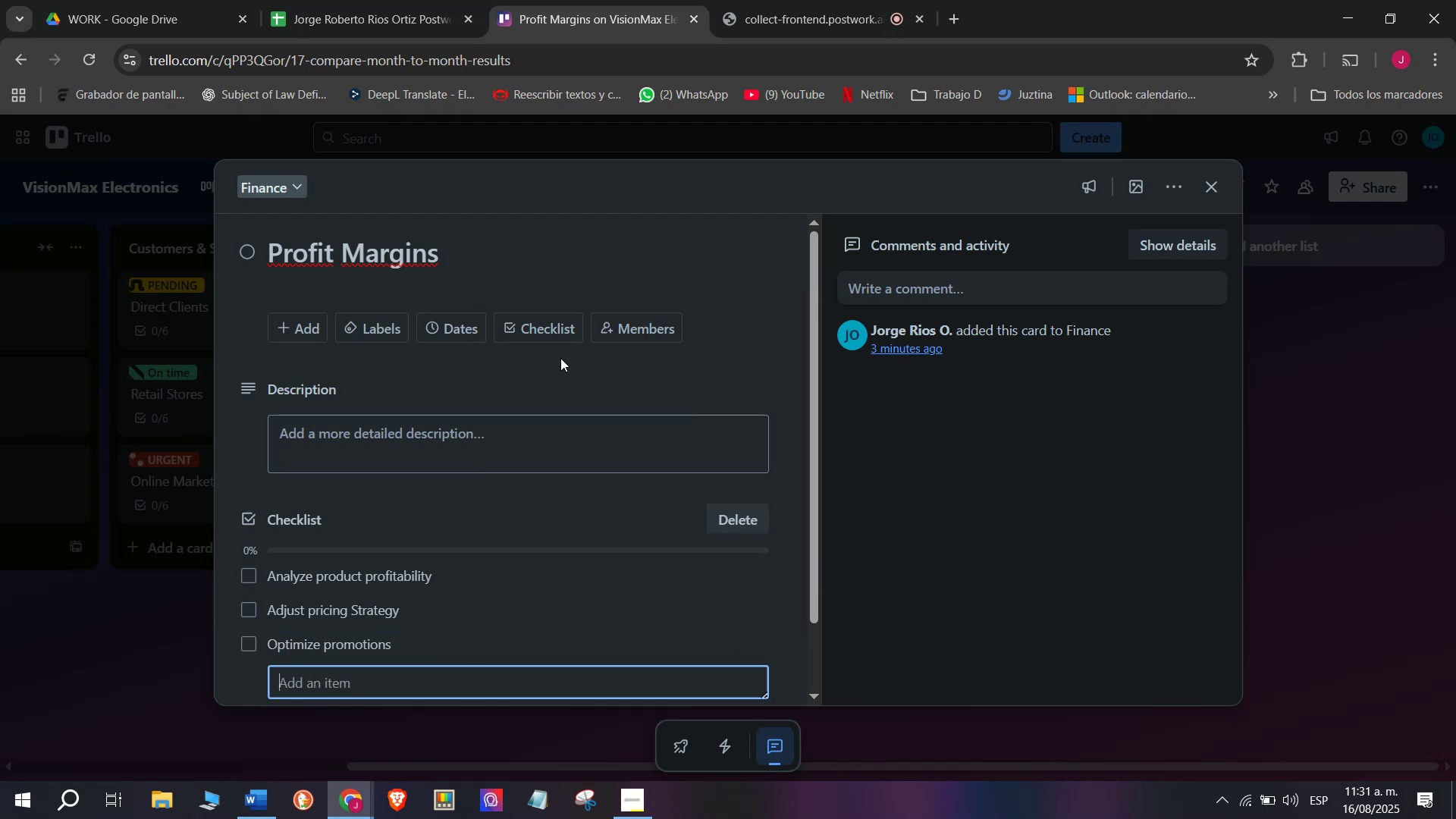 
type(W)
key(Backspace)
type(Evaluate seasonal sales)
 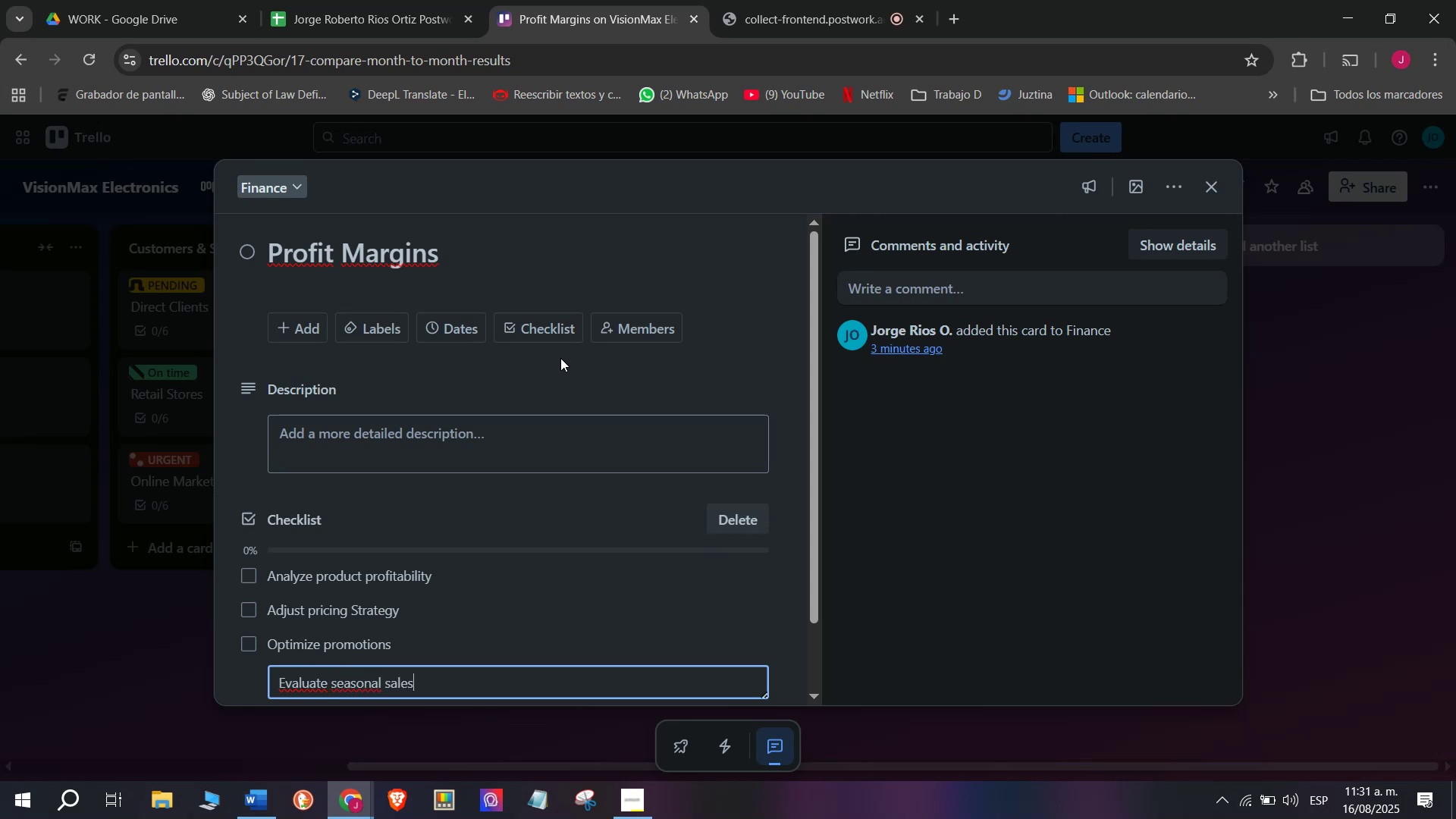 
key(Enter)
 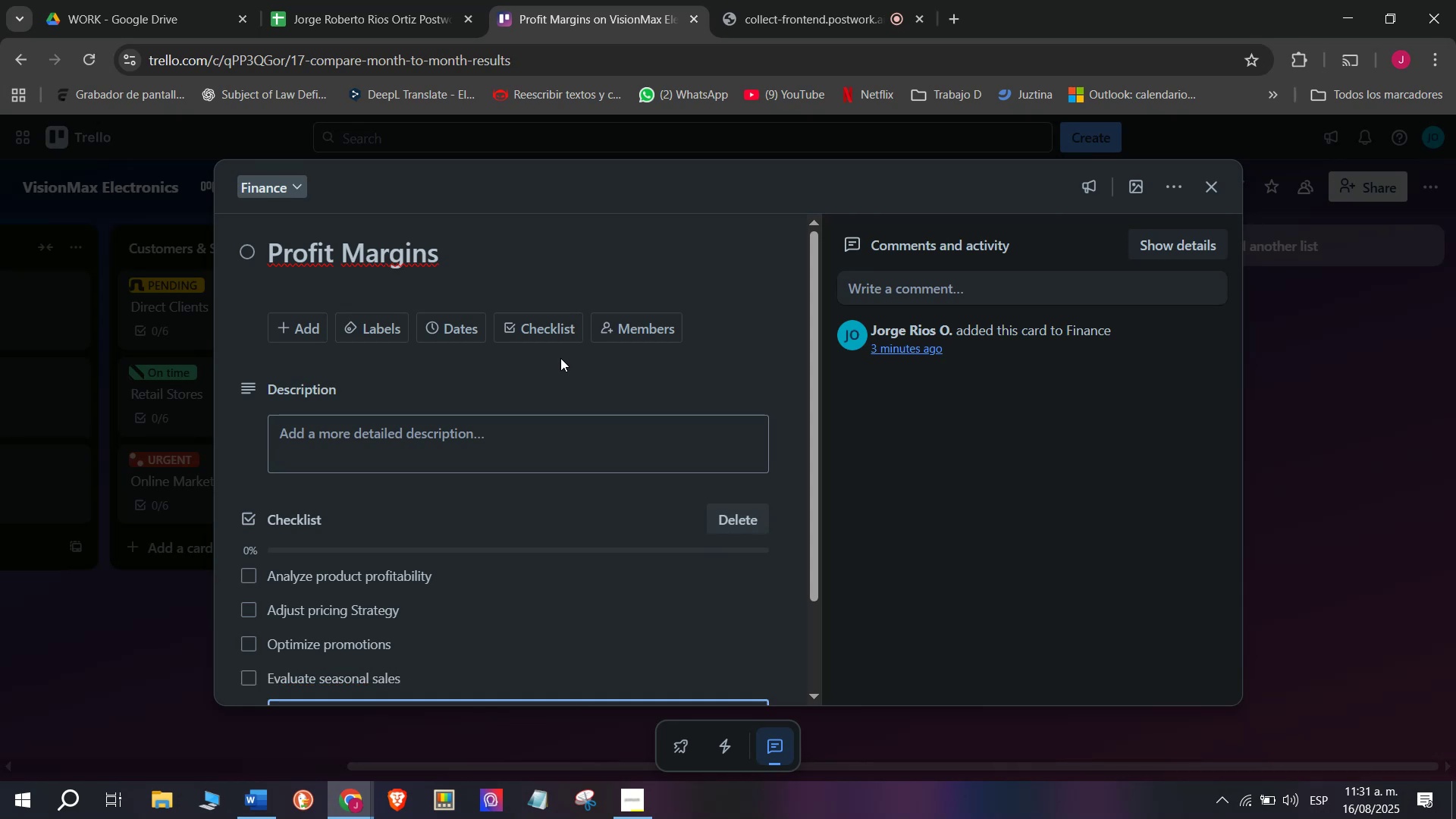 
type(Update)
 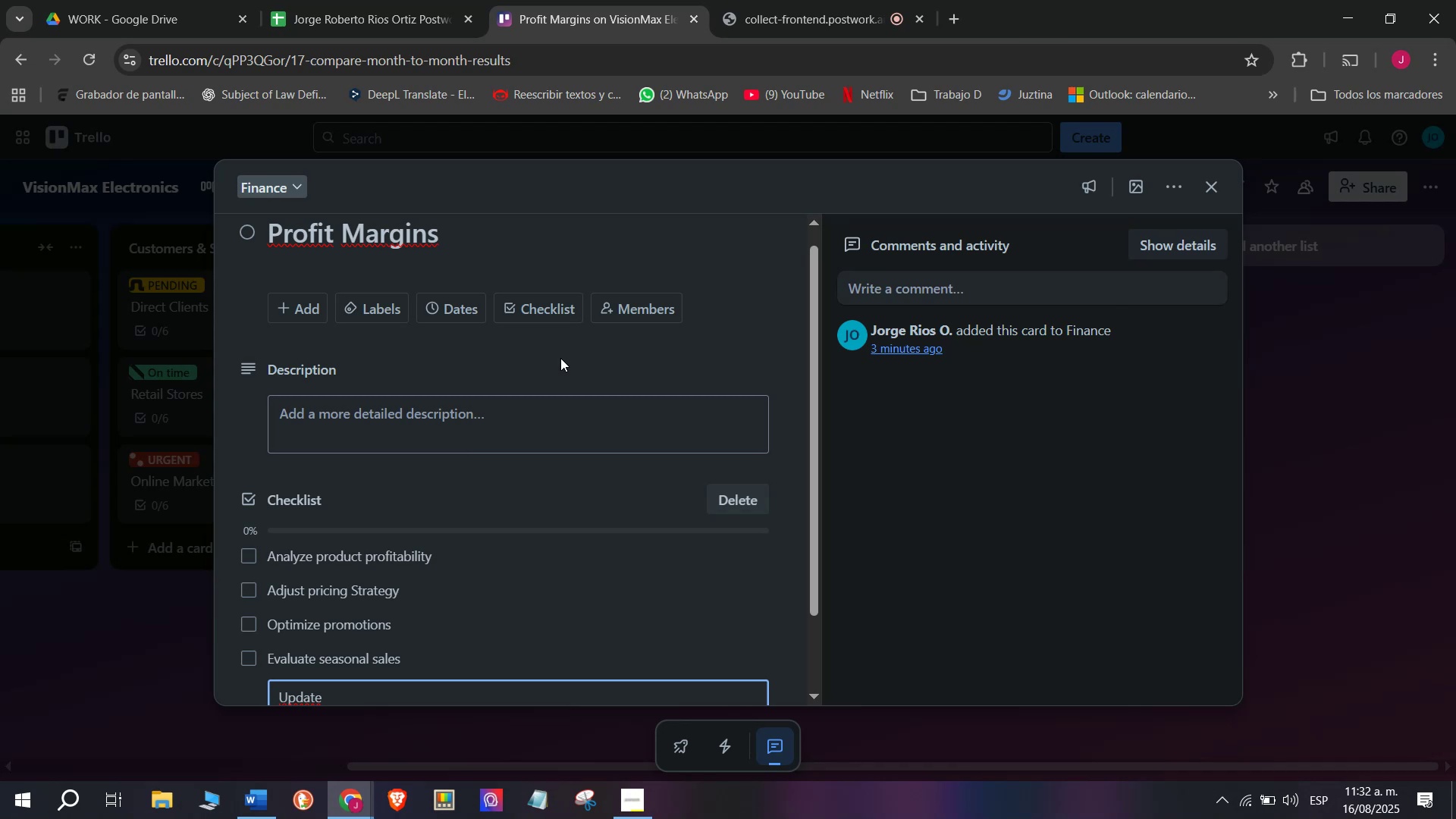 
wait(6.53)
 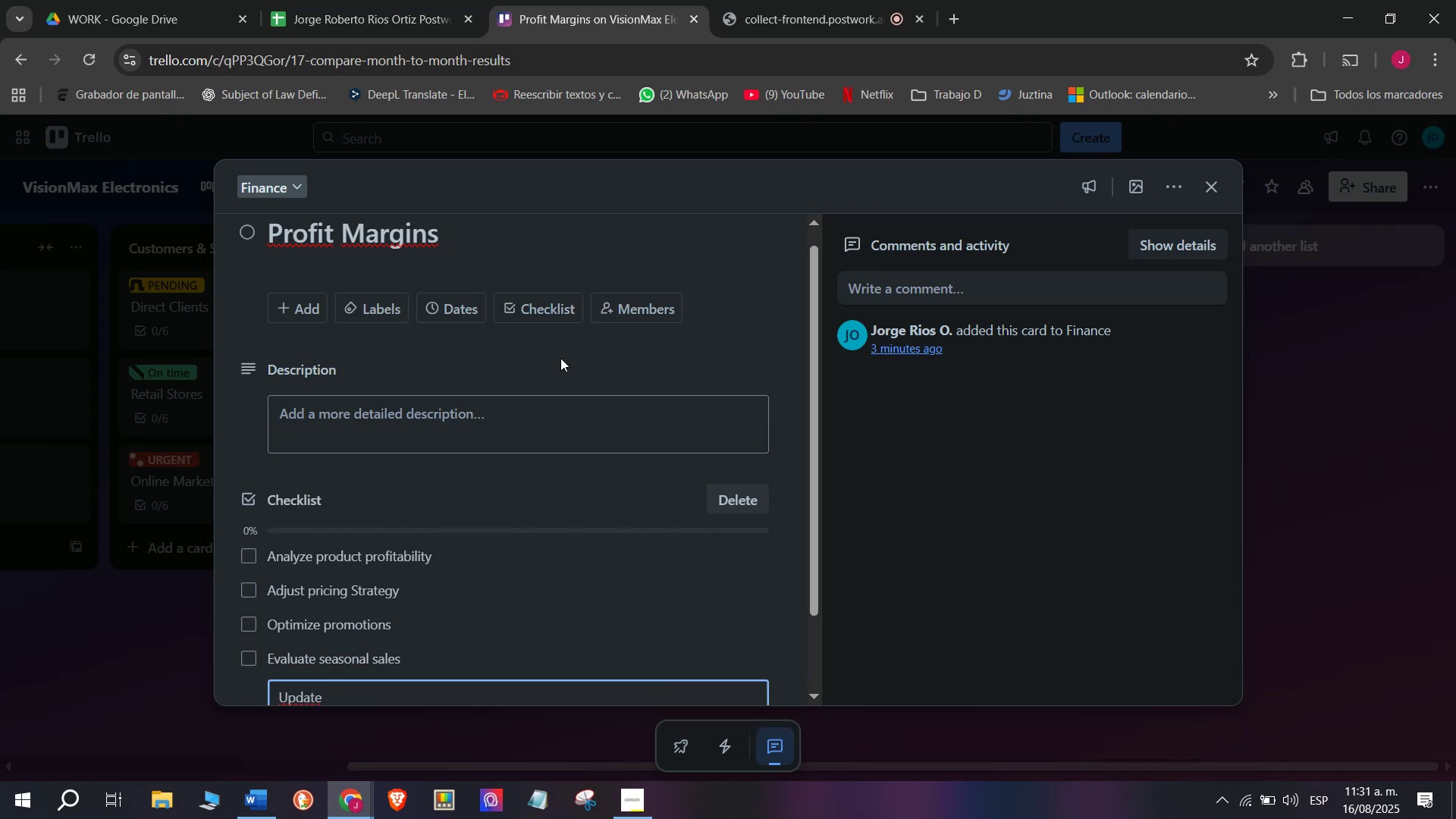 
type(records)
 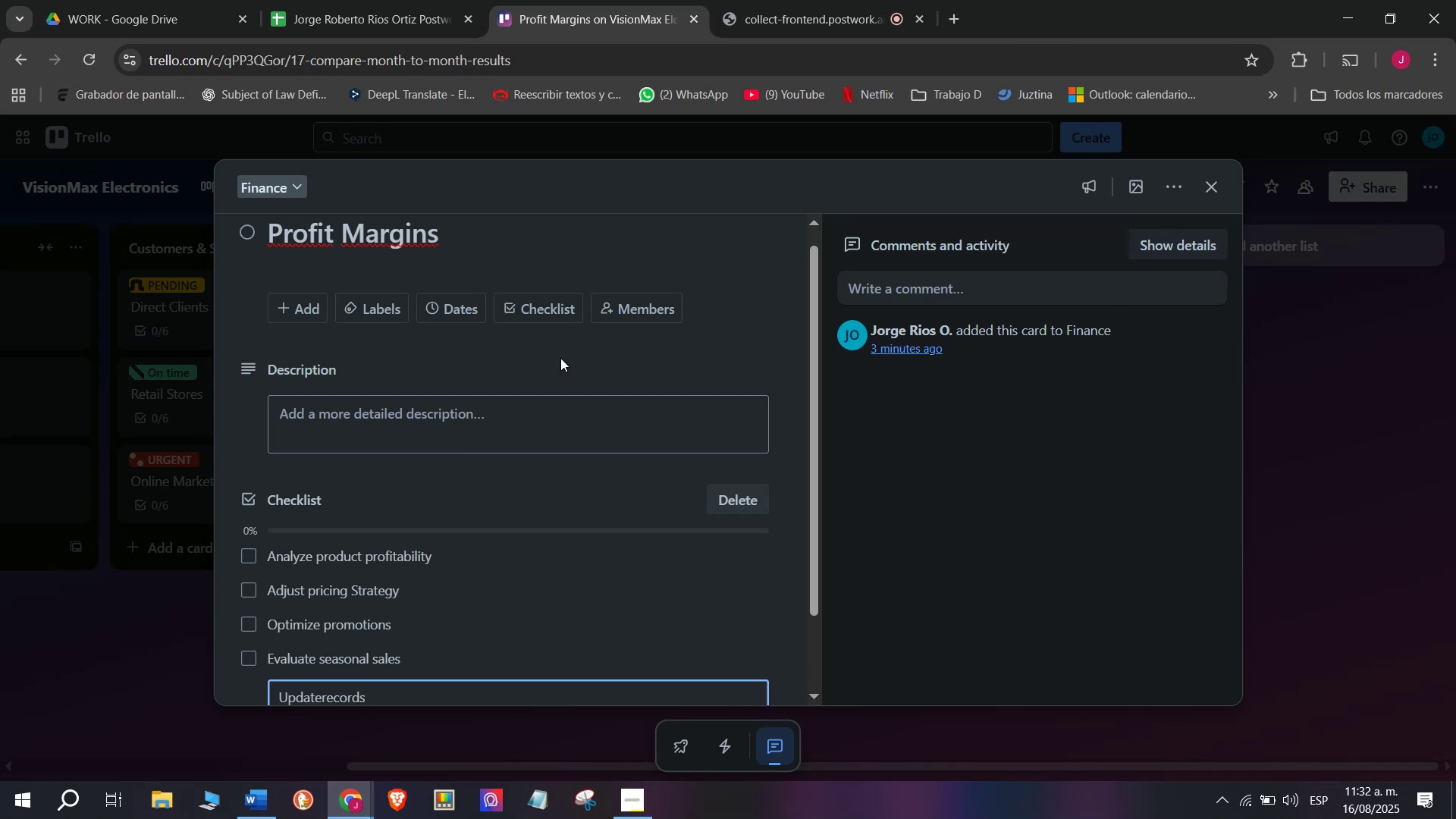 
key(Enter)
 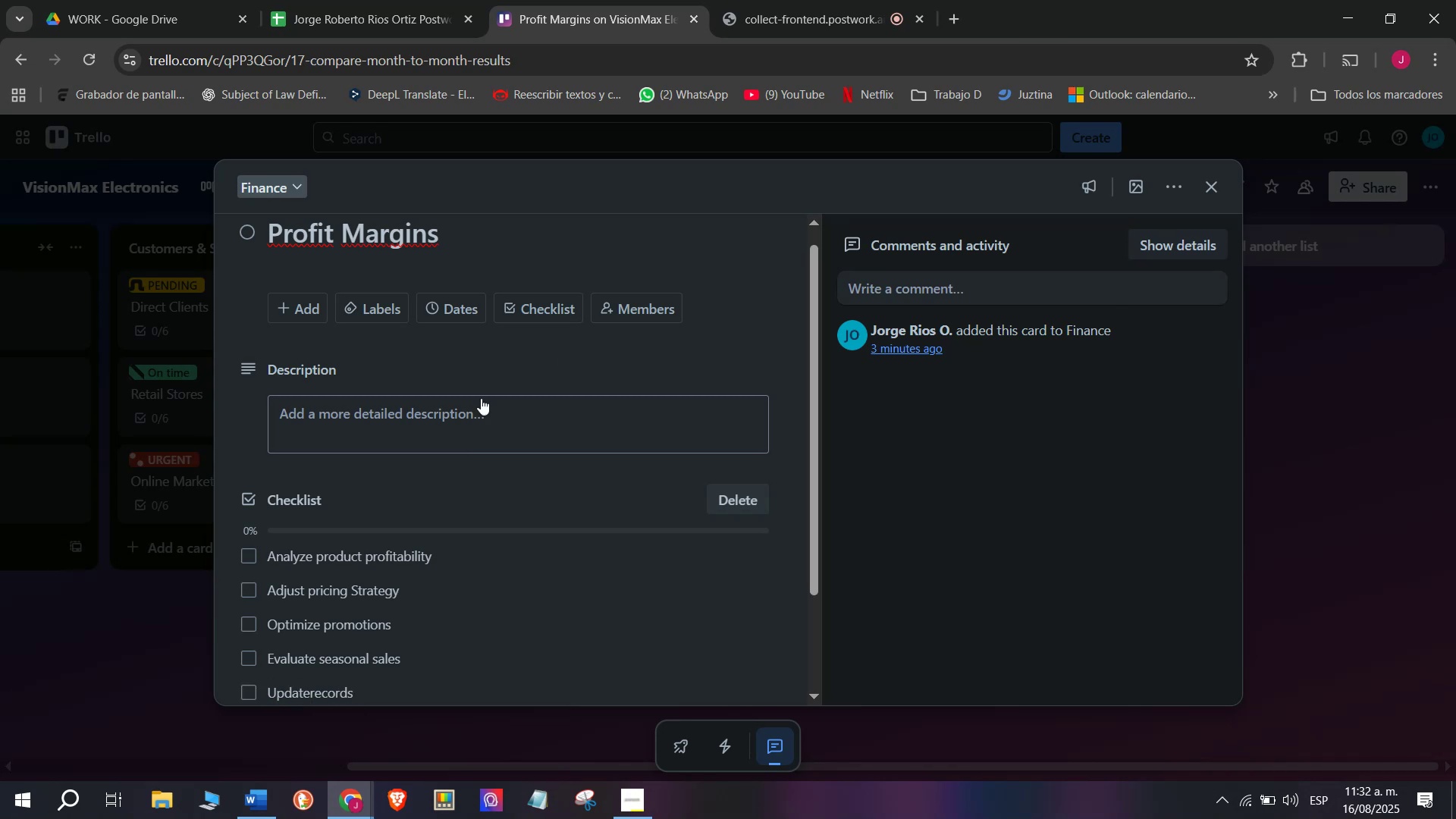 
scroll: coordinate [366, 597], scroll_direction: down, amount: 2.0
 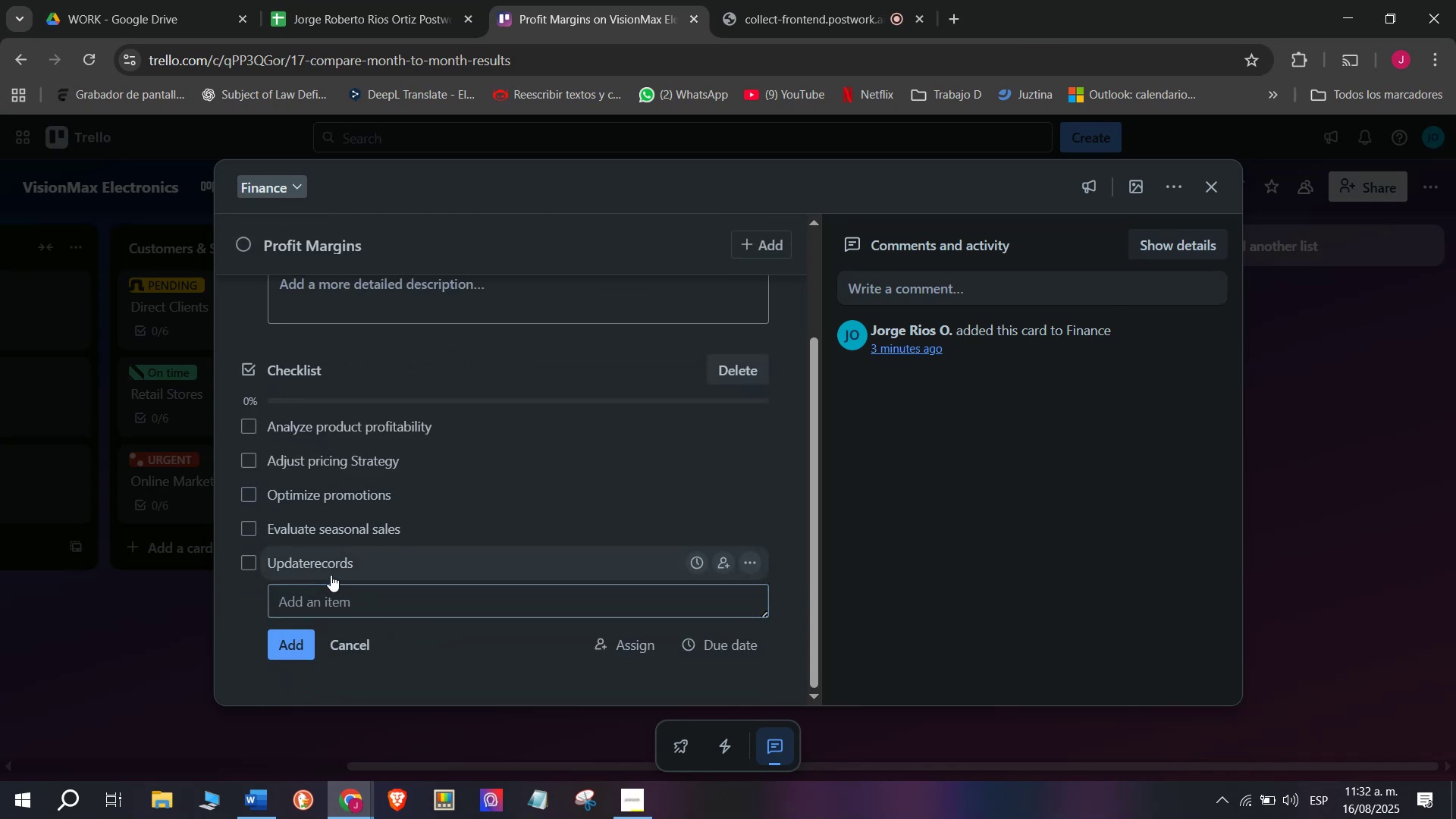 
double_click([312, 573])
 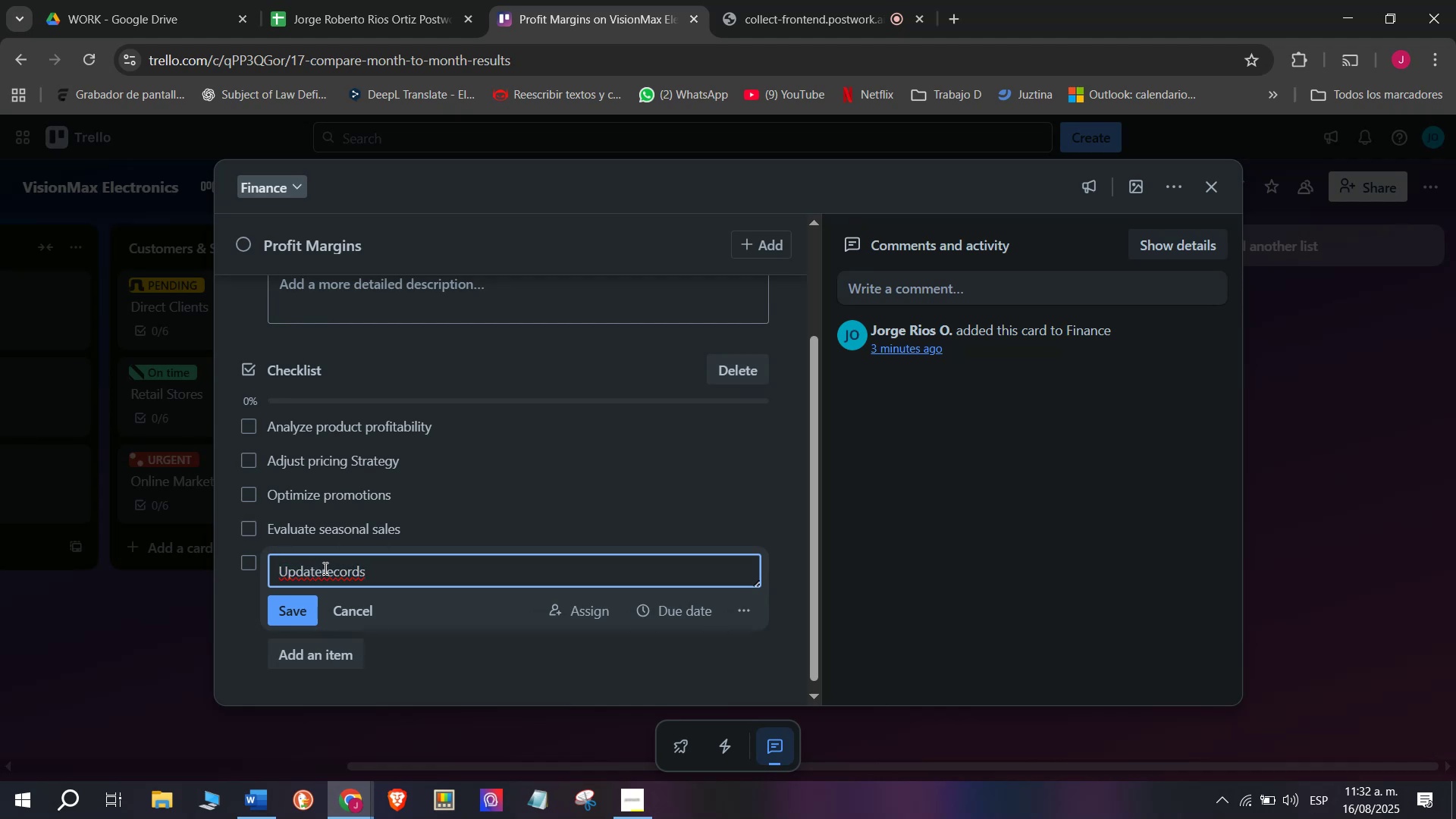 
left_click([324, 568])
 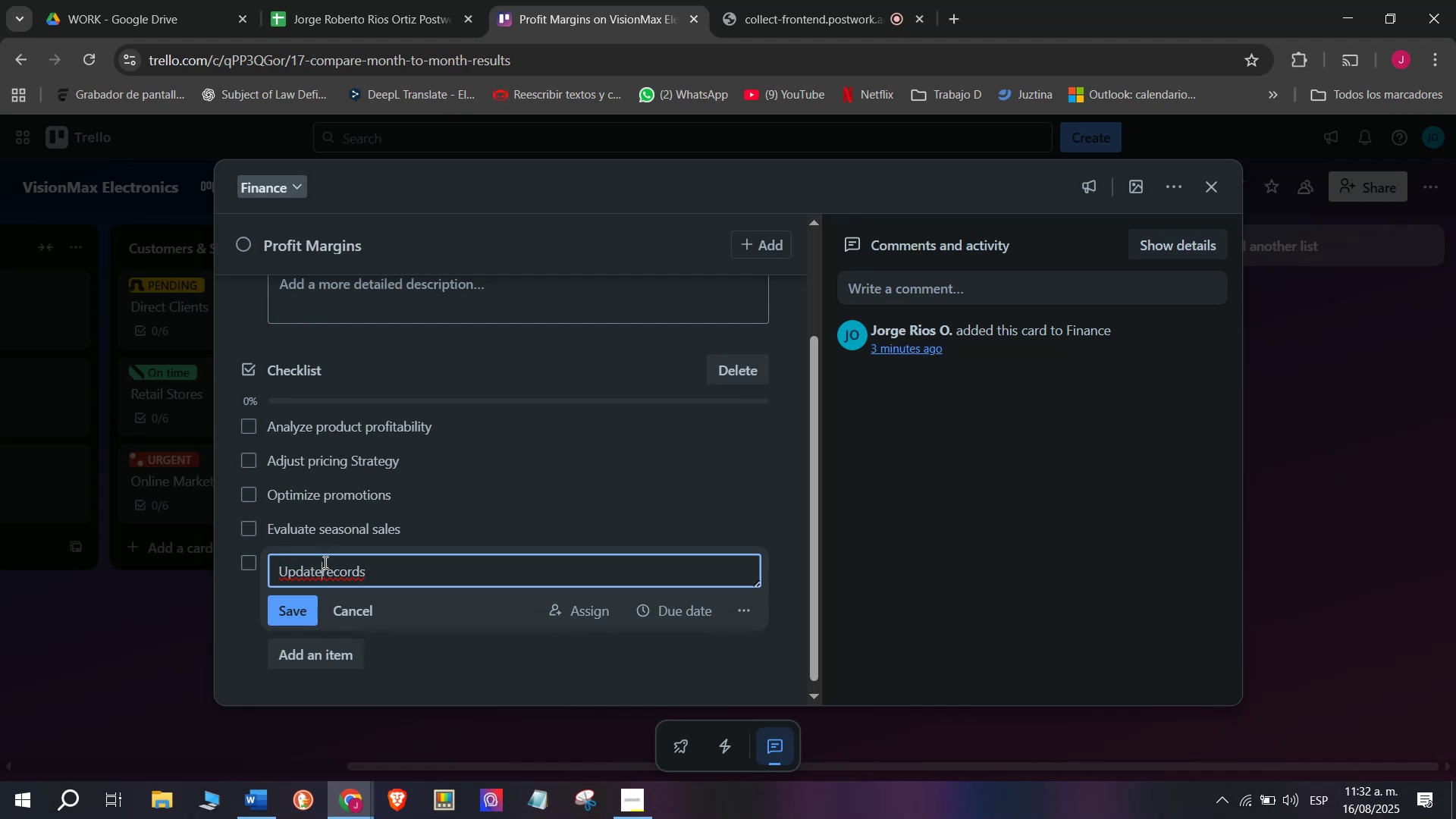 
key(Space)
 